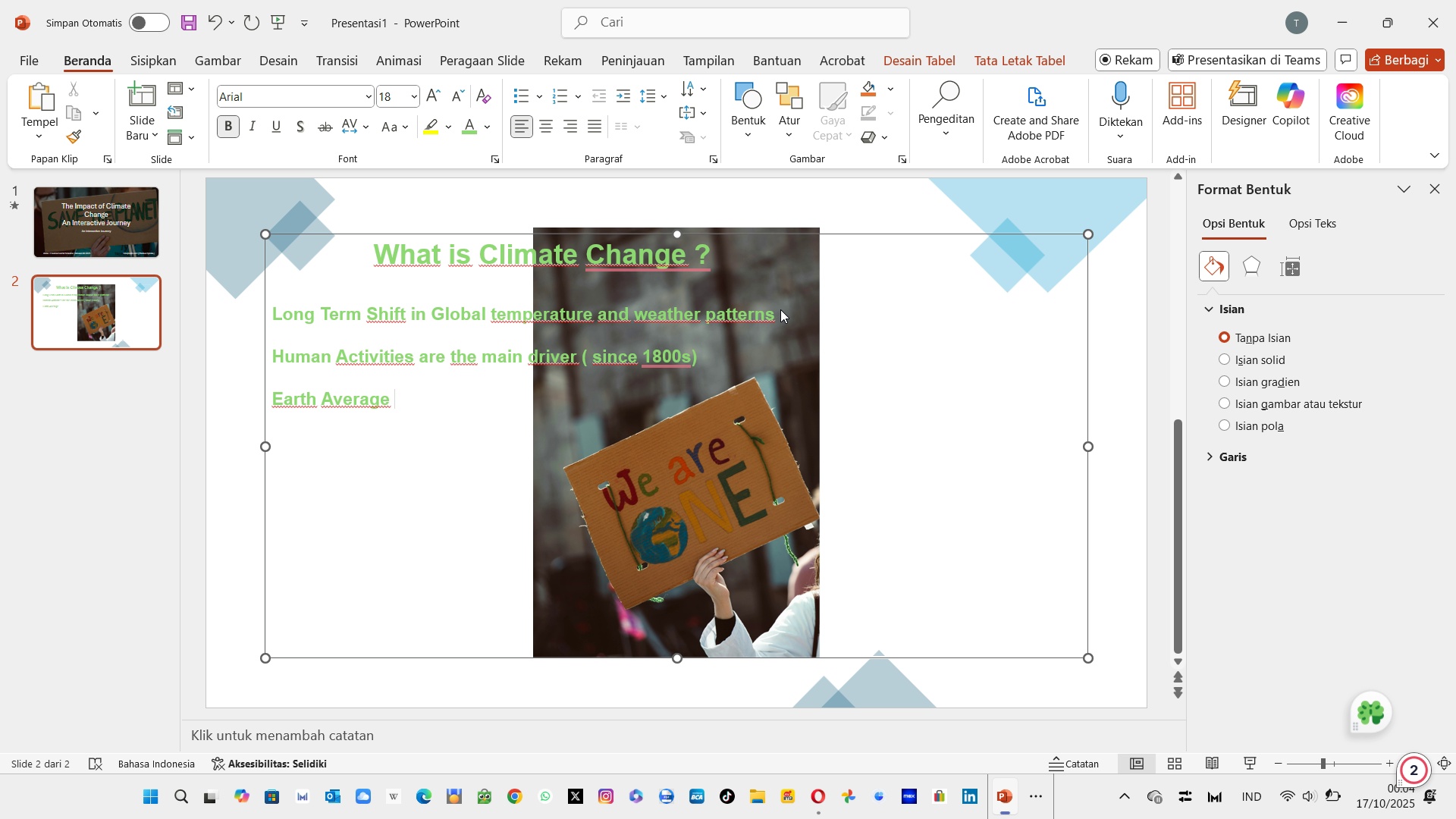 
key(ArrowUp)
 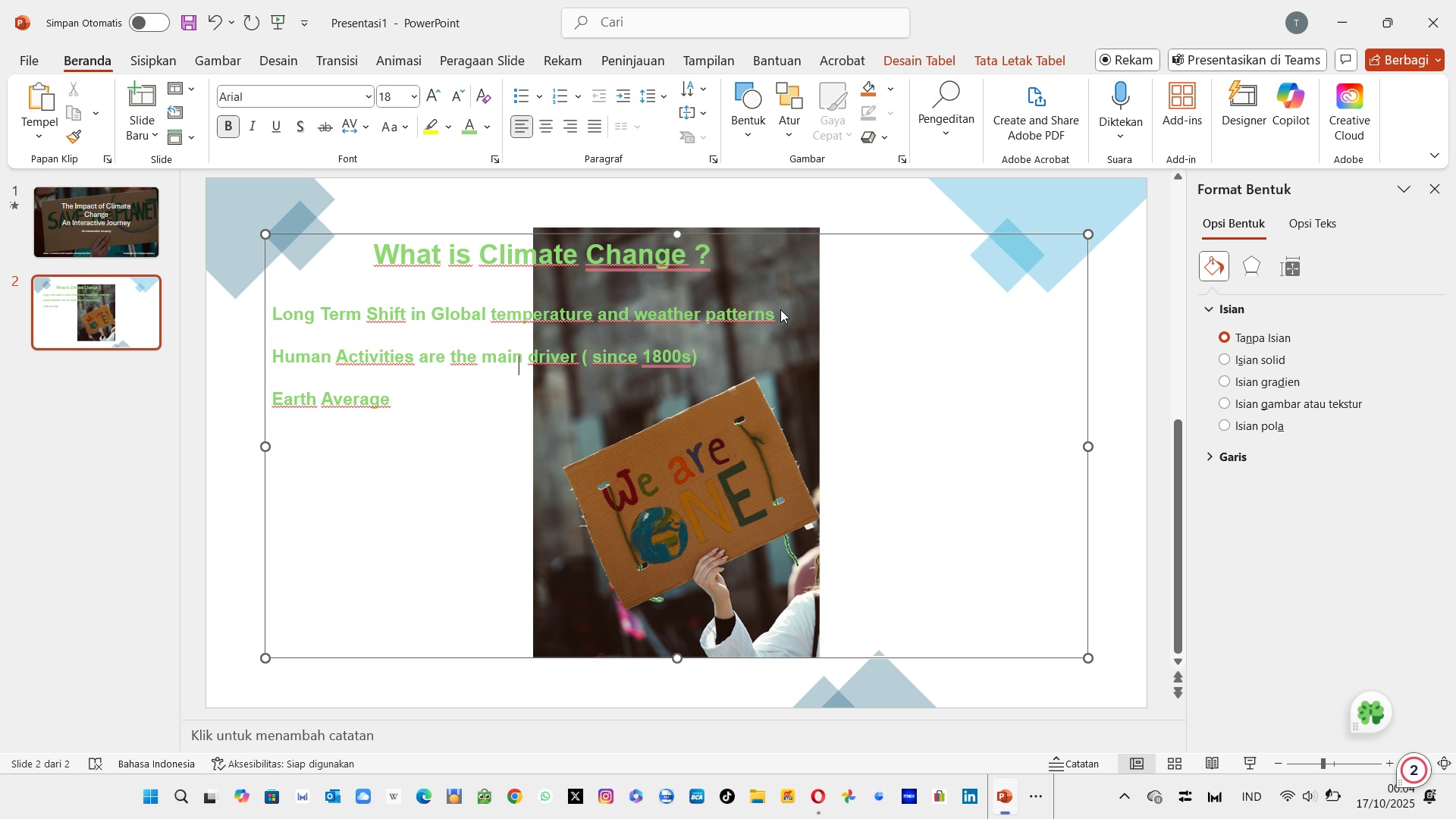 
key(ArrowLeft)
 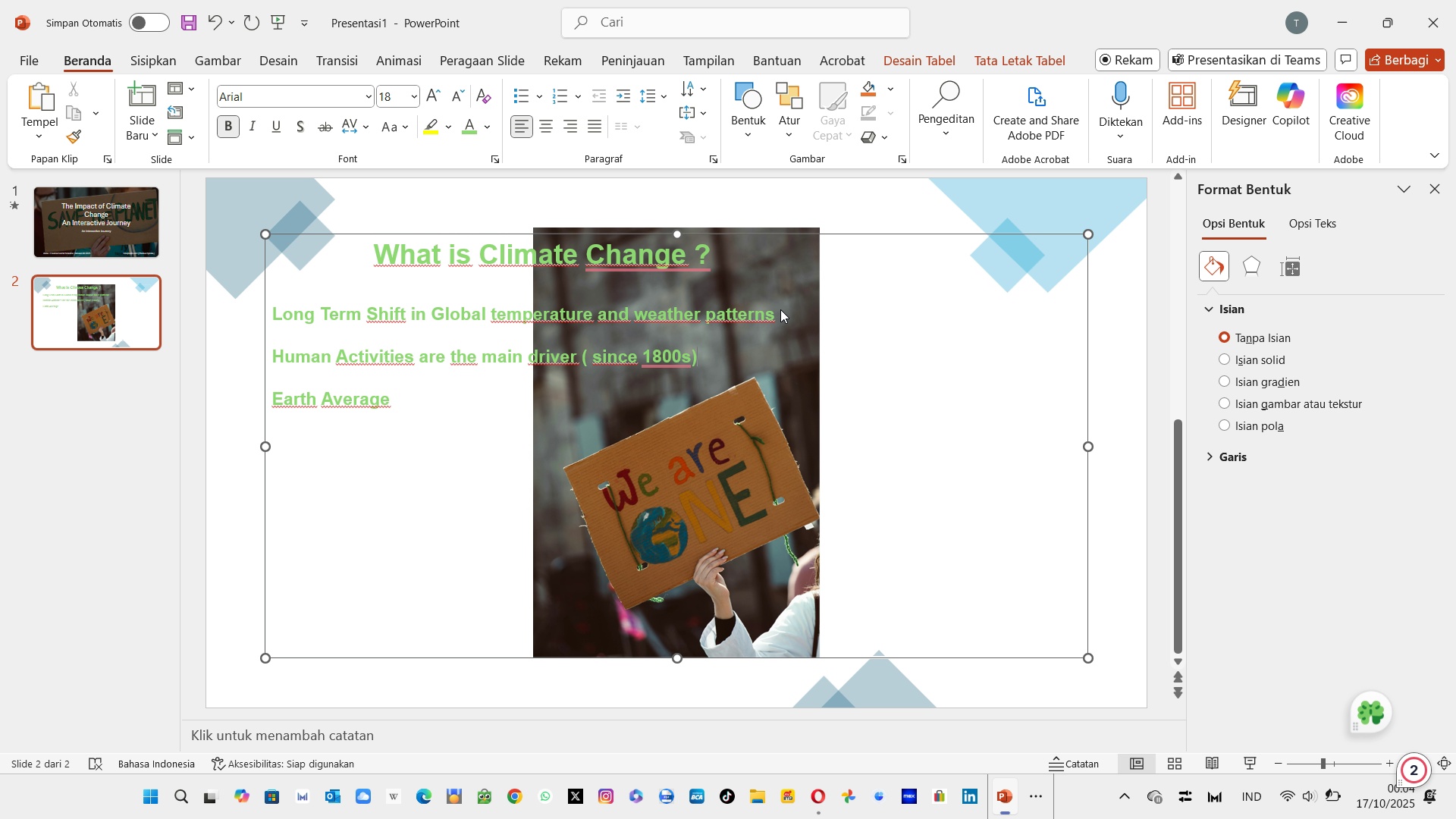 
key(ArrowDown)
 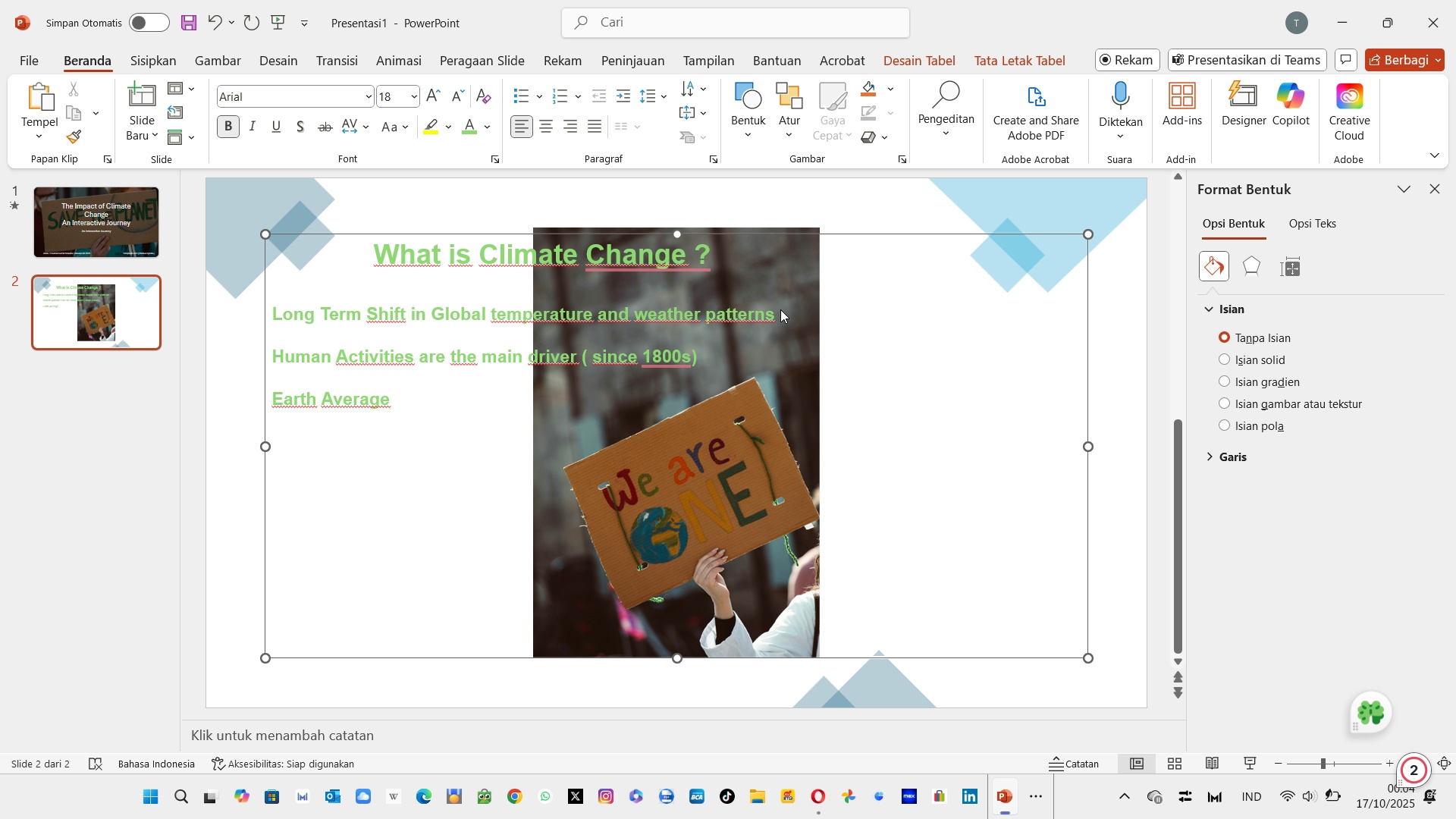 
key(ArrowDown)
 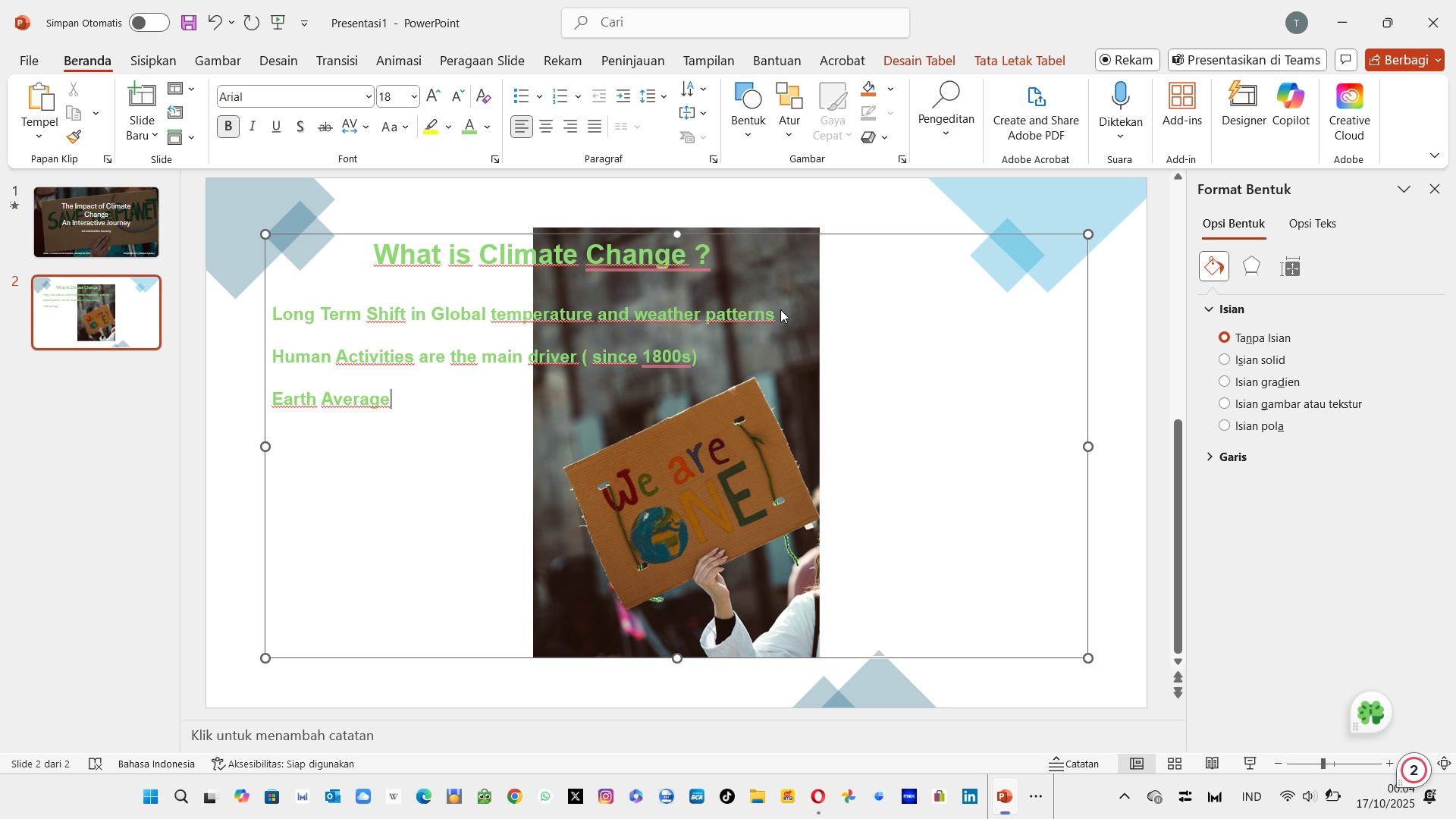 
hold_key(key=ArrowLeft, duration=0.75)
 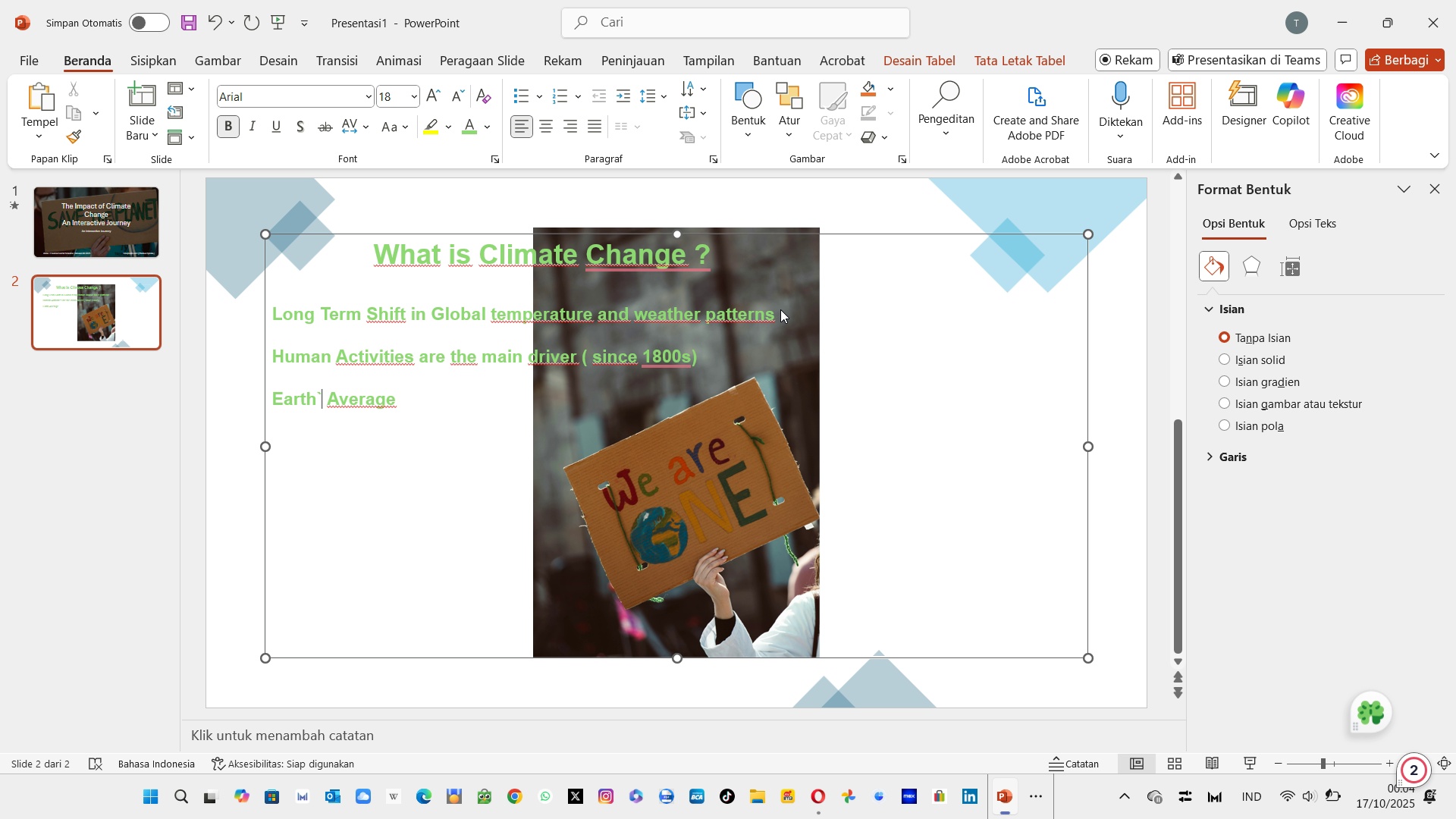 
key(Backquote)
 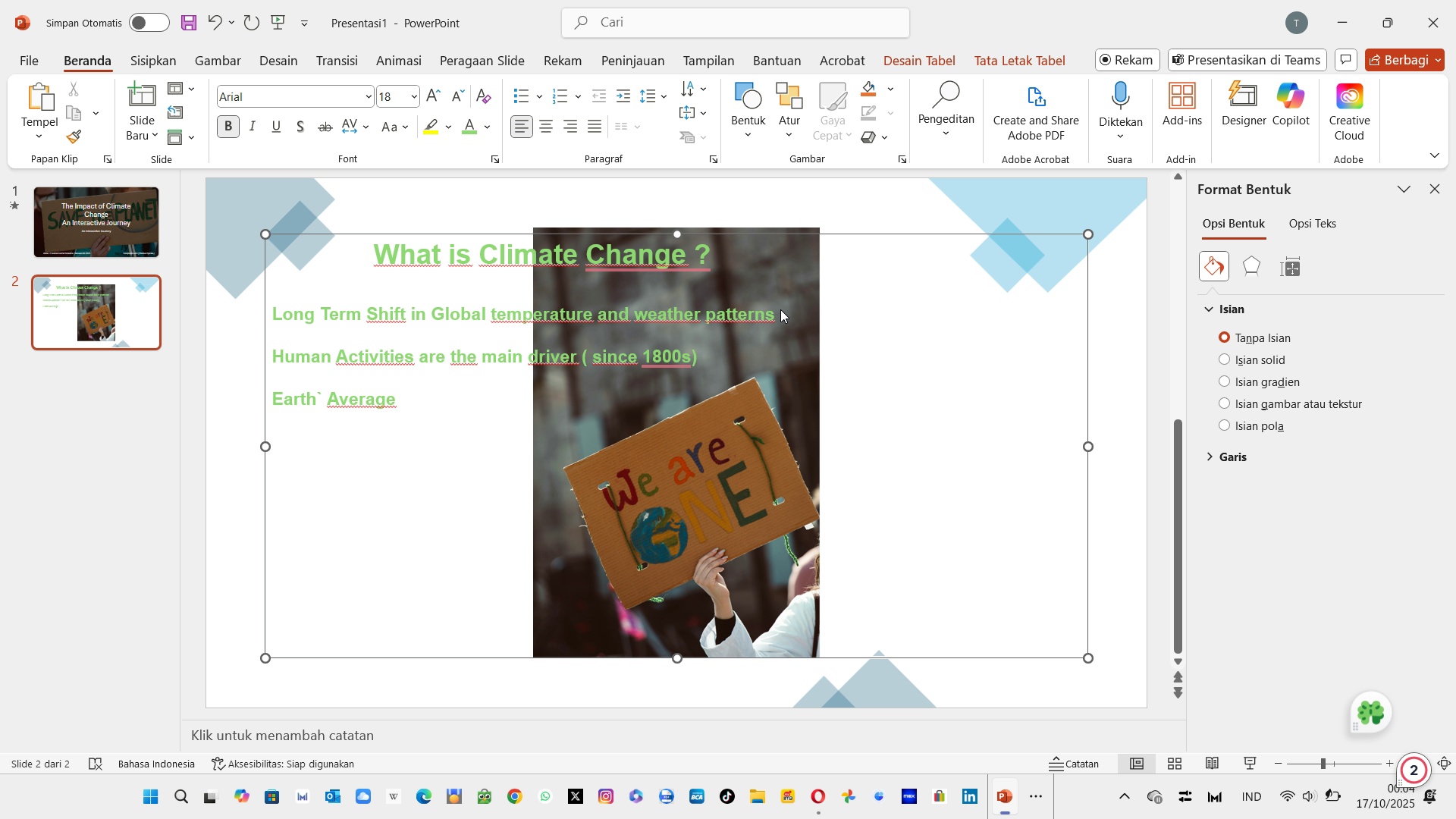 
key(S)
 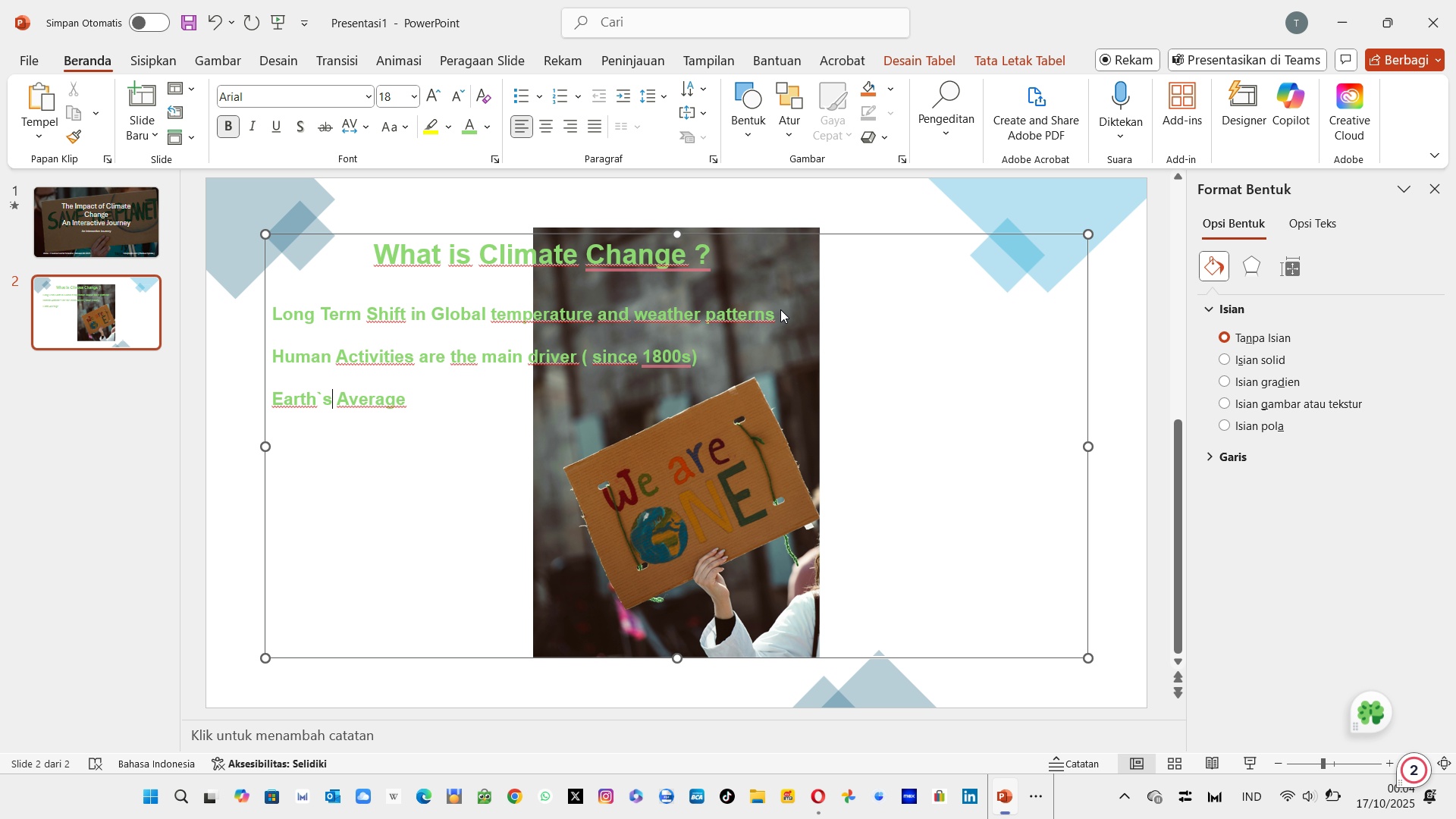 
hold_key(key=ArrowRight, duration=0.76)
 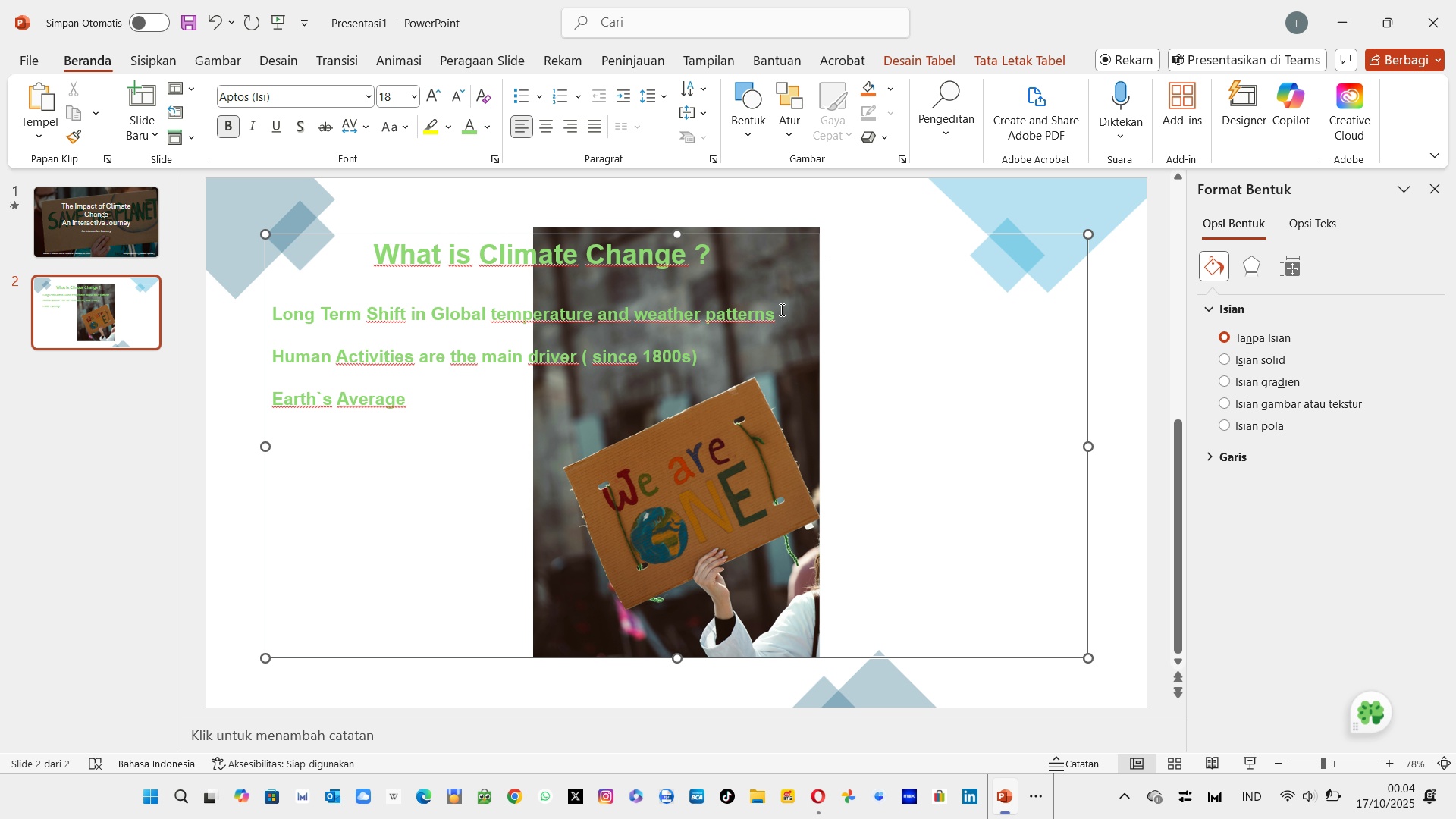 
key(ArrowLeft)
 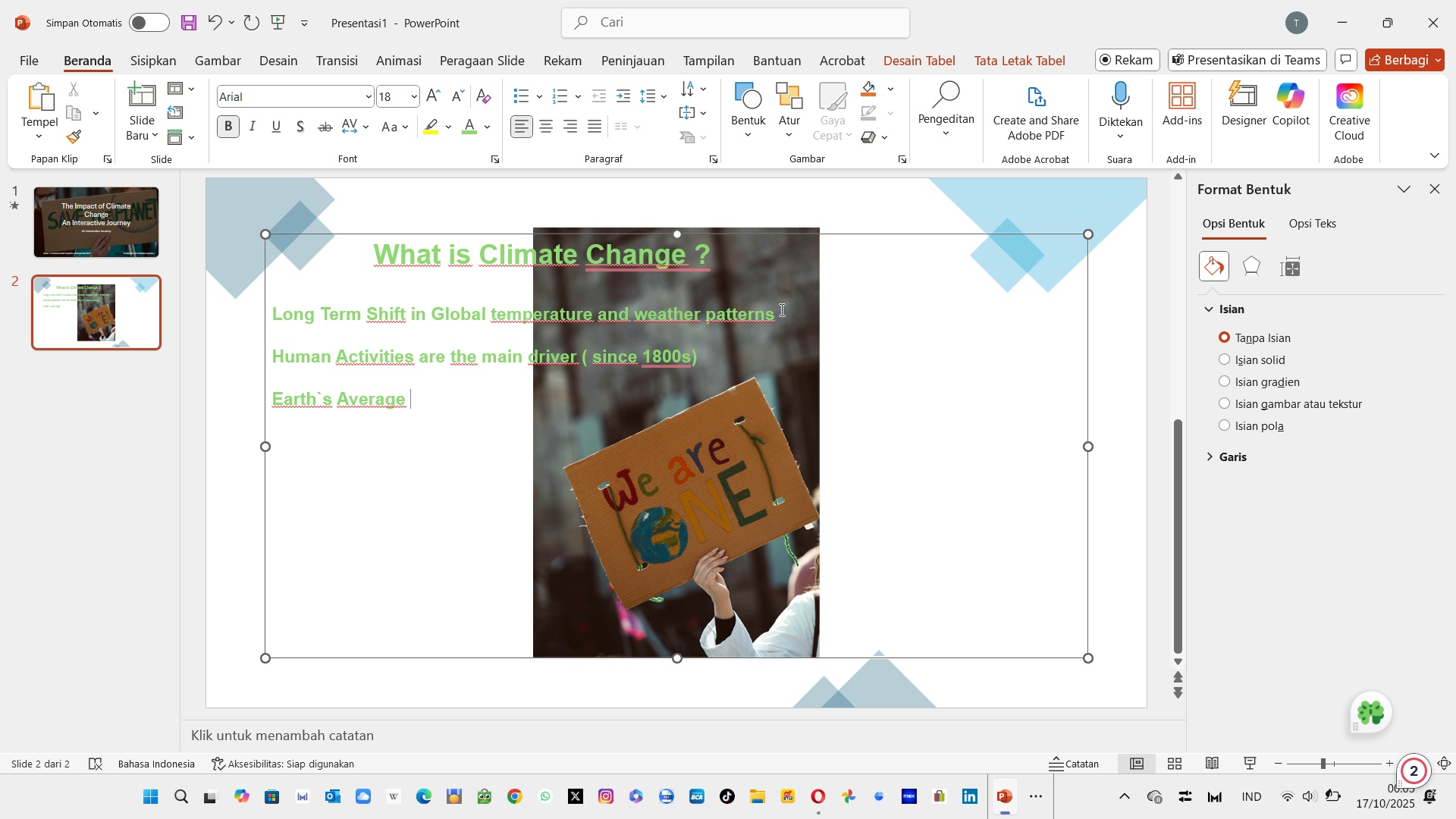 
wait(6.25)
 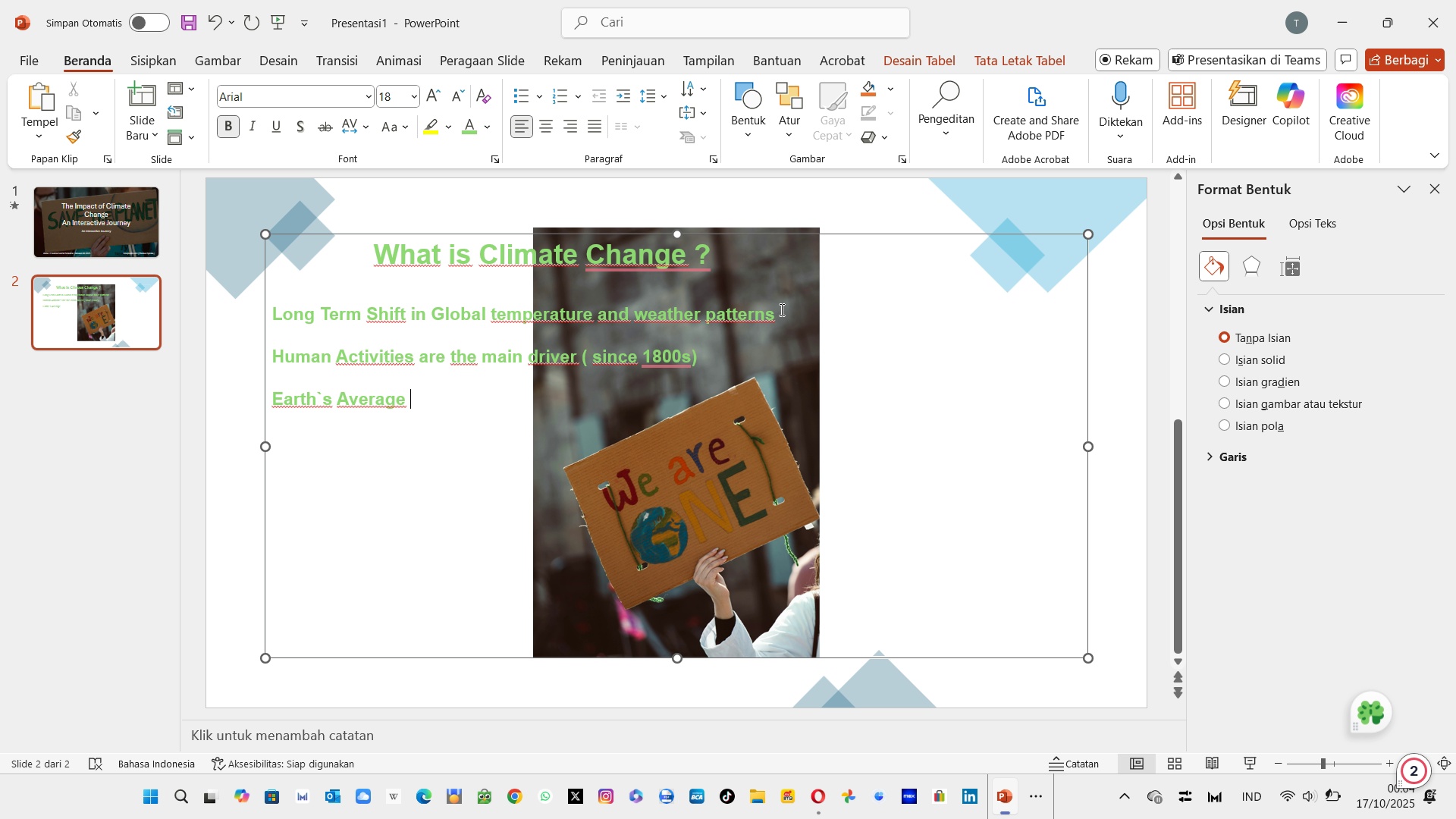 
type(temperature has risen by 1,1 )
key(Backspace)
key(Backspace)
key(Backspace)
type(.`)
key(Backspace)
type(1 Celius)
 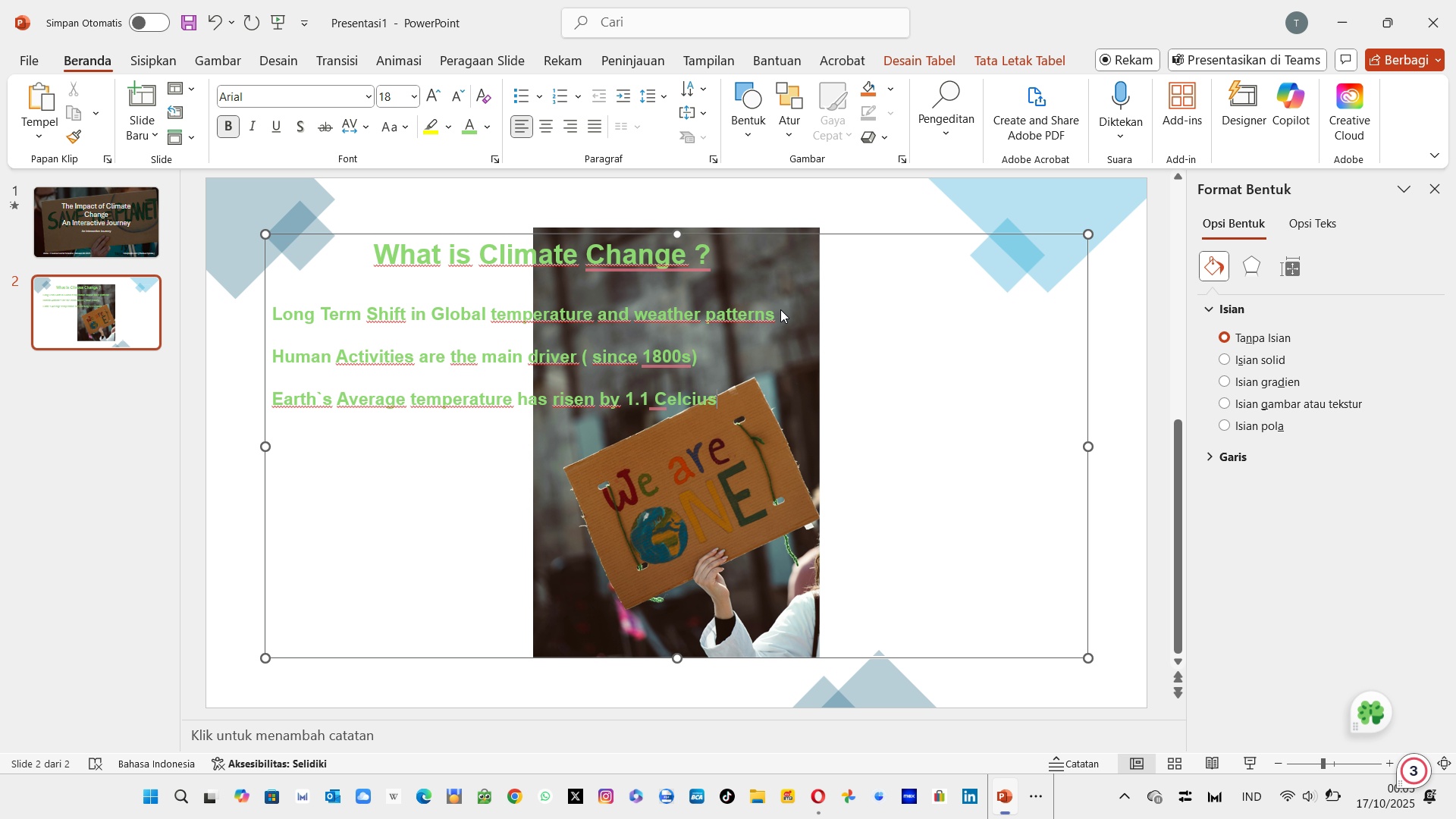 
hold_key(key=C, duration=11.27)
 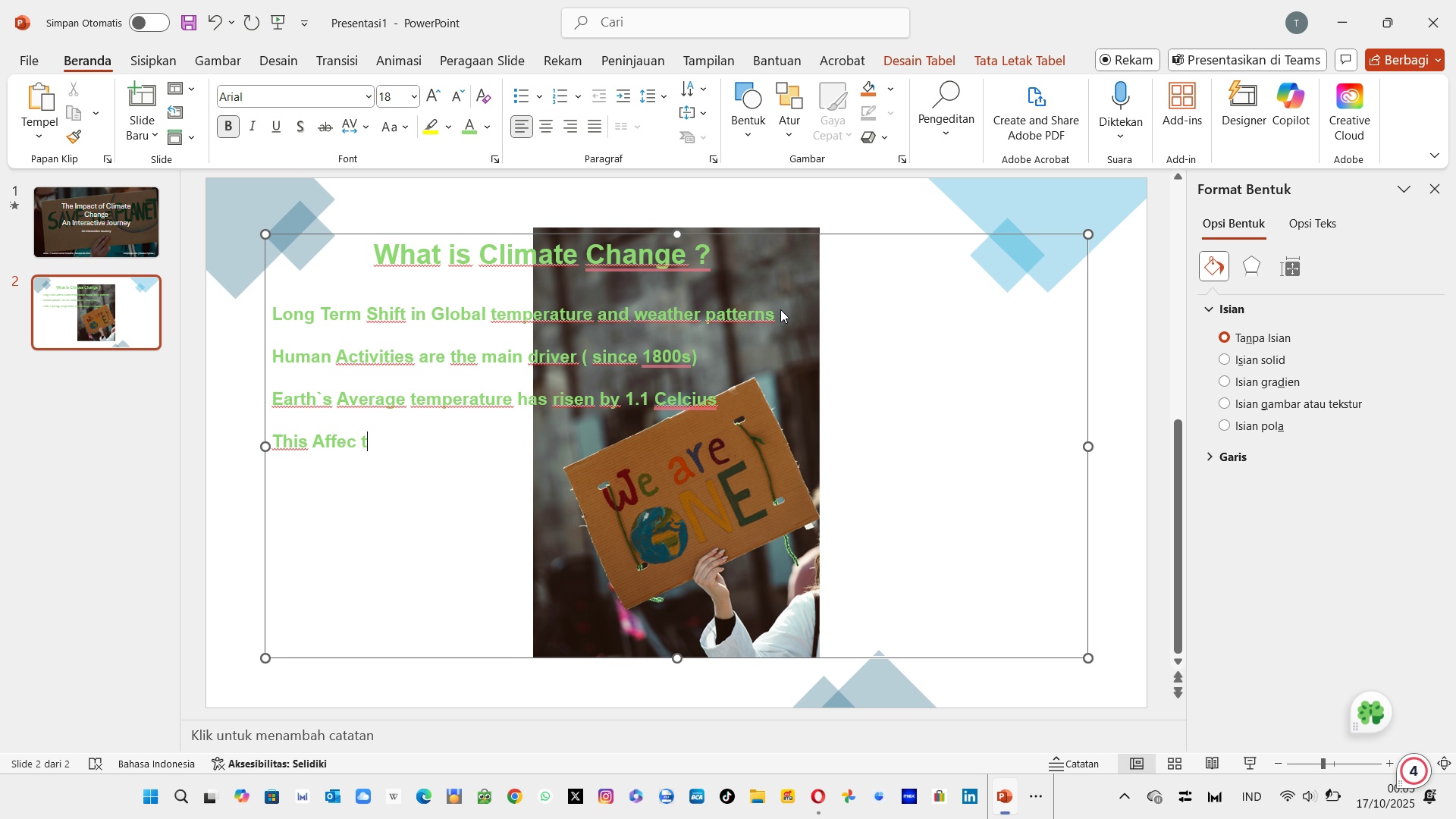 
key(Enter)
 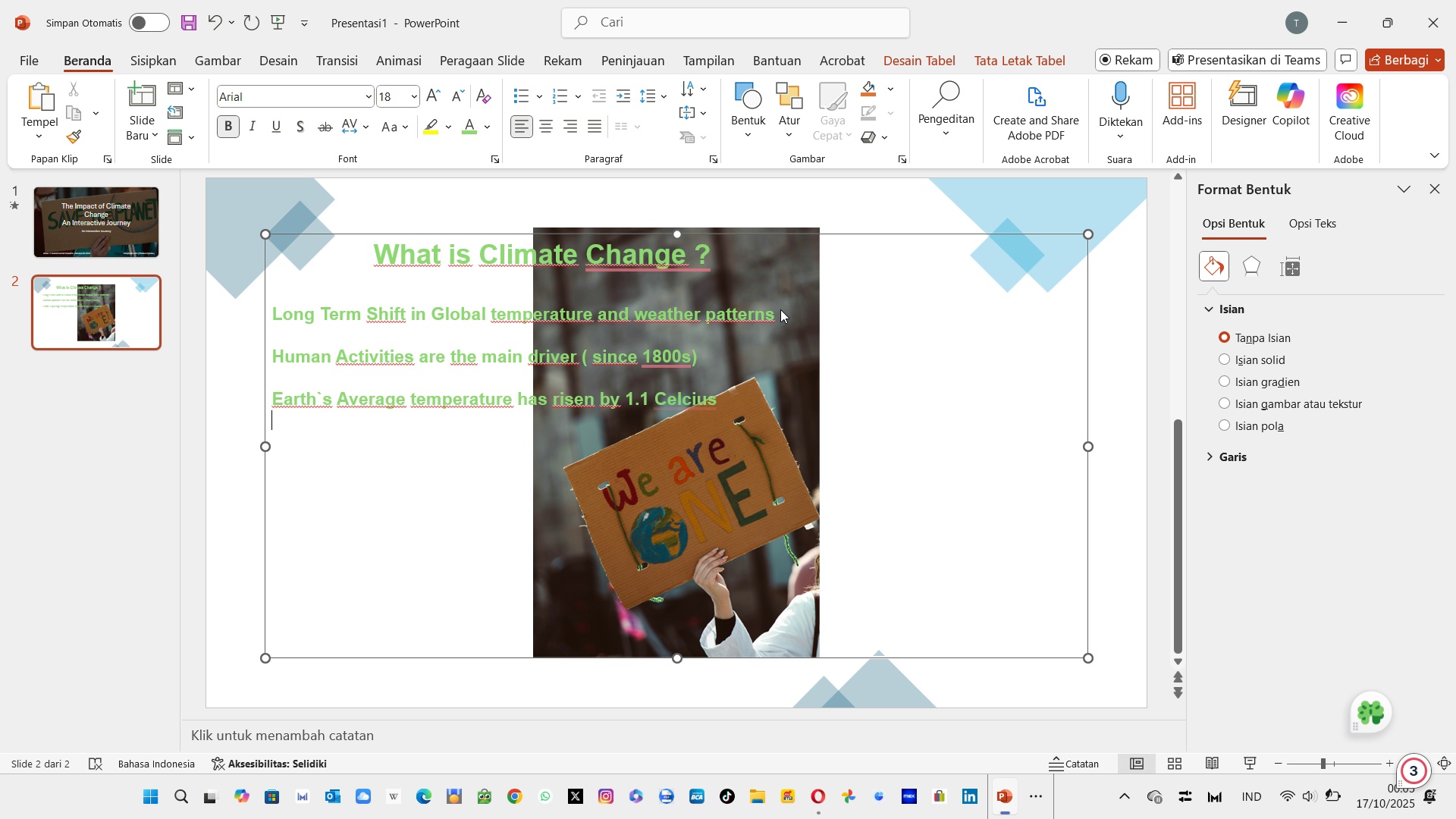 
key(Enter)
 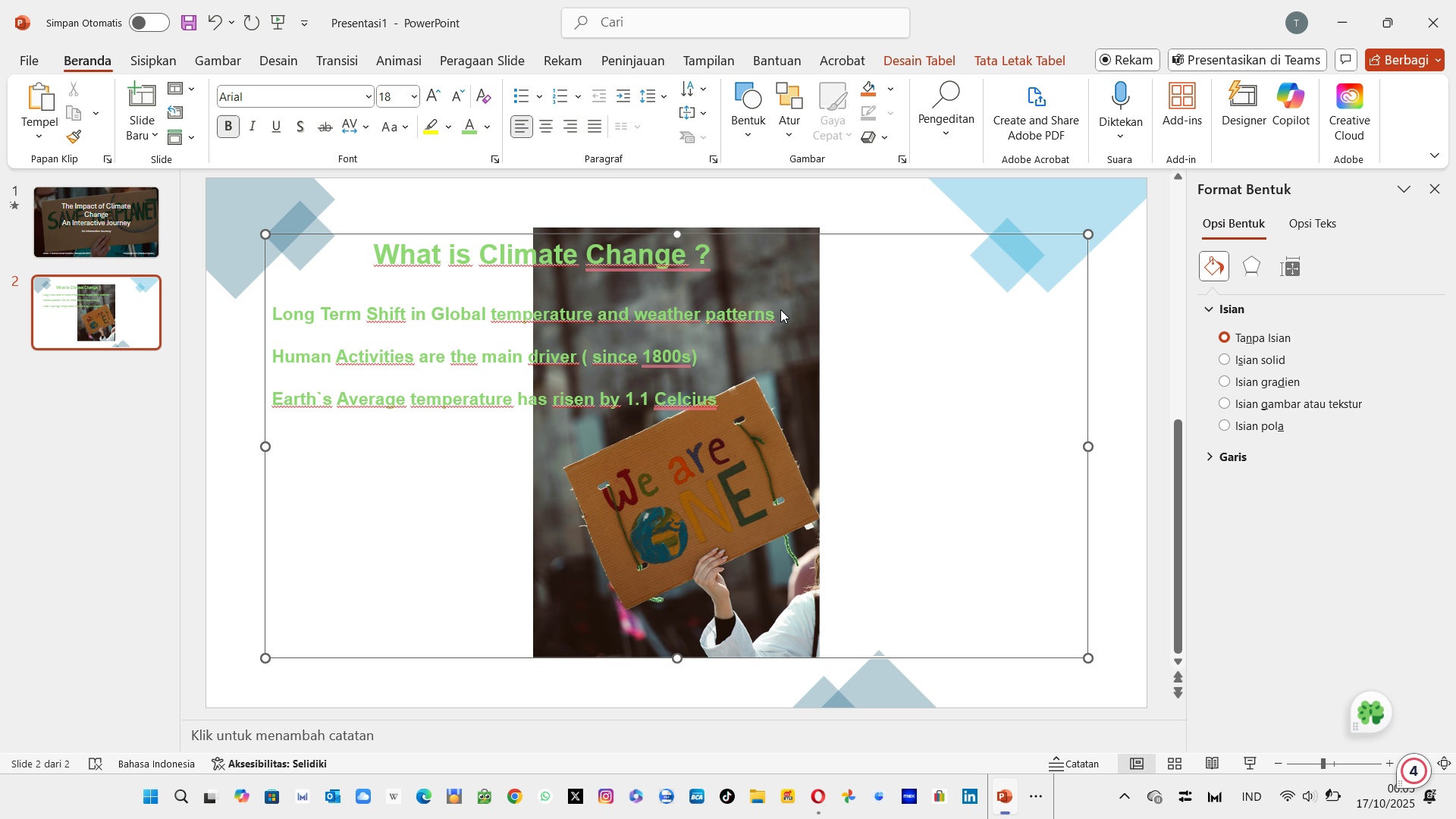 
type(This Affe t)
key(Backspace)
key(Backspace)
type(t every ecosystem and every person)
 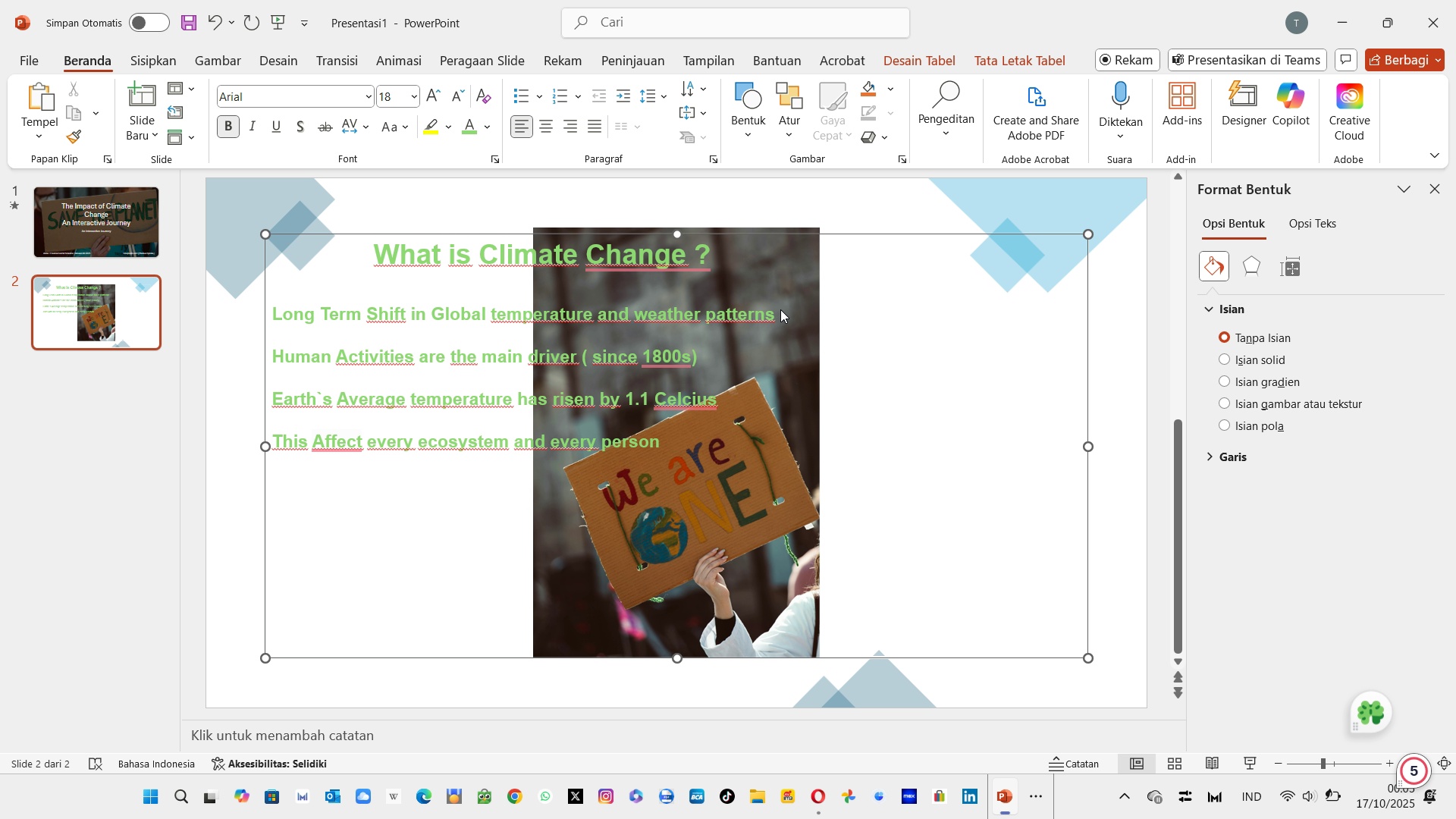 
type( on the plantet)
key(Backspace)
key(Backspace)
key(Backspace)
type(et )
key(Backspace)
 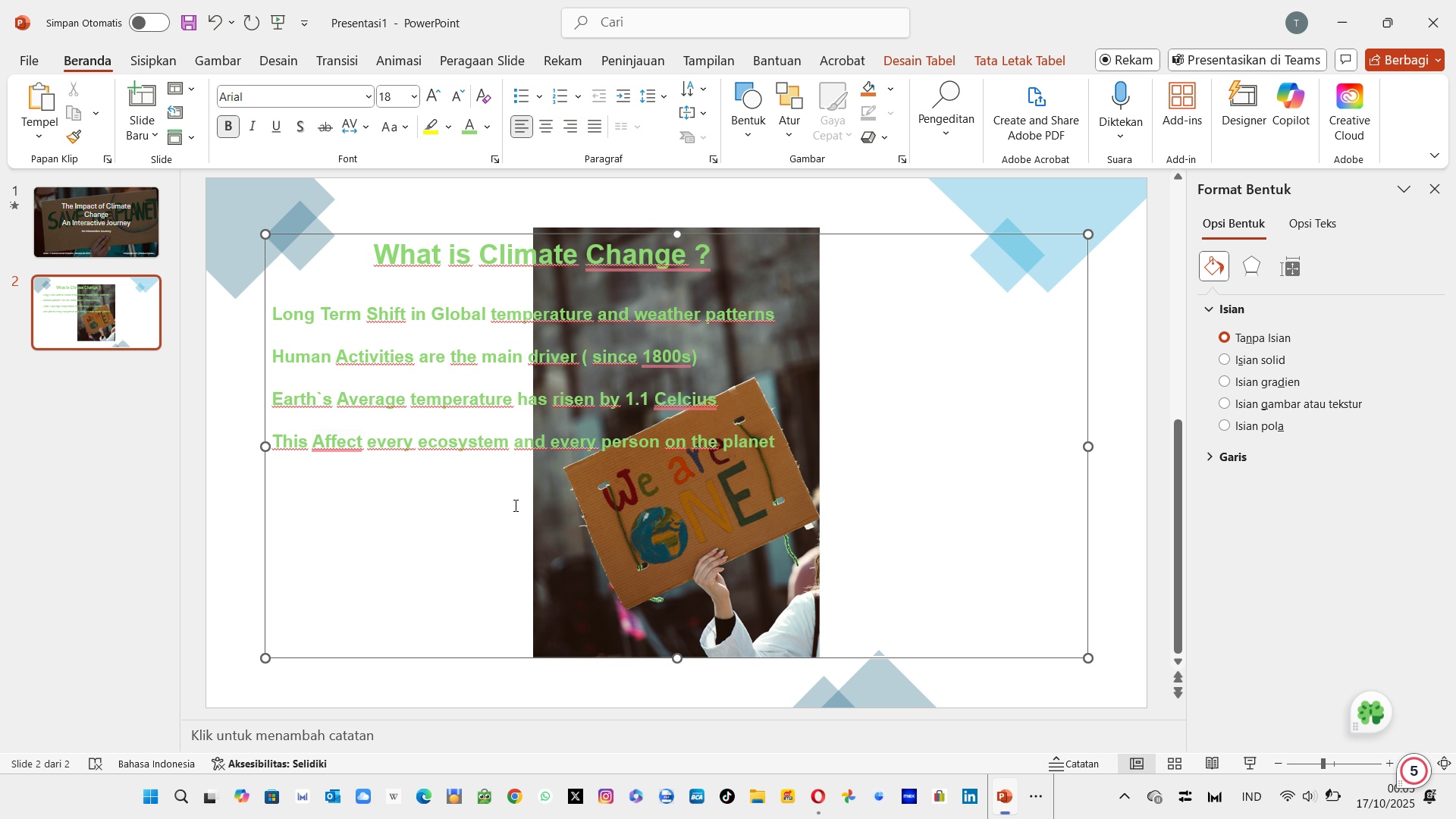 
left_click([421, 495])
 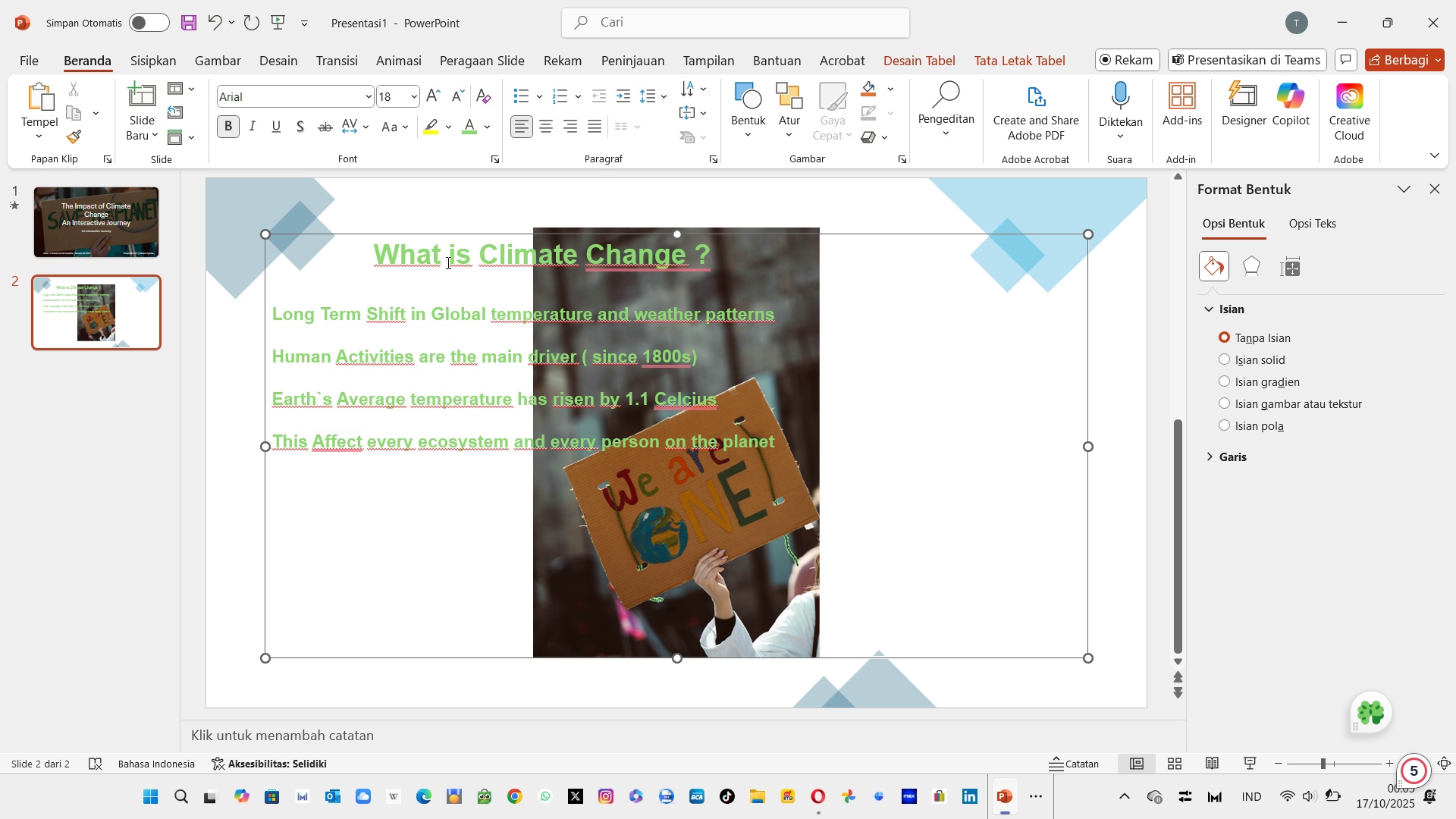 
wait(6.65)
 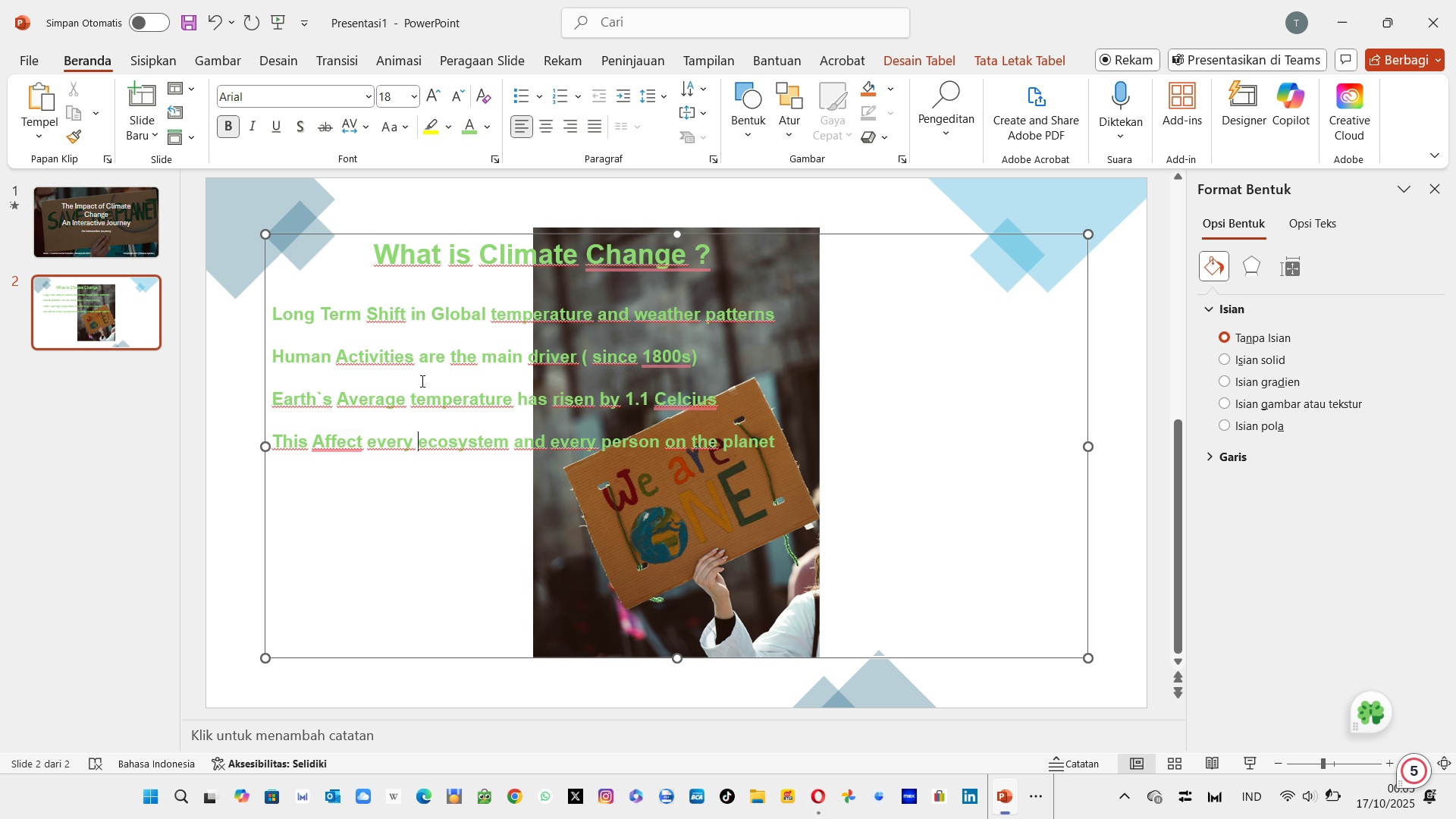 
left_click([152, 59])
 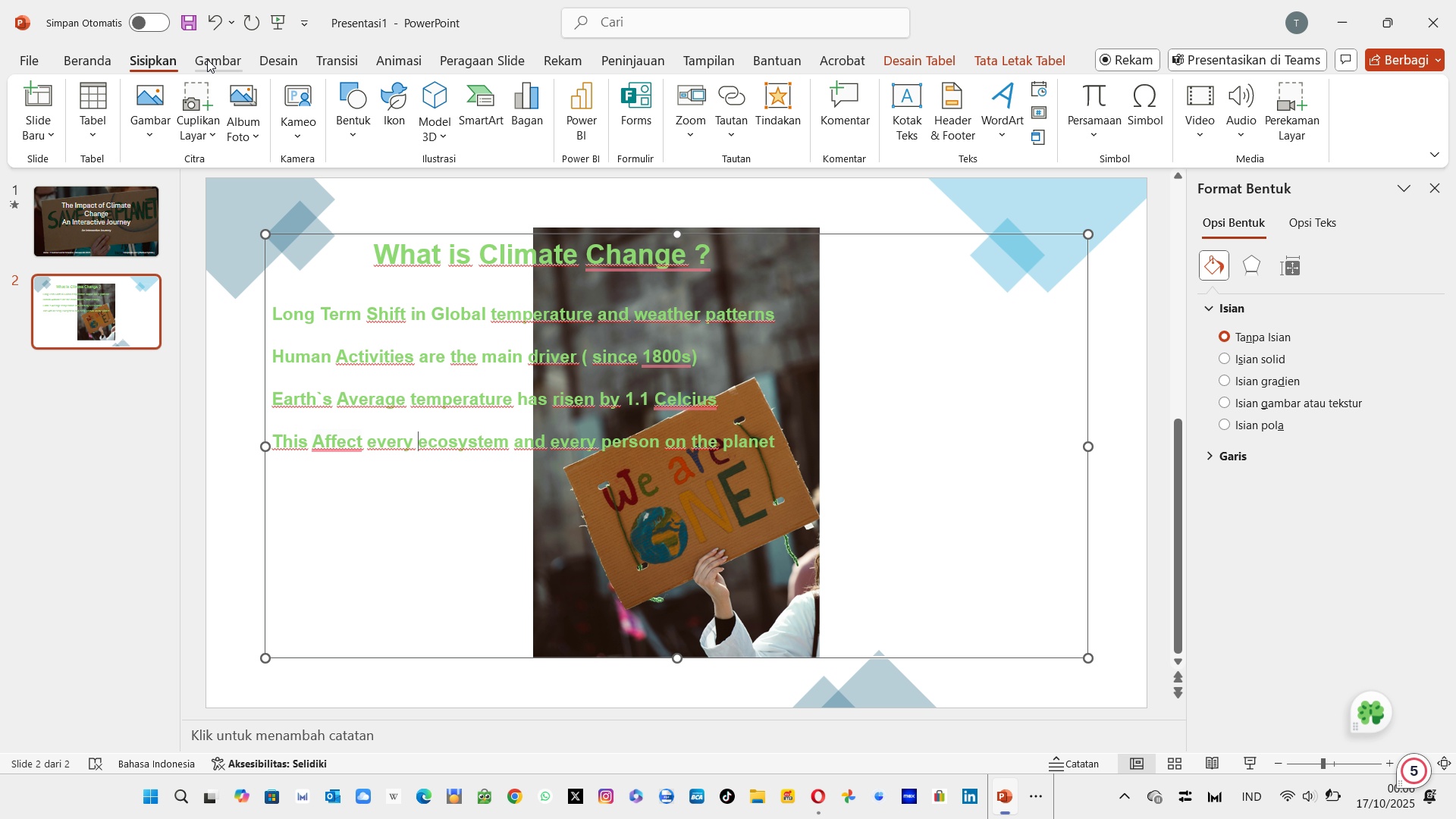 
left_click([149, 105])
 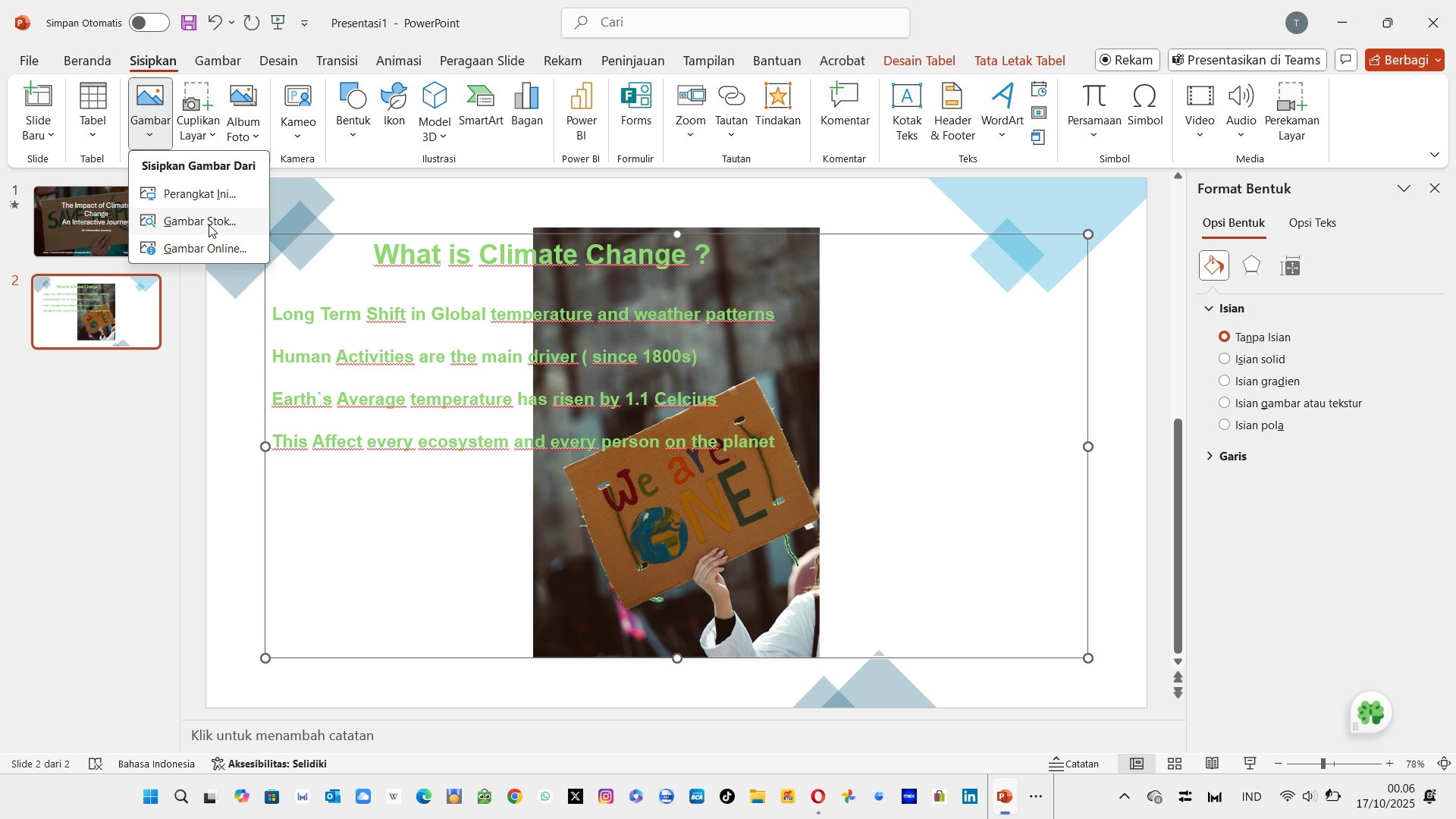 
left_click([209, 224])
 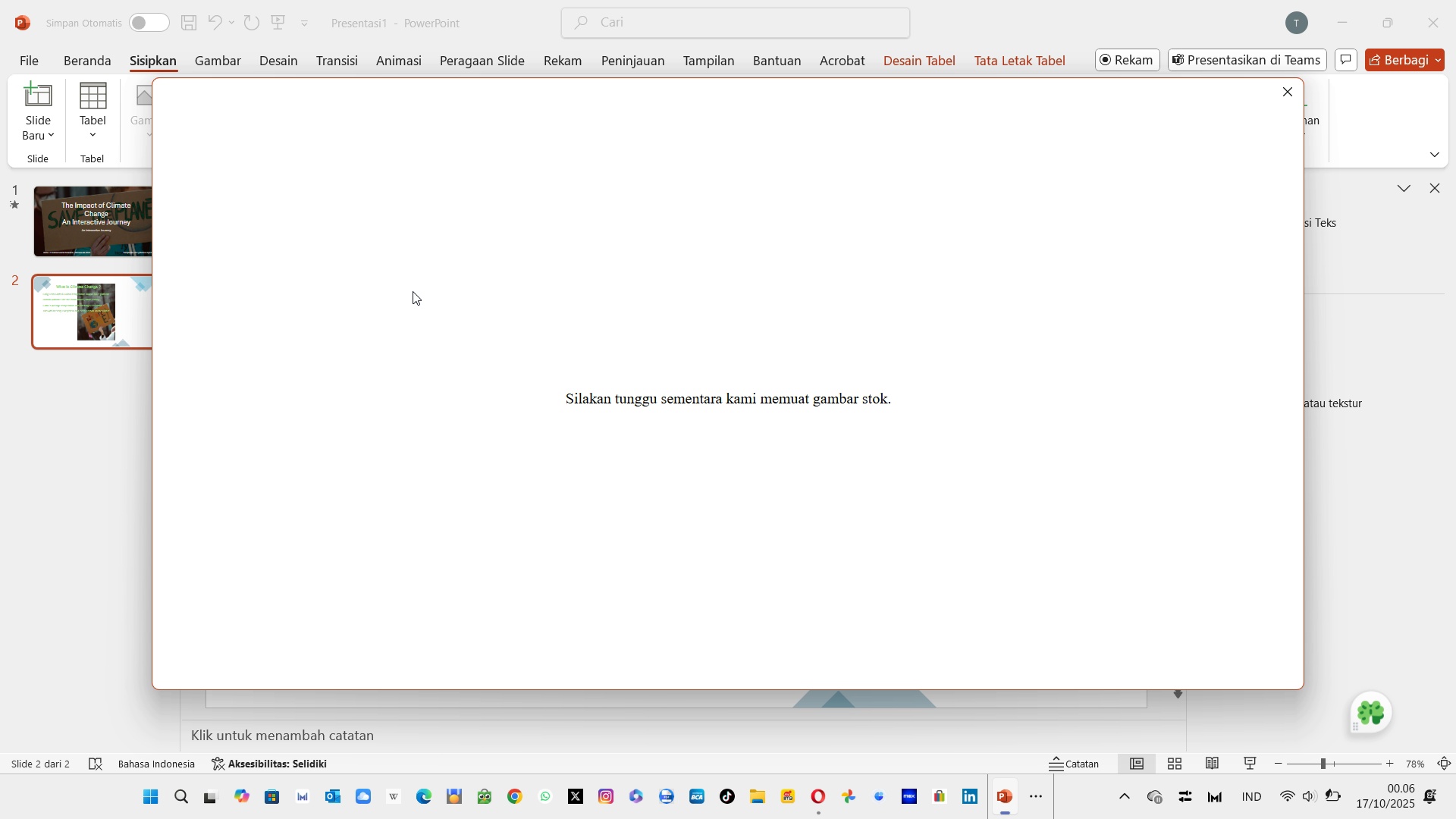 
wait(8.97)
 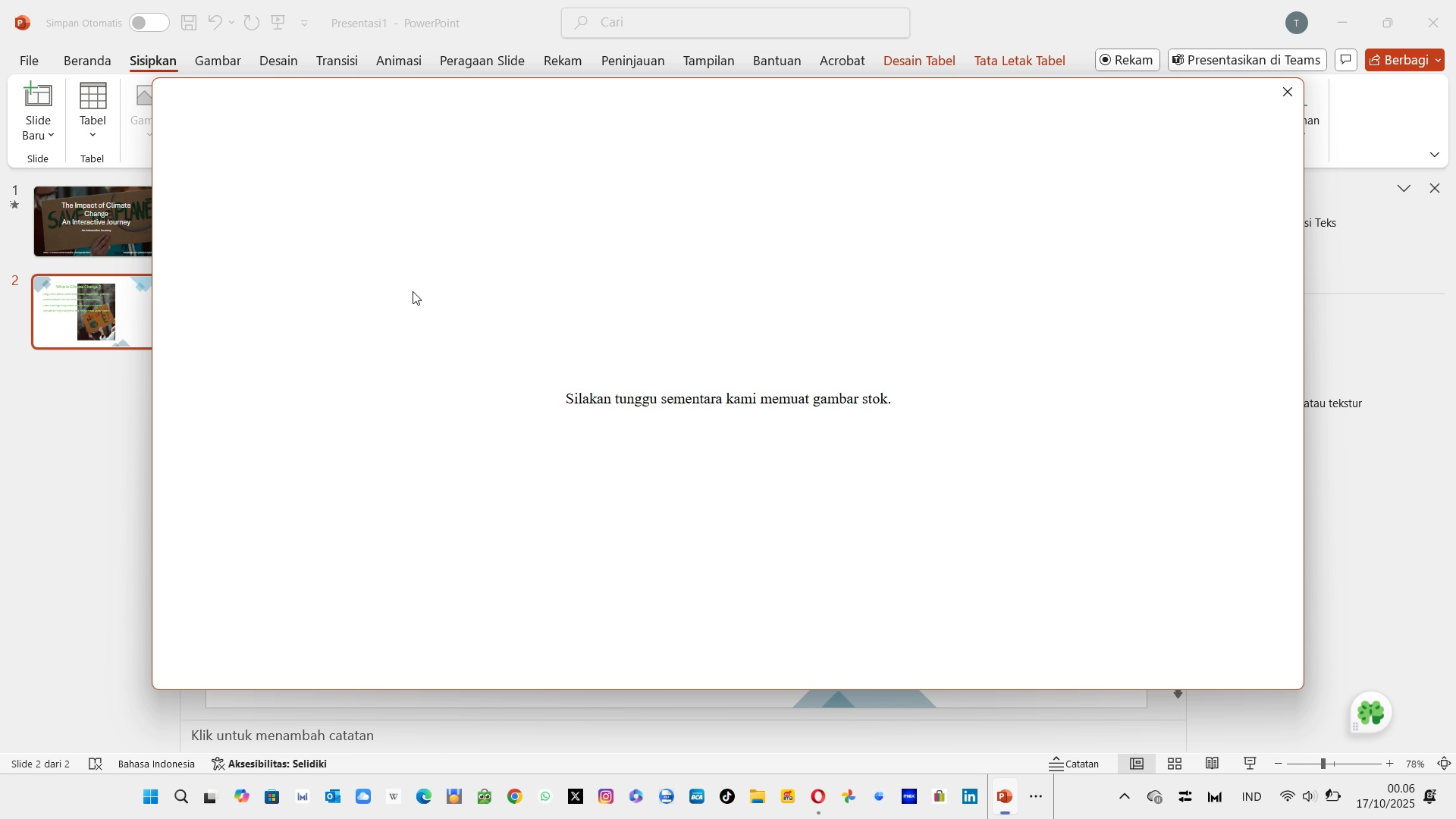 
left_click([286, 189])
 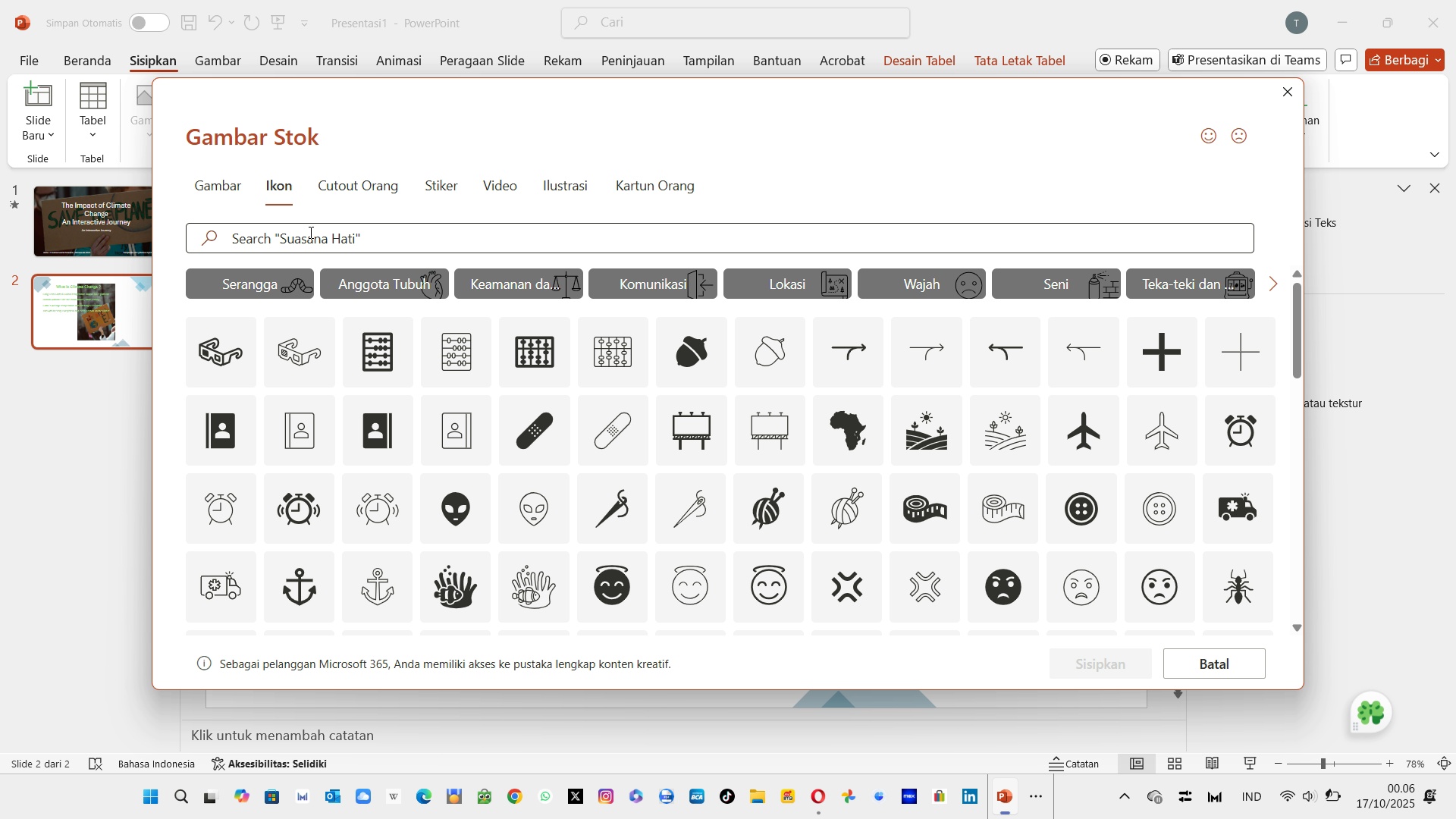 
left_click([309, 232])
 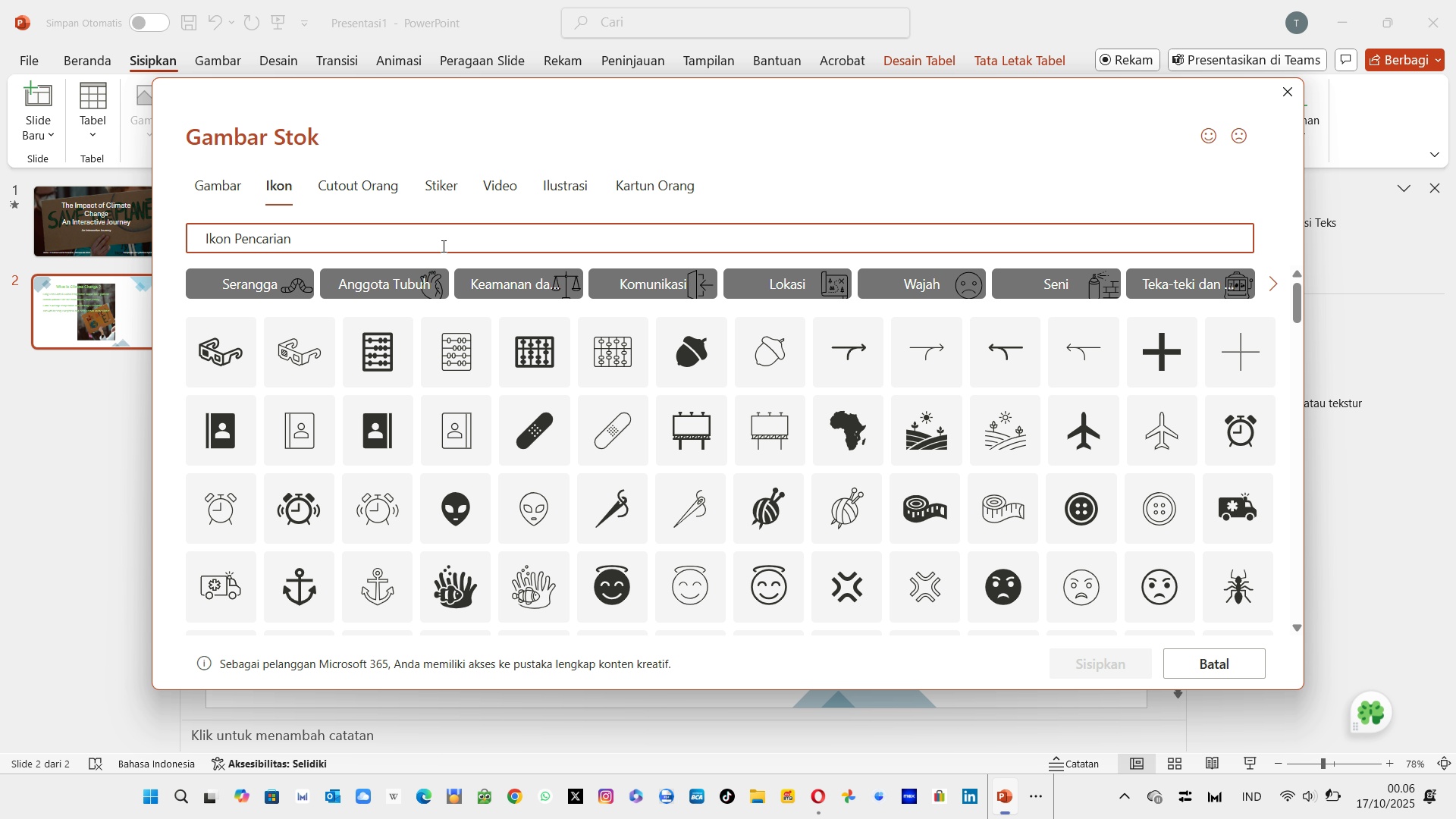 
wait(39.36)
 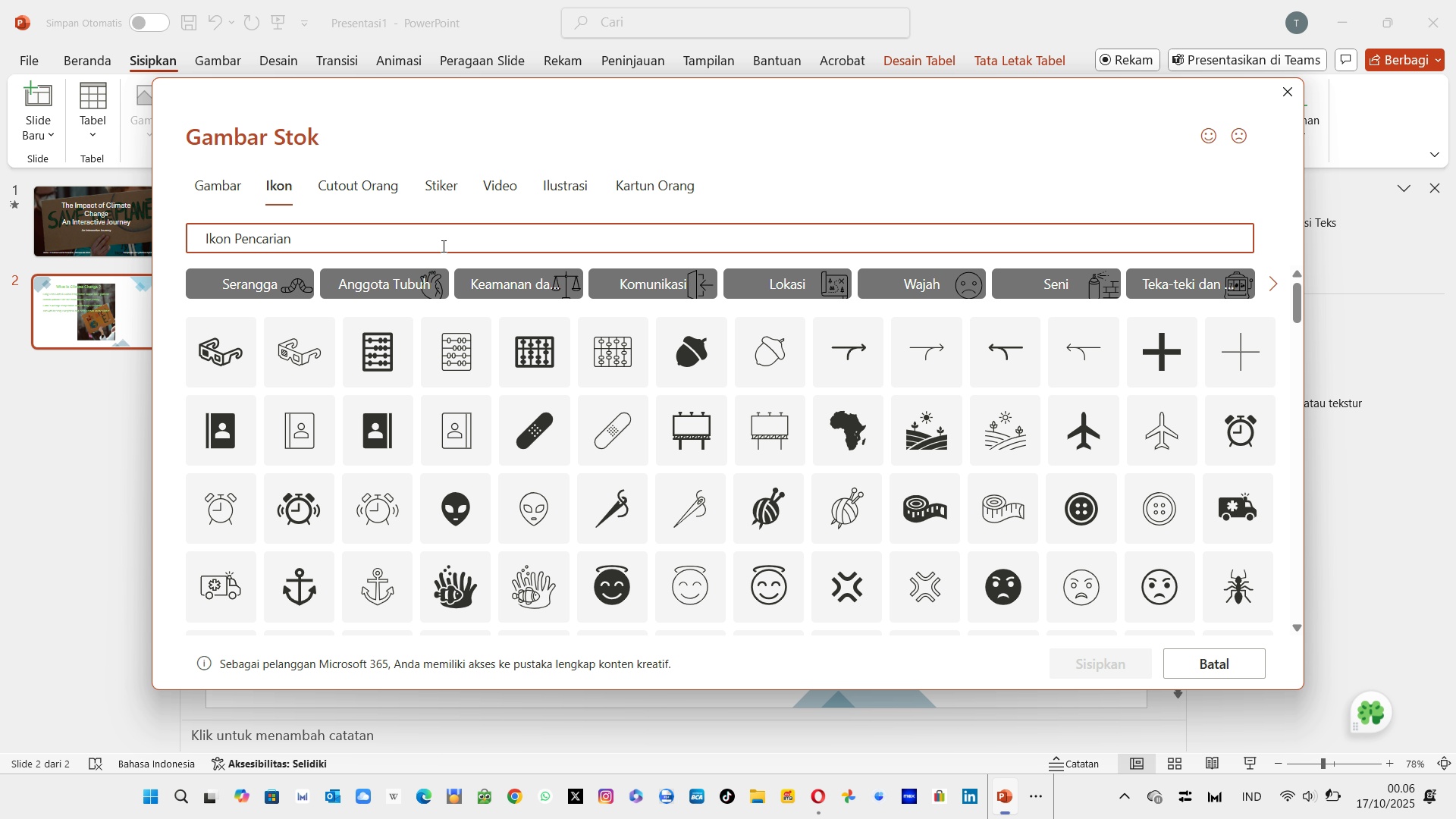 
type(ThermometerGraph)
 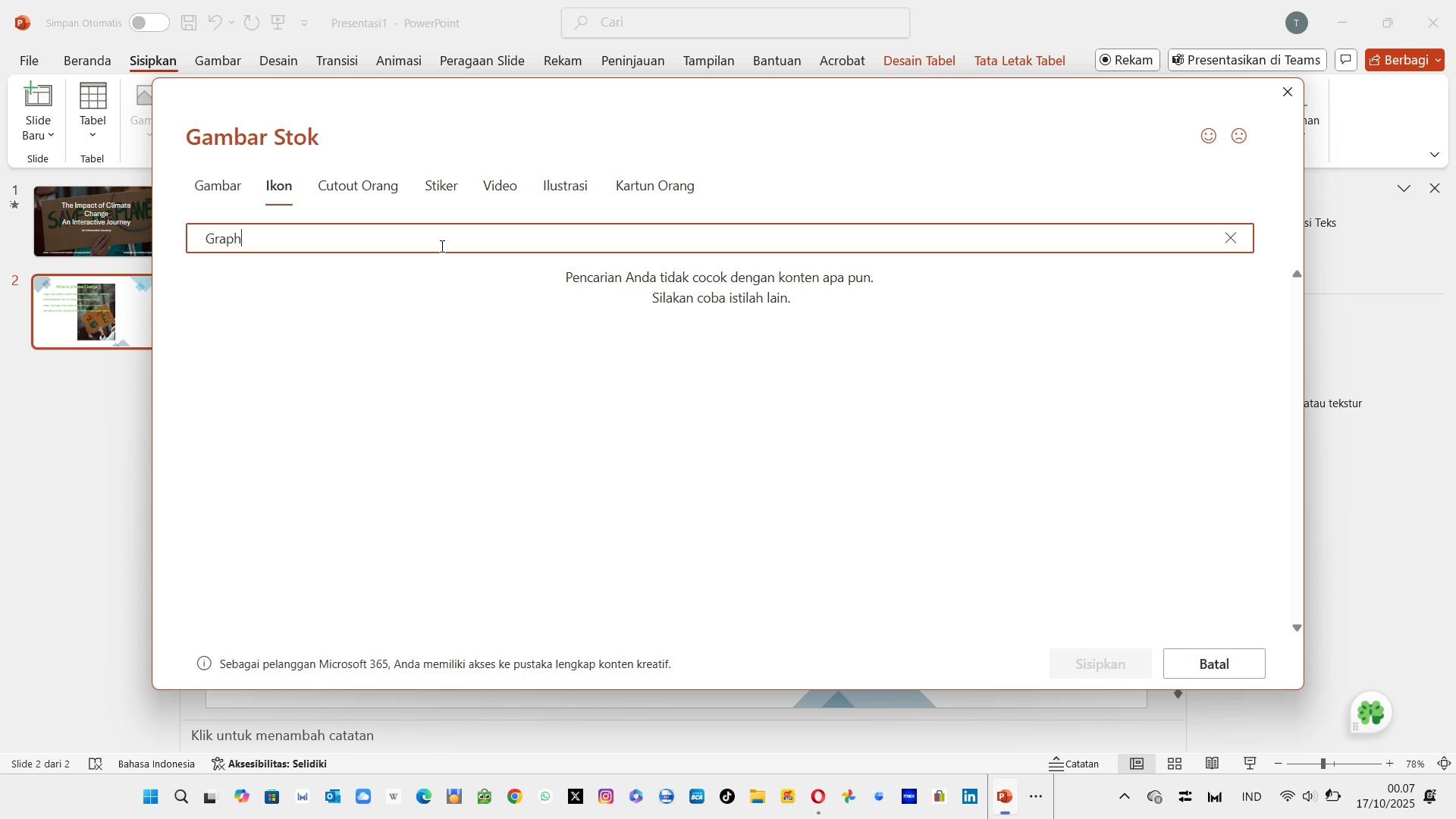 
hold_key(key=Backspace, duration=0.89)
 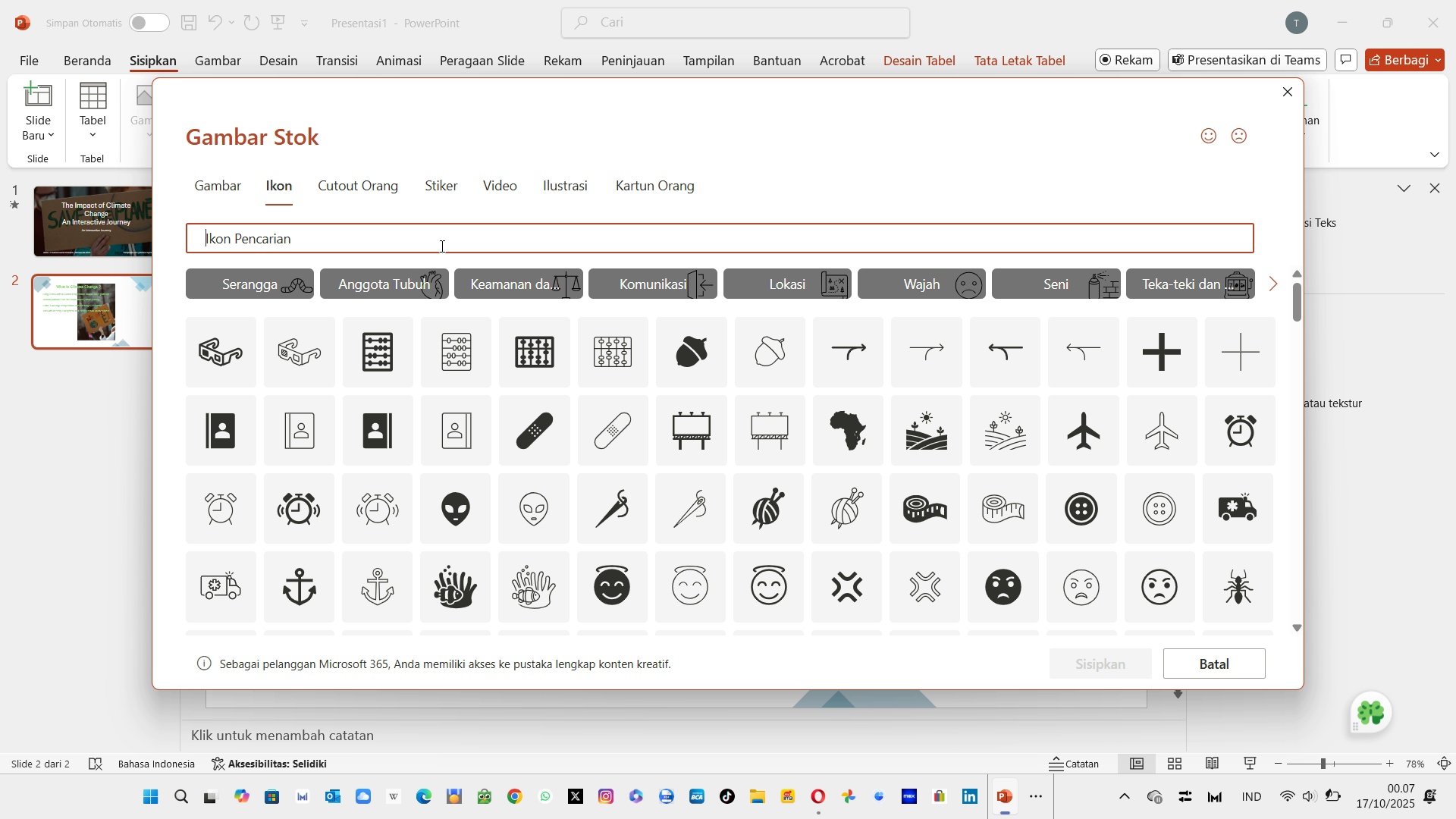 
wait(6.58)
 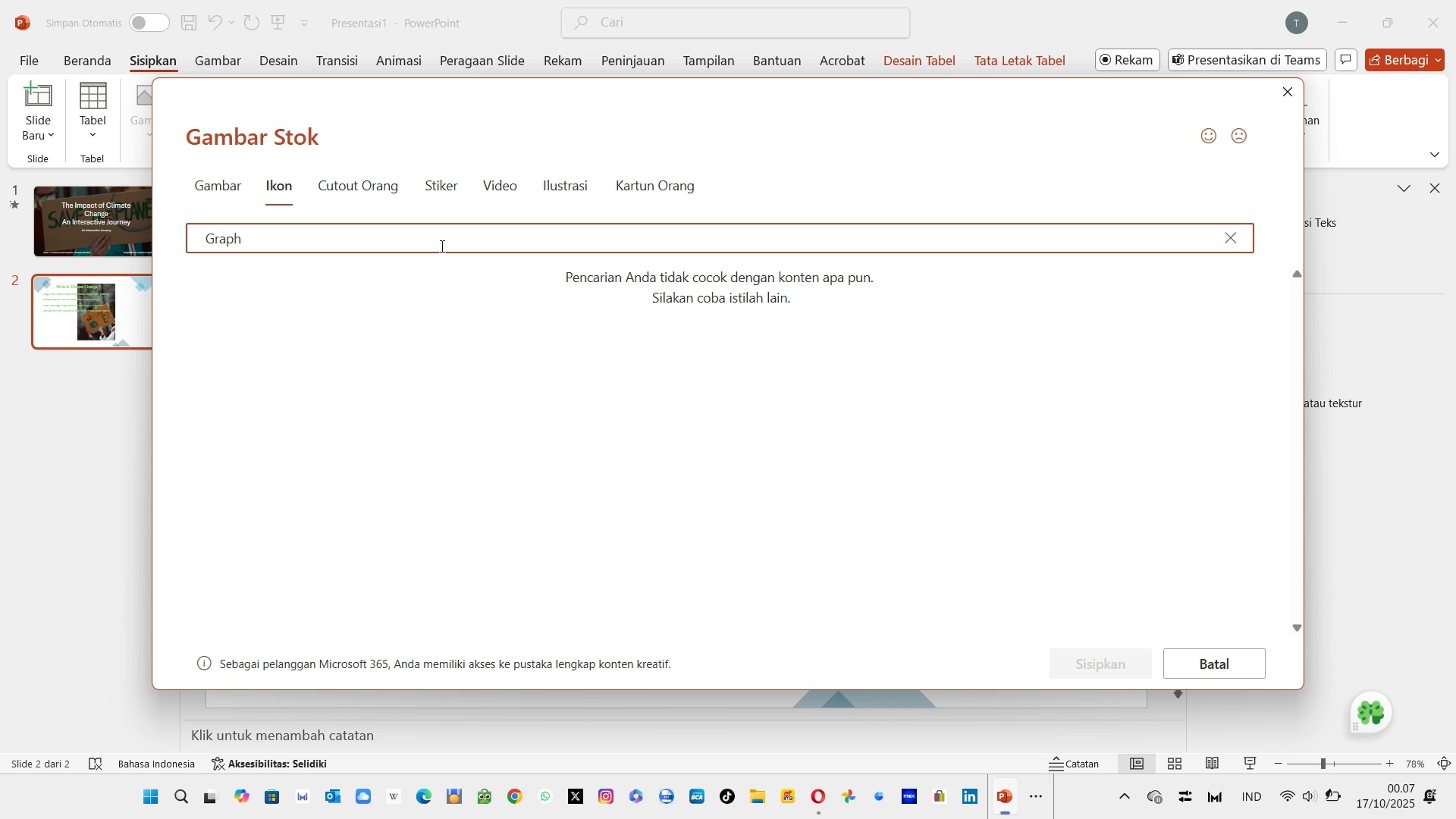 
hold_key(key=Backspace, duration=0.83)
 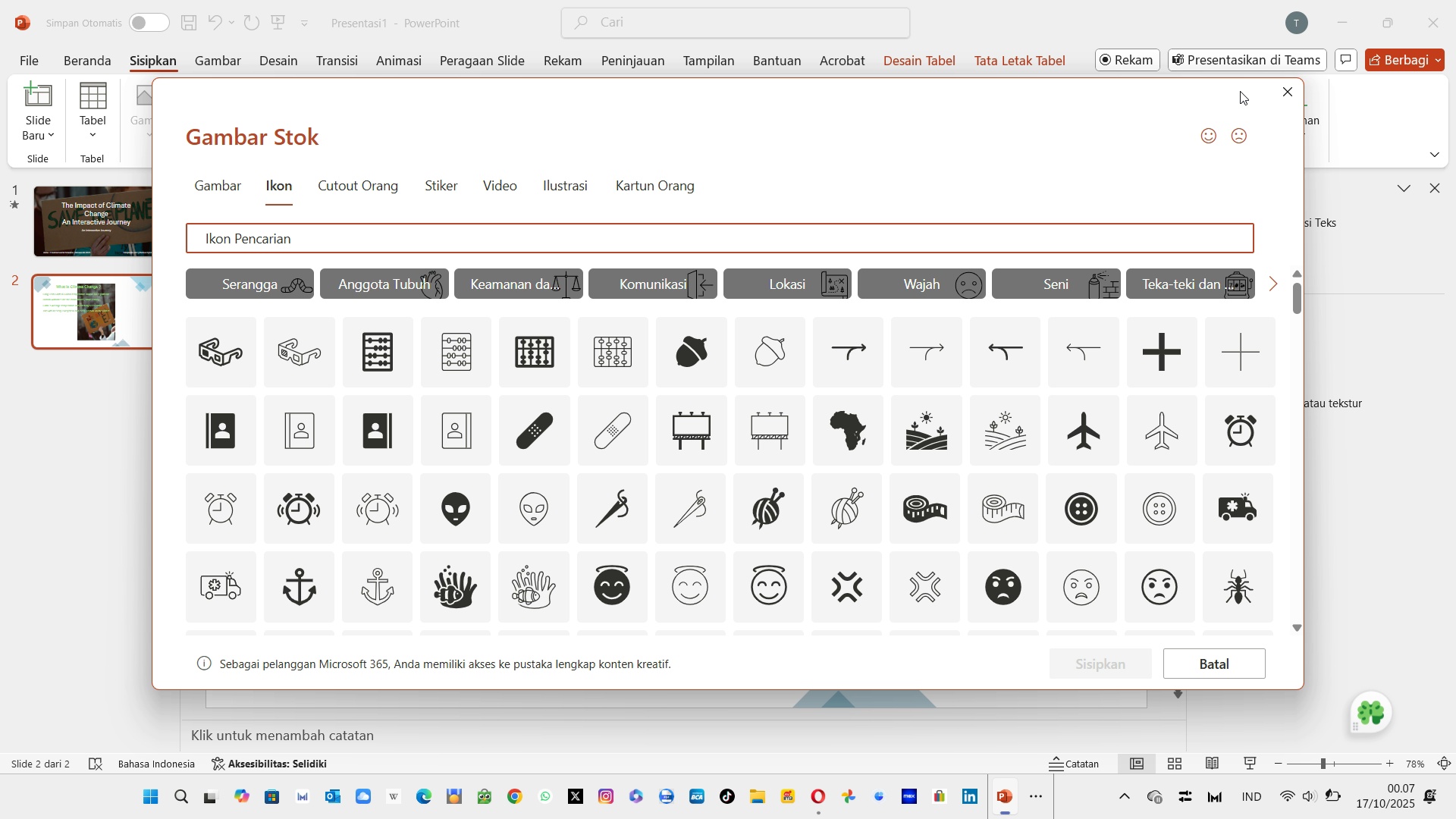 
left_click([1279, 89])
 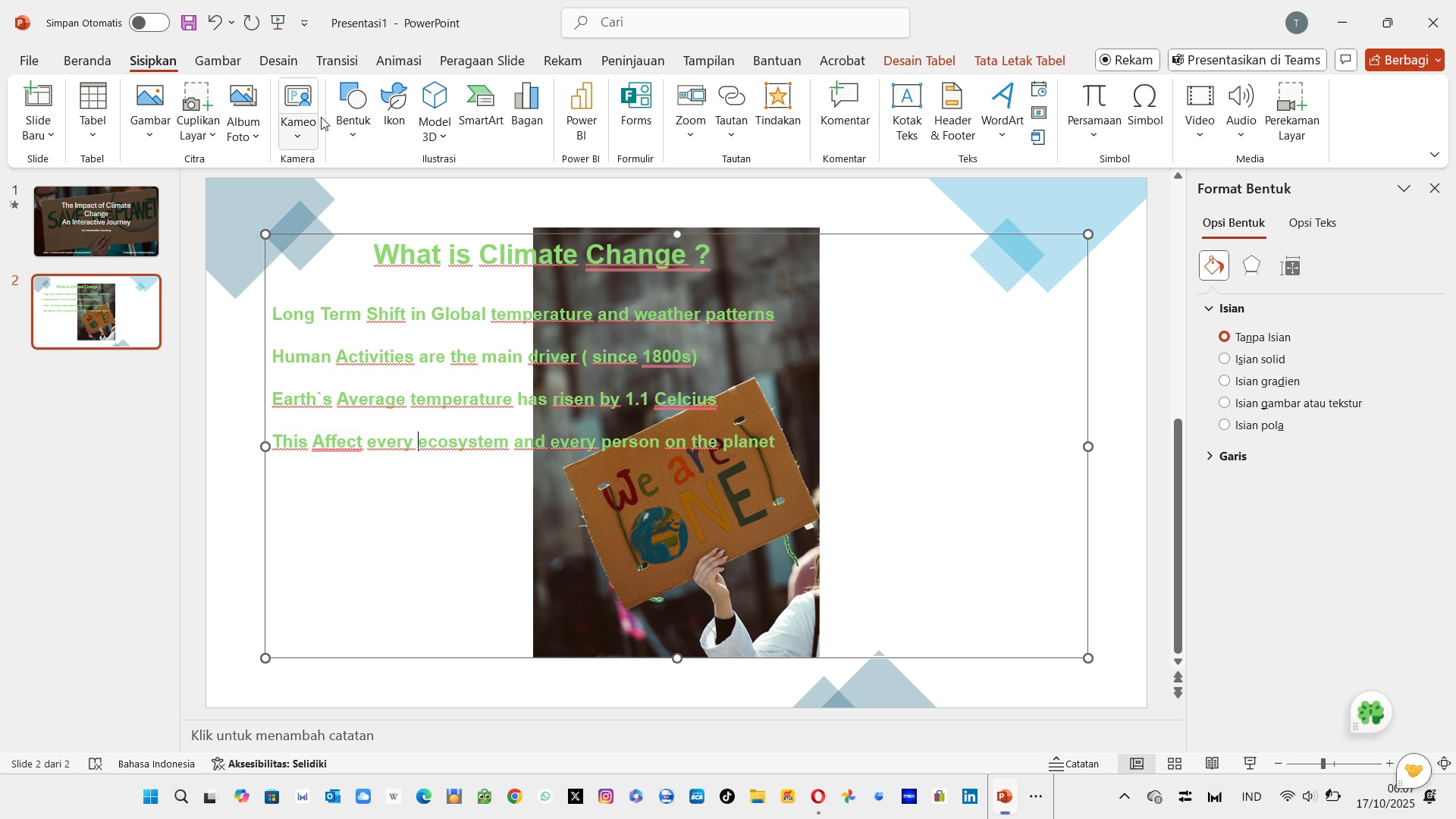 
left_click([391, 100])
 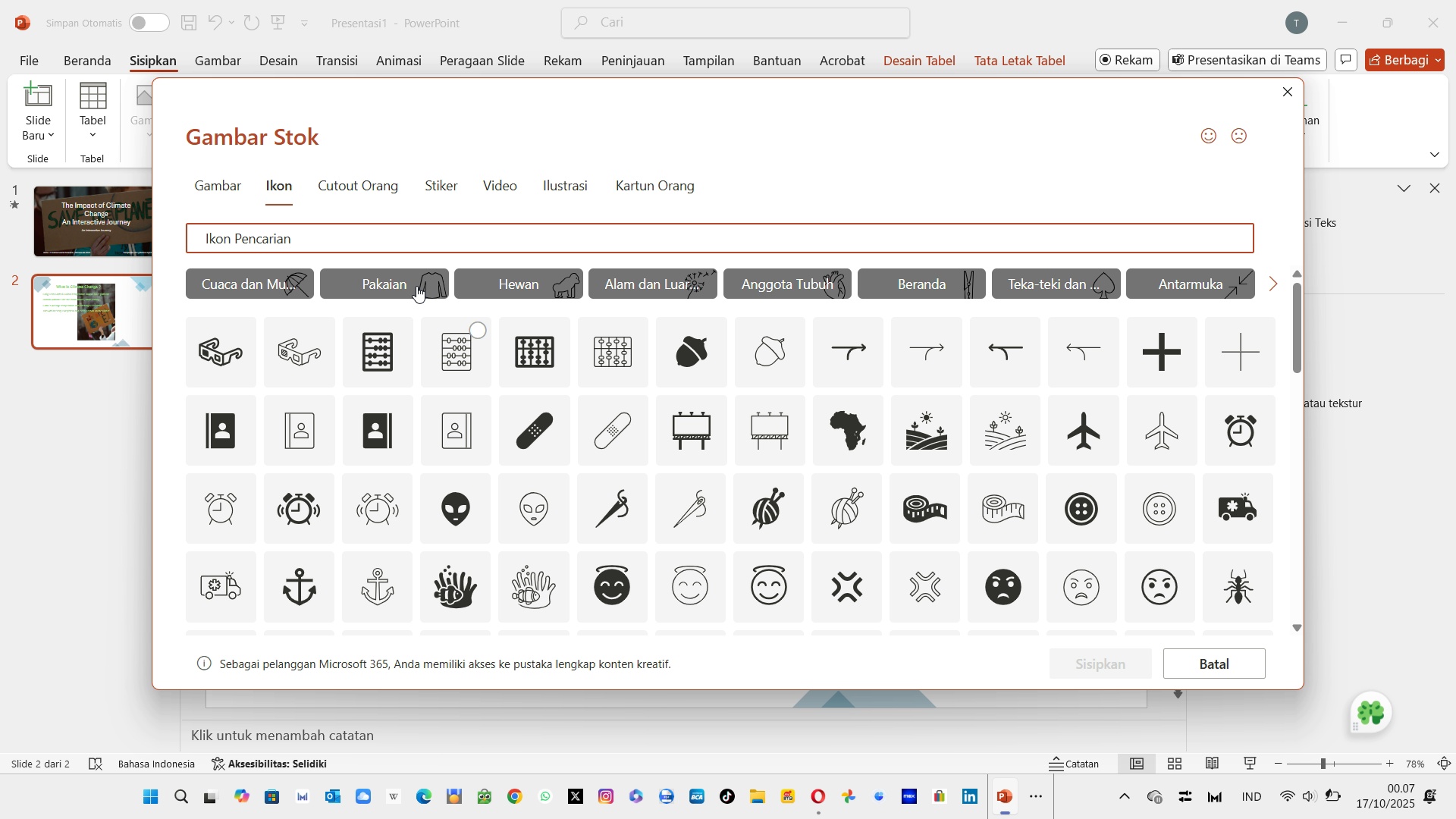 
left_click([369, 239])
 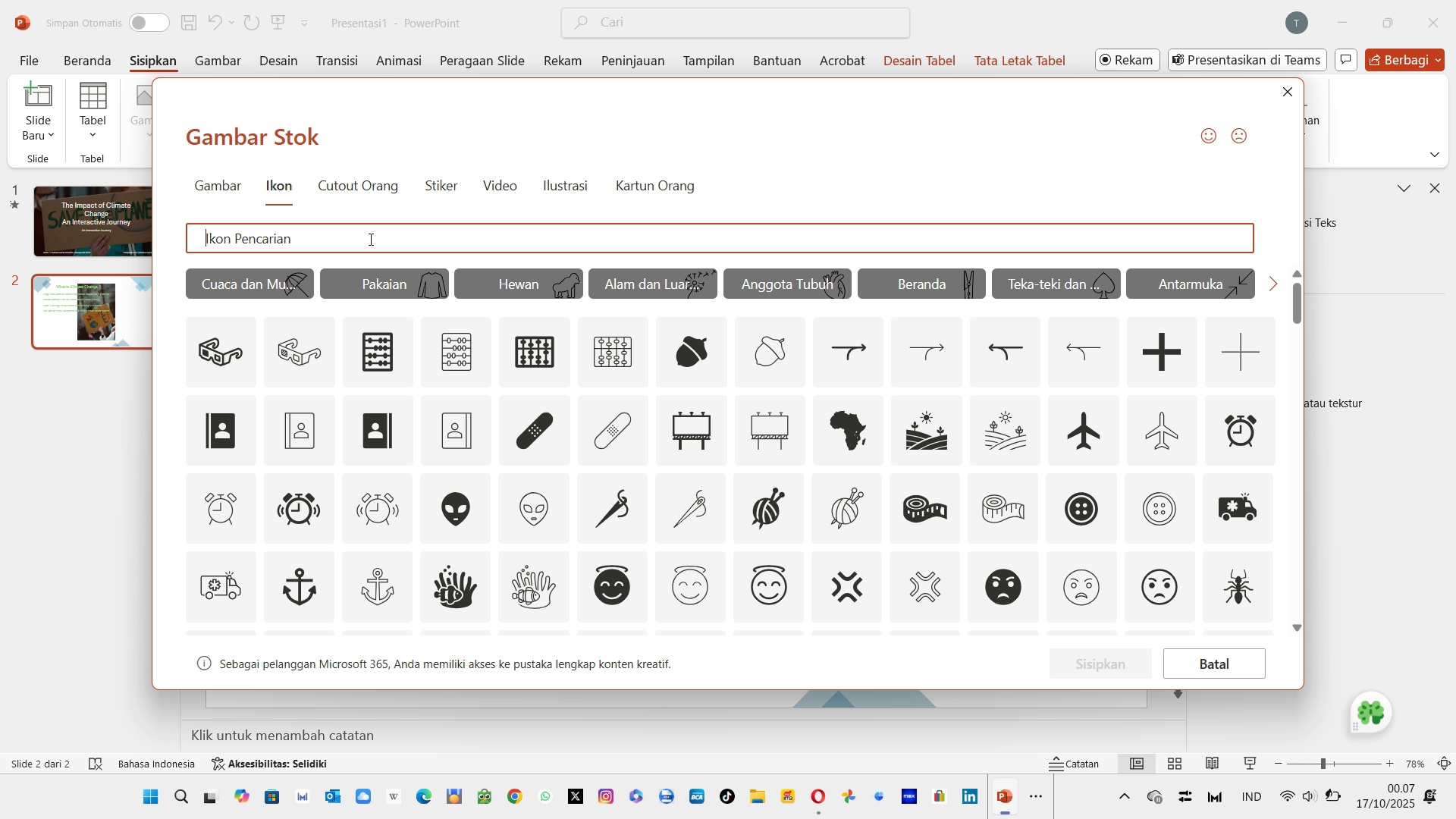 
type(Thermo)
 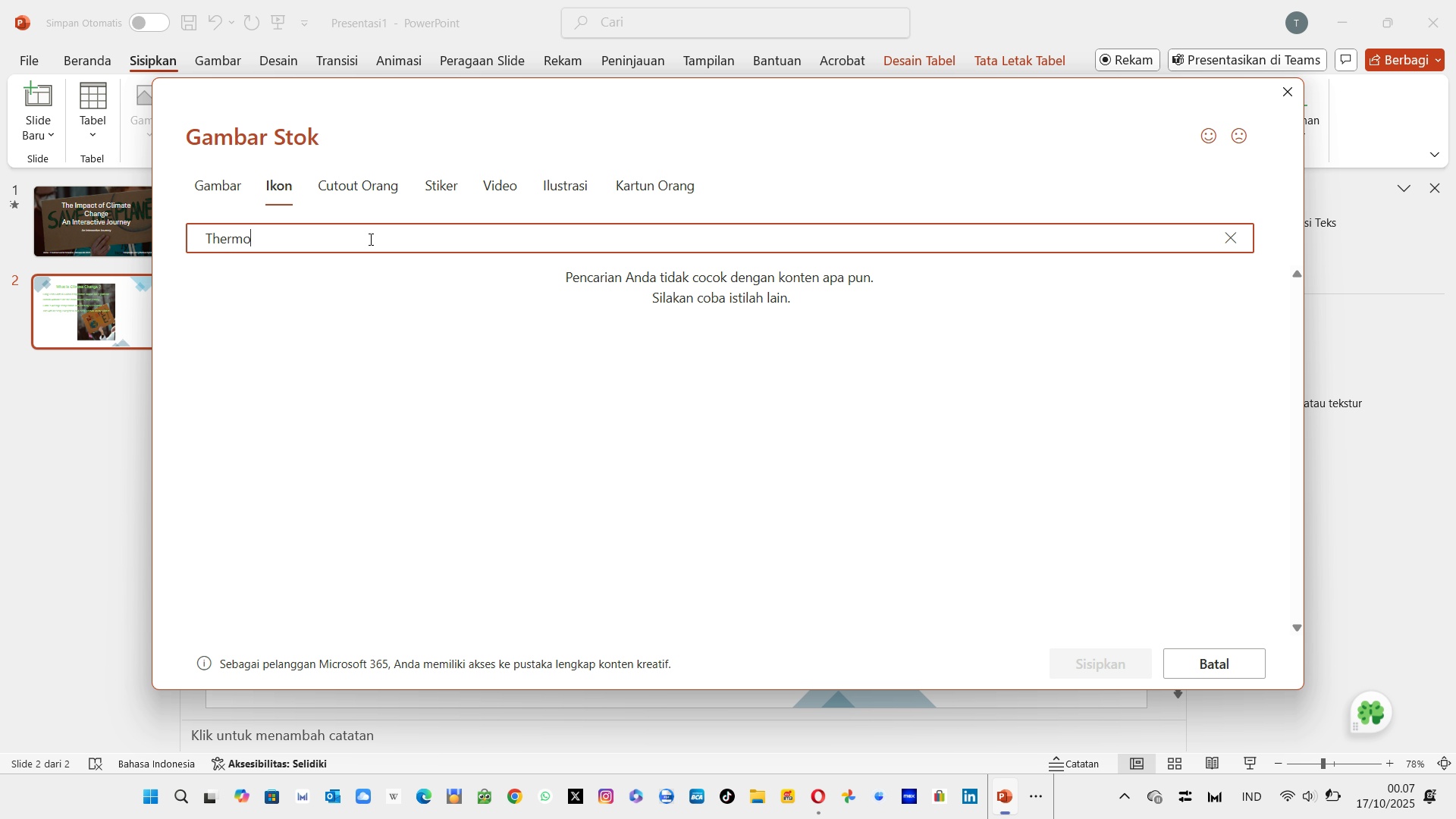 
hold_key(key=Backspace, duration=0.74)
 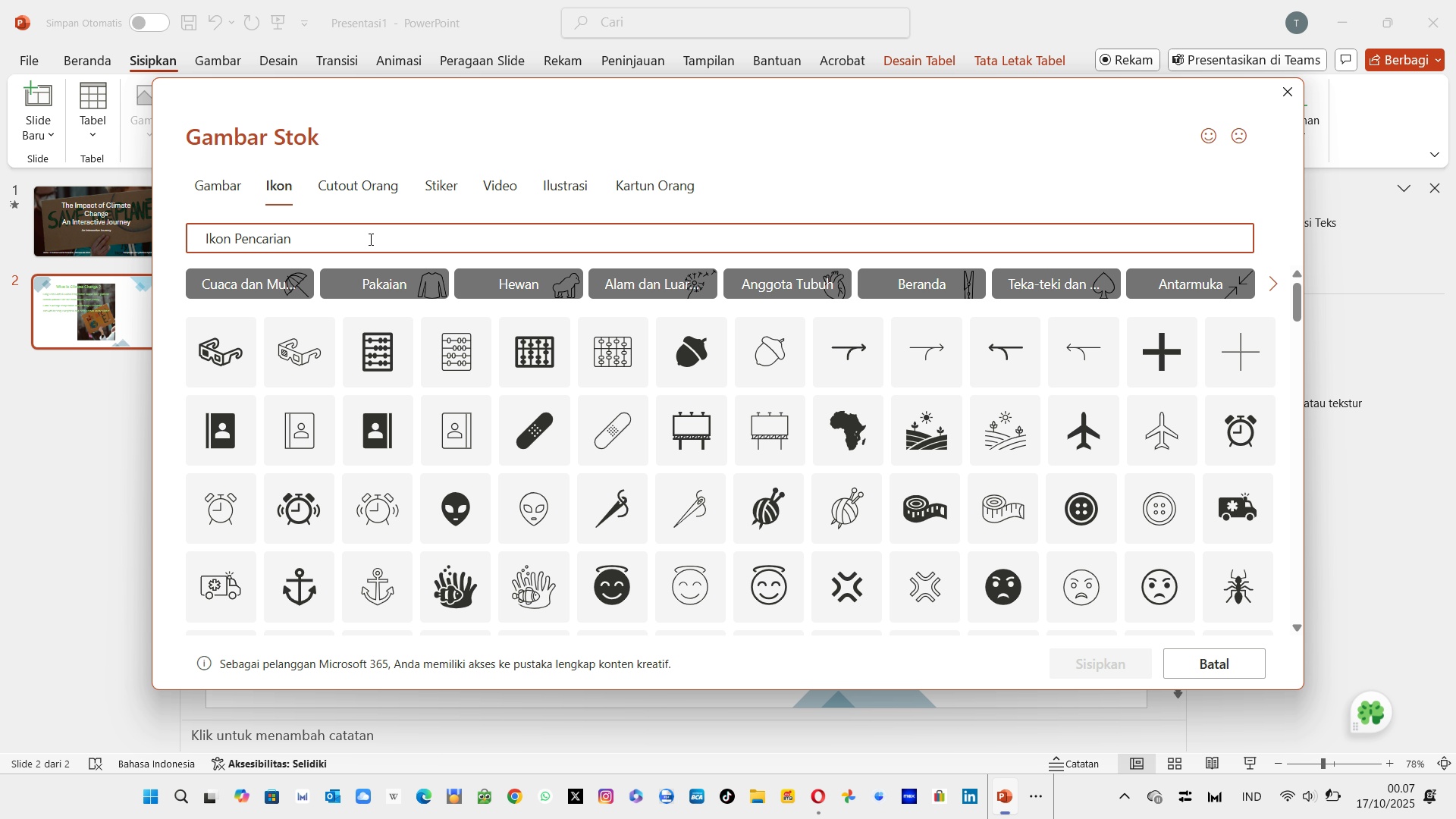 
type(Warning)
 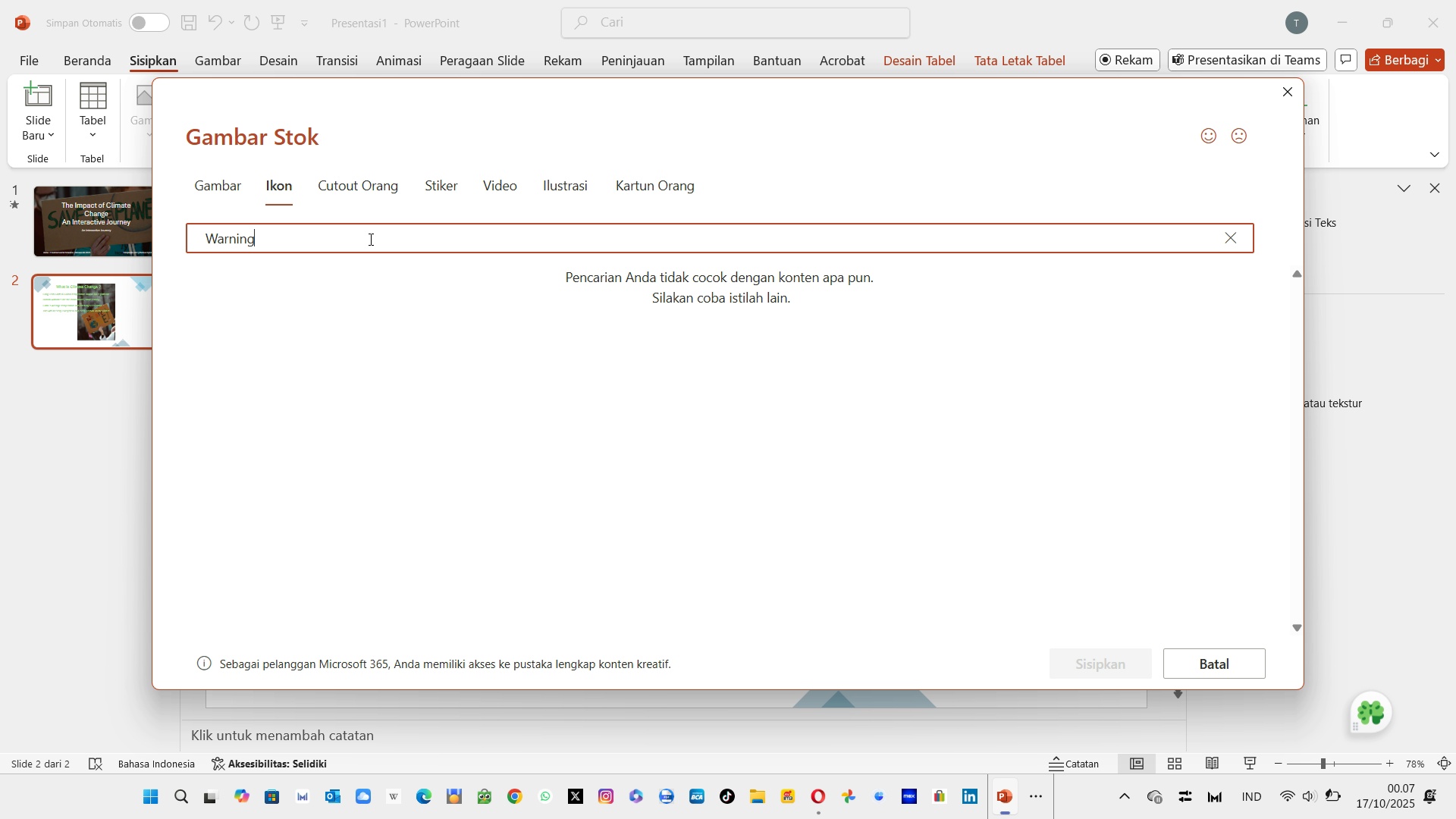 
hold_key(key=Backspace, duration=0.79)
 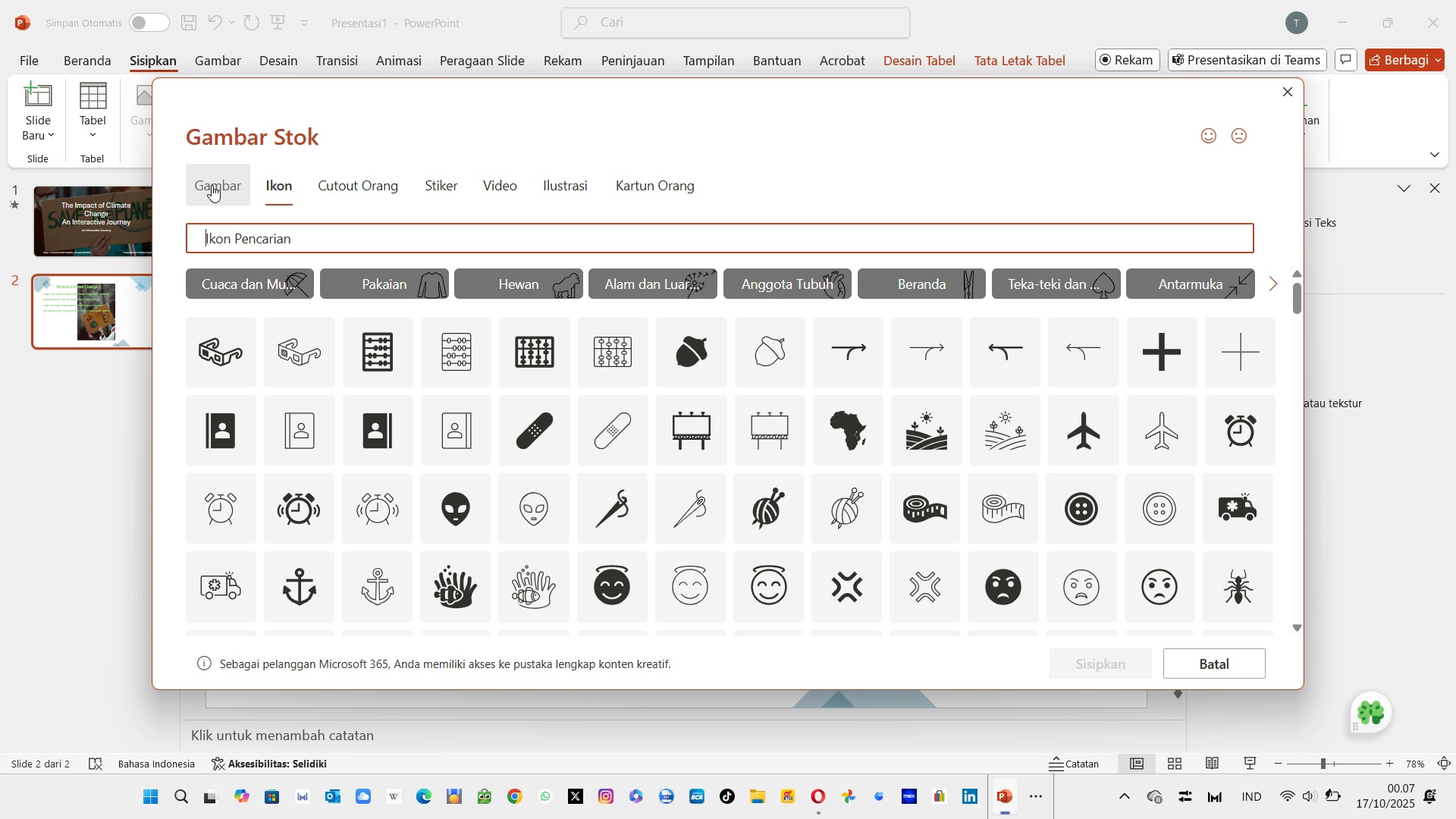 
left_click([212, 185])
 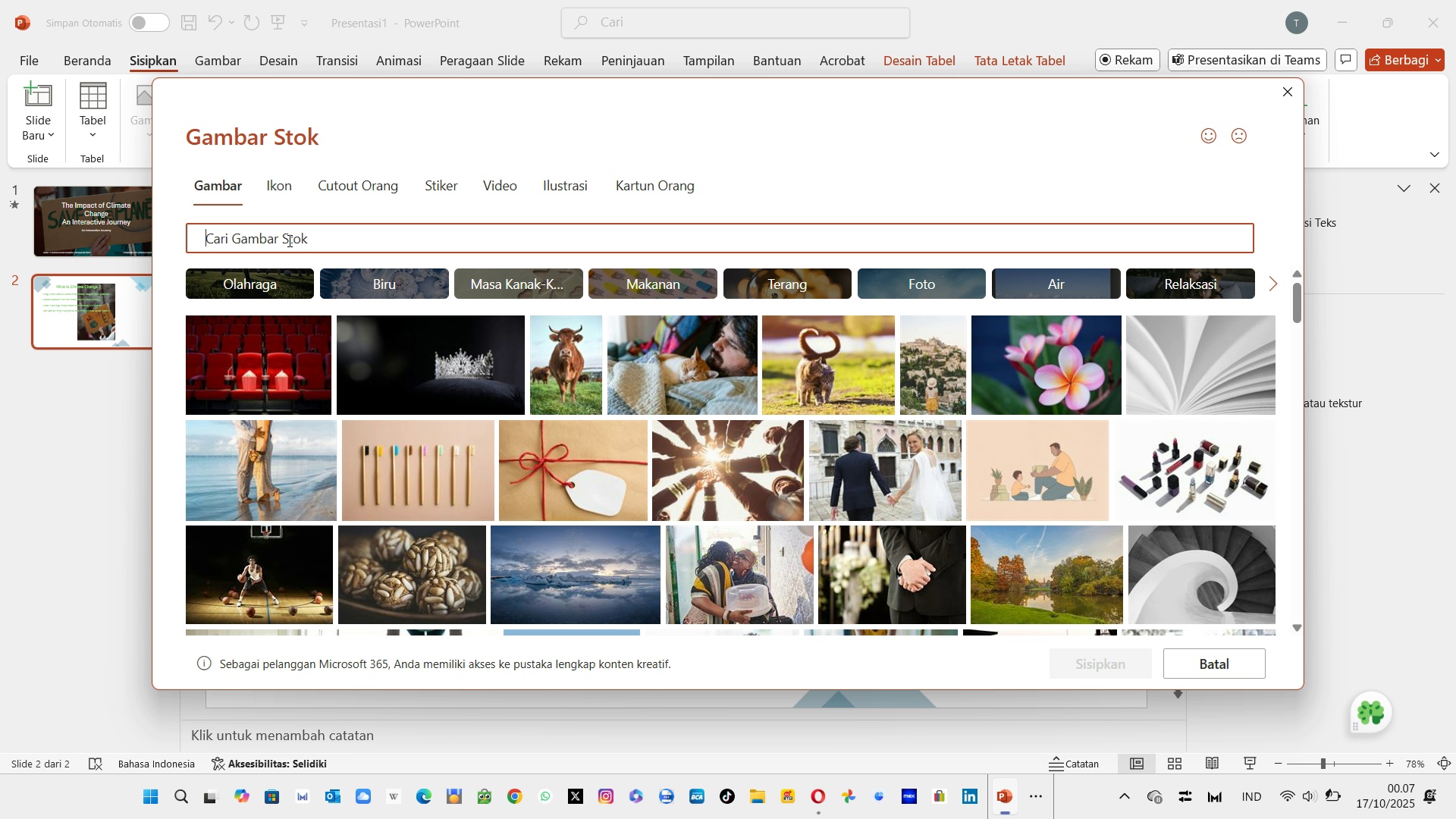 
left_click([288, 240])
 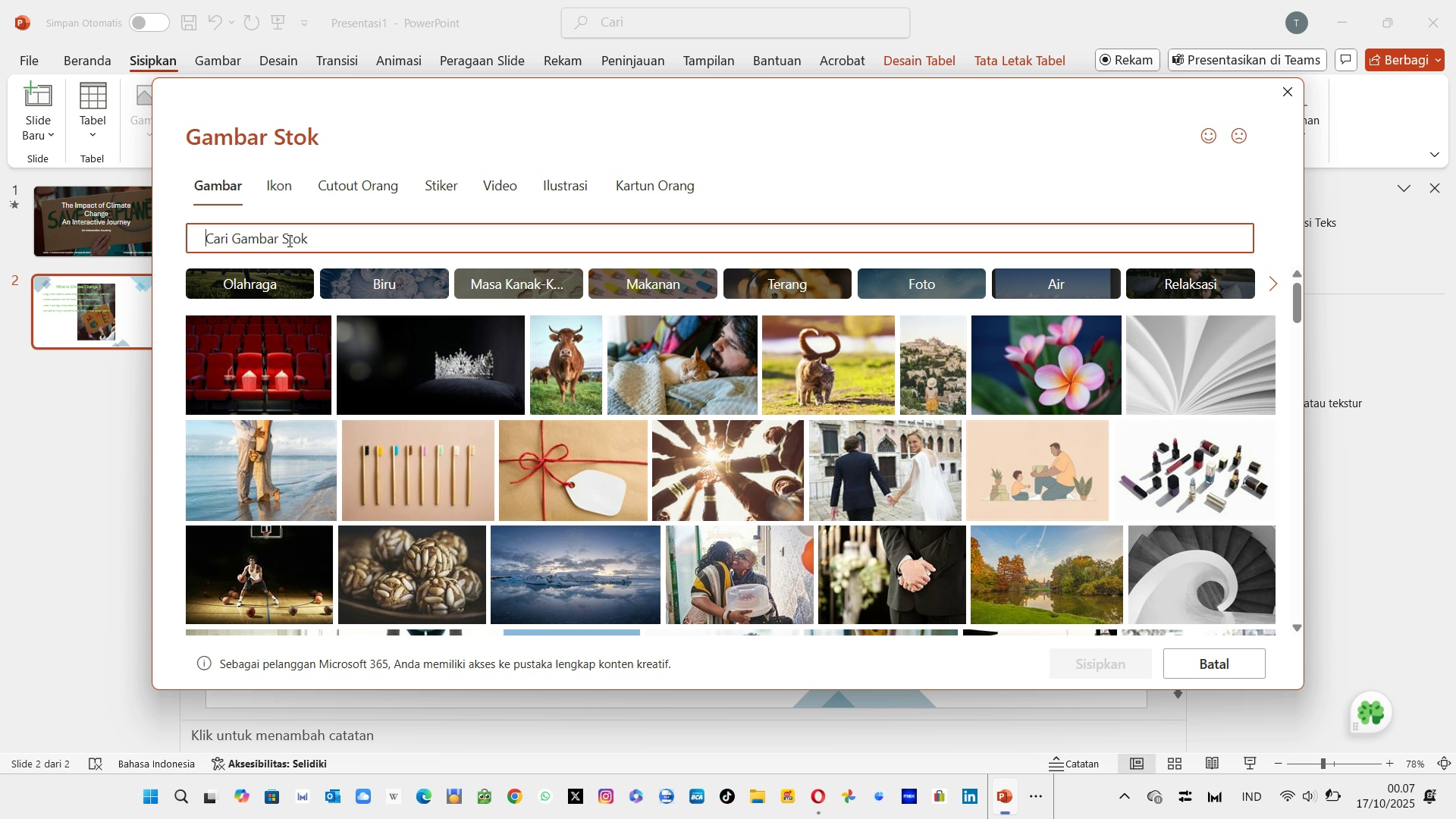 
type(IOk)
key(Backspace)
key(Backspace)
type(kon warning)
key(Backspace)
key(Backspace)
key(Backspace)
key(Backspace)
key(Backspace)
key(Backspace)
key(Backspace)
key(Backspace)
 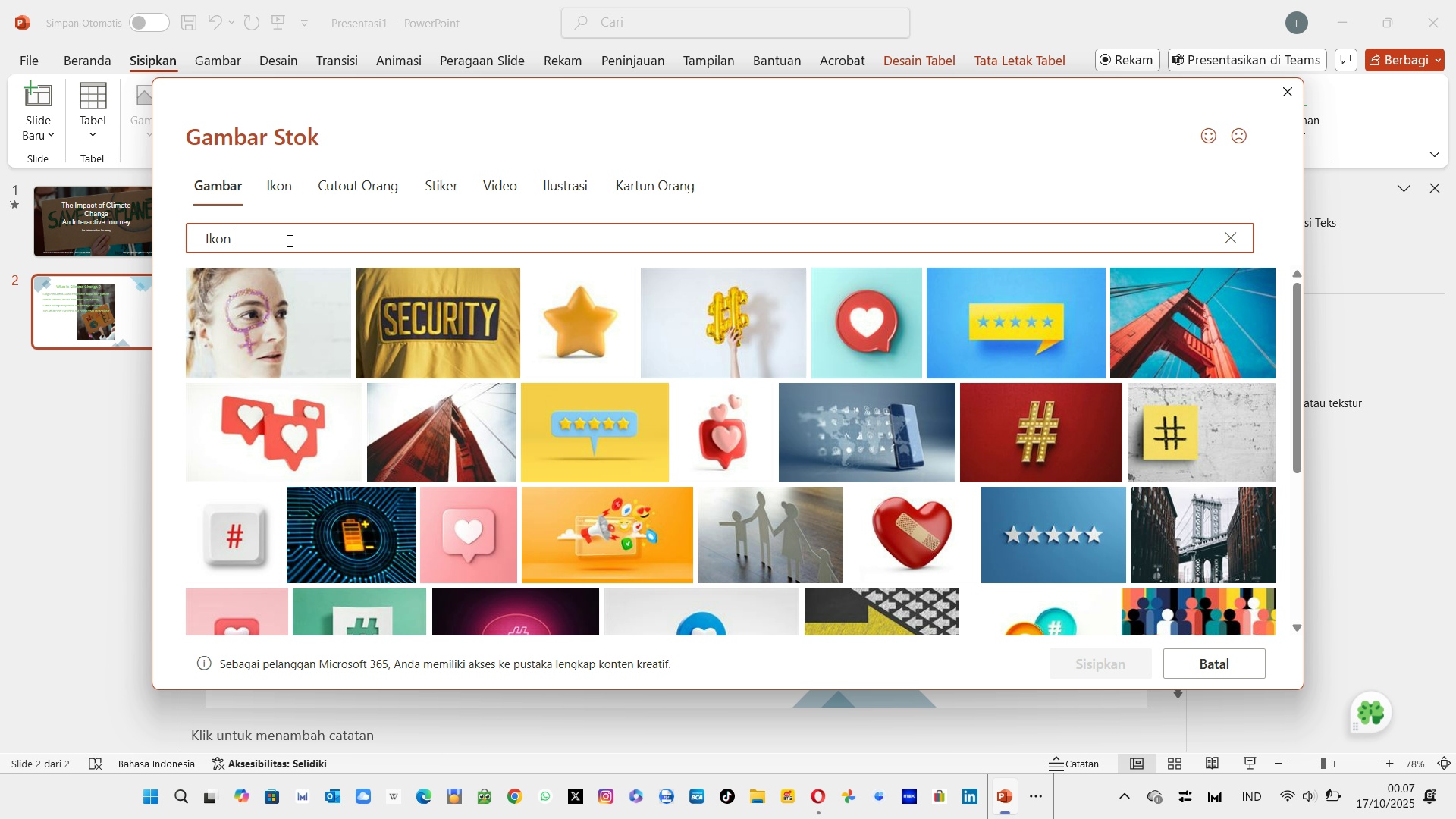 
wait(7.35)
 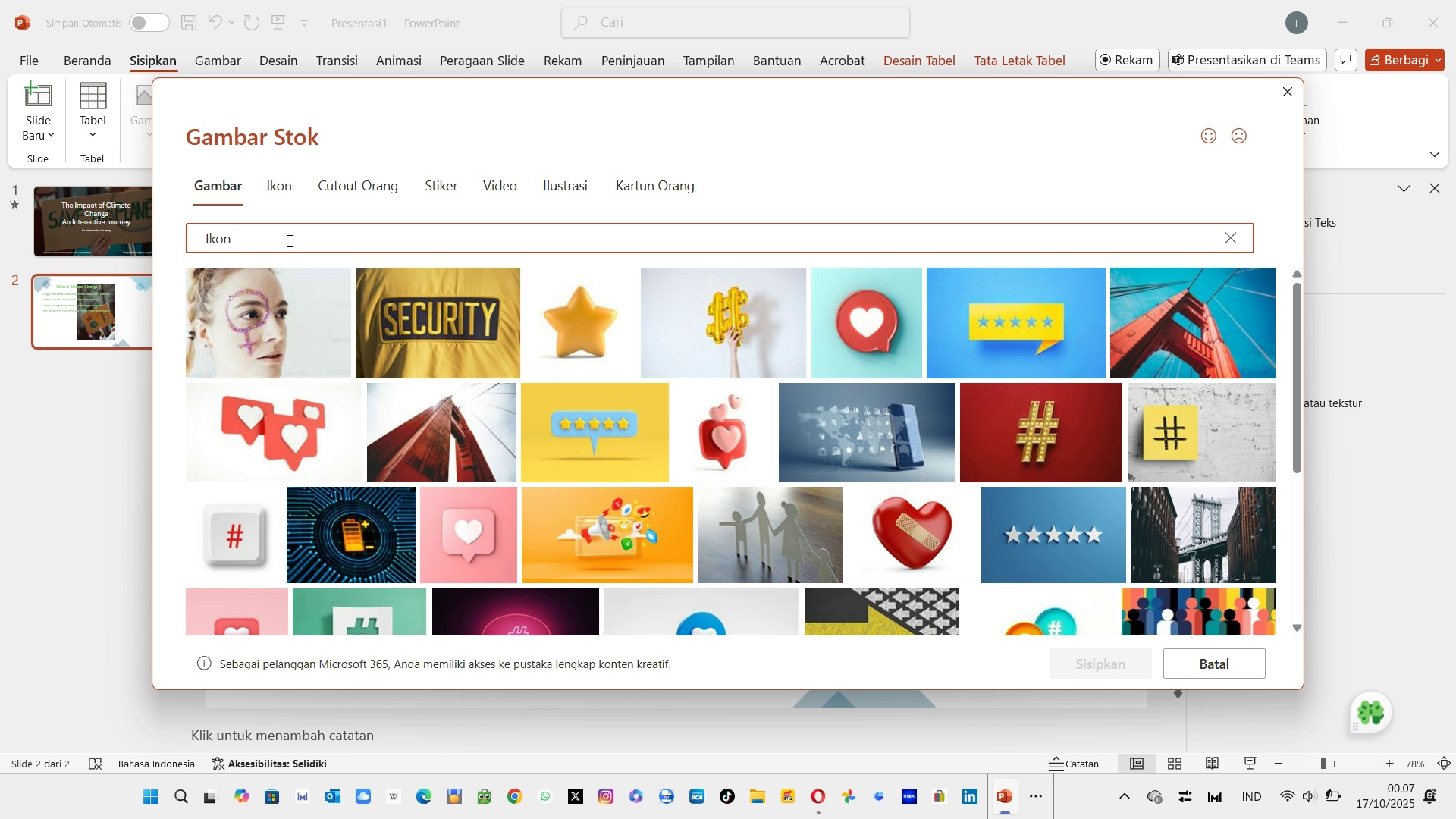 
key(Backspace)
key(Backspace)
key(Backspace)
key(Backspace)
type(thermometer)
key(Backspace)
key(Backspace)
key(Backspace)
key(Backspace)
key(Backspace)
key(Backspace)
key(Backspace)
key(Backspace)
key(Backspace)
key(Backspace)
type(h)
key(Backspace)
key(Backspace)
 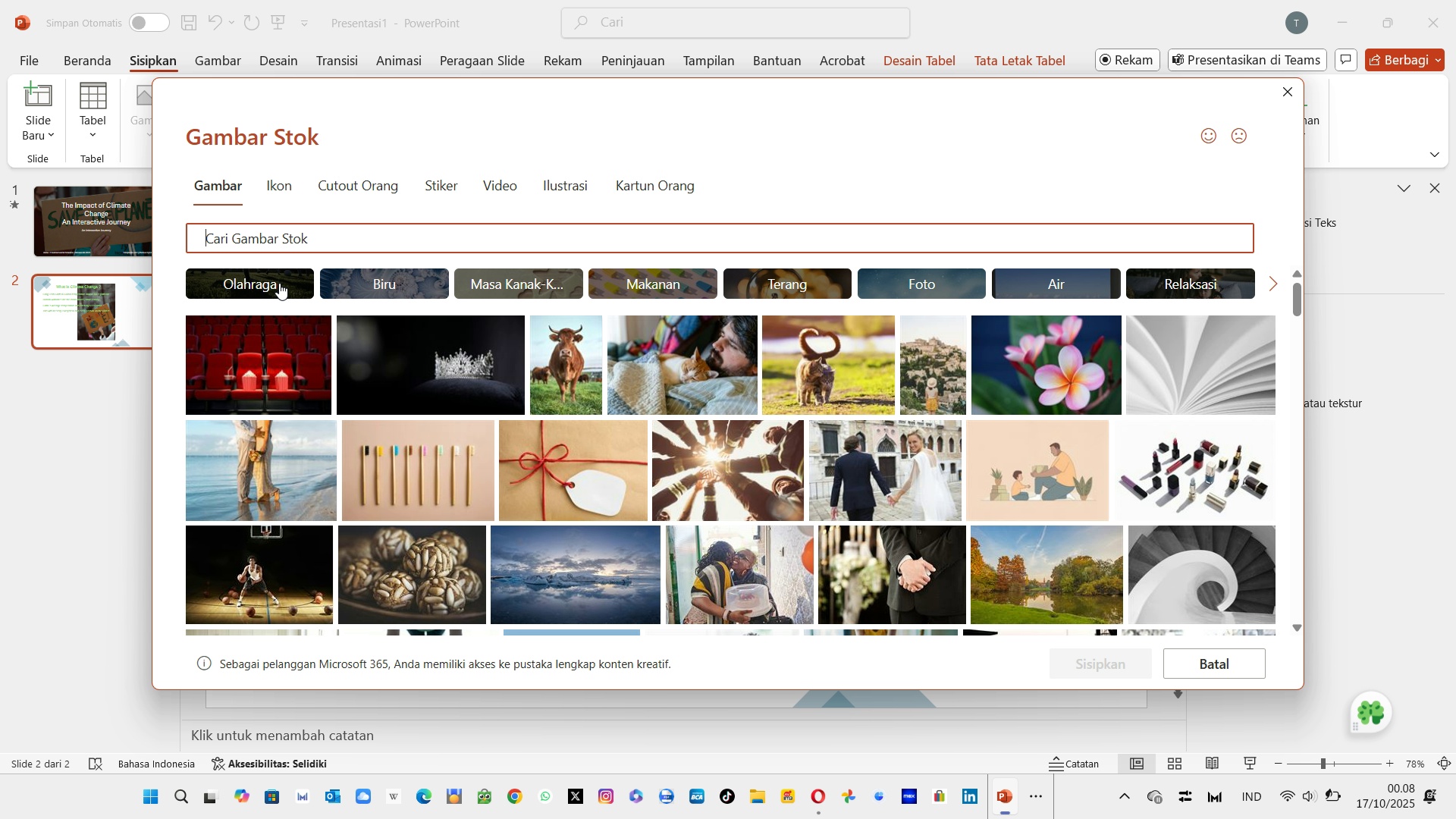 
wait(5.11)
 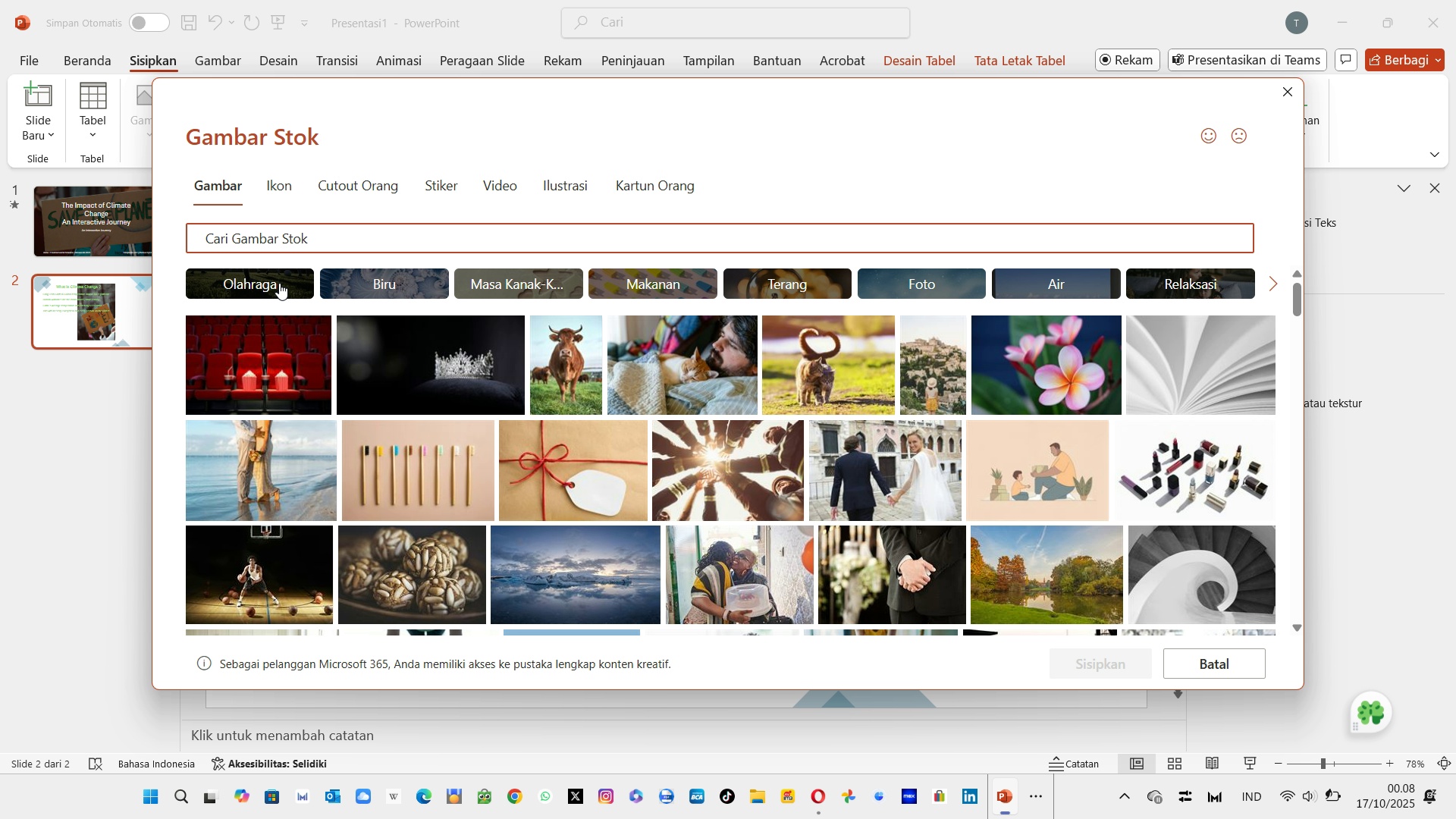 
type(graph)
key(Backspace)
key(Backspace)
key(Backspace)
key(Backspace)
key(Backspace)
type(warning)
key(Backspace)
key(Backspace)
type(n)
key(Backspace)
key(Backspace)
key(Backspace)
key(Backspace)
key(Backspace)
key(Backspace)
type(earth)
 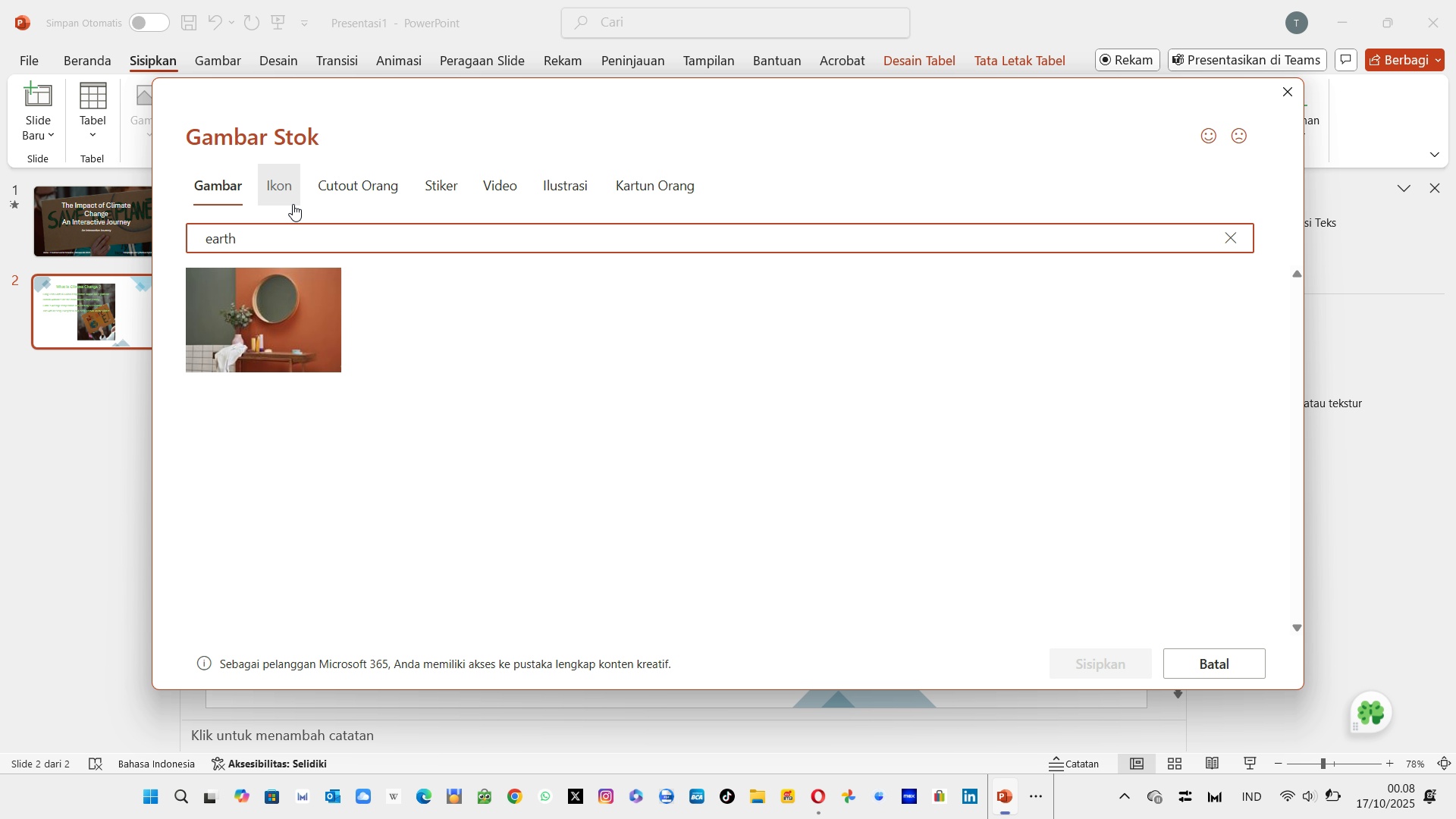 
wait(5.22)
 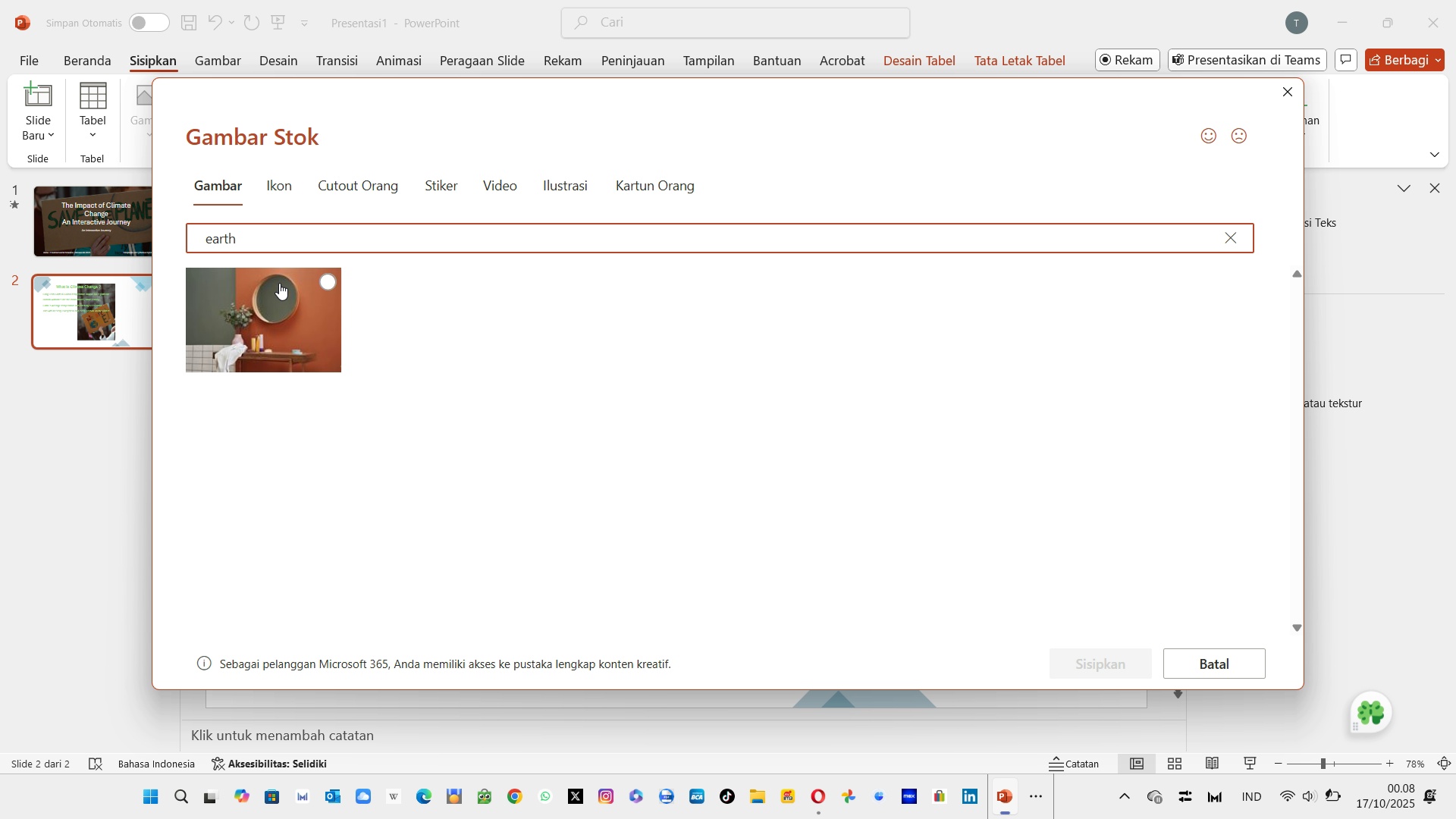 
left_click([455, 204])
 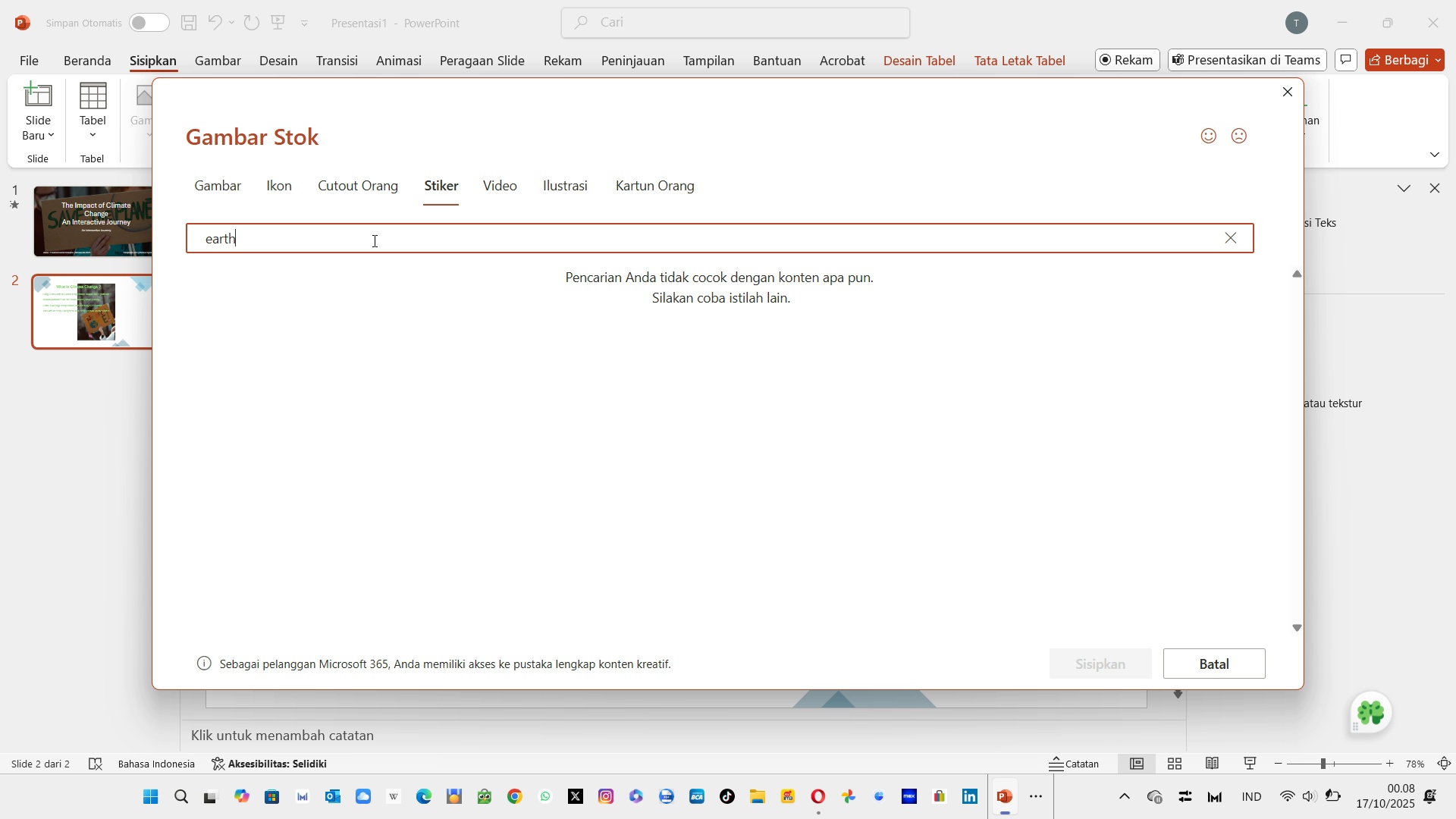 
left_click([373, 240])
 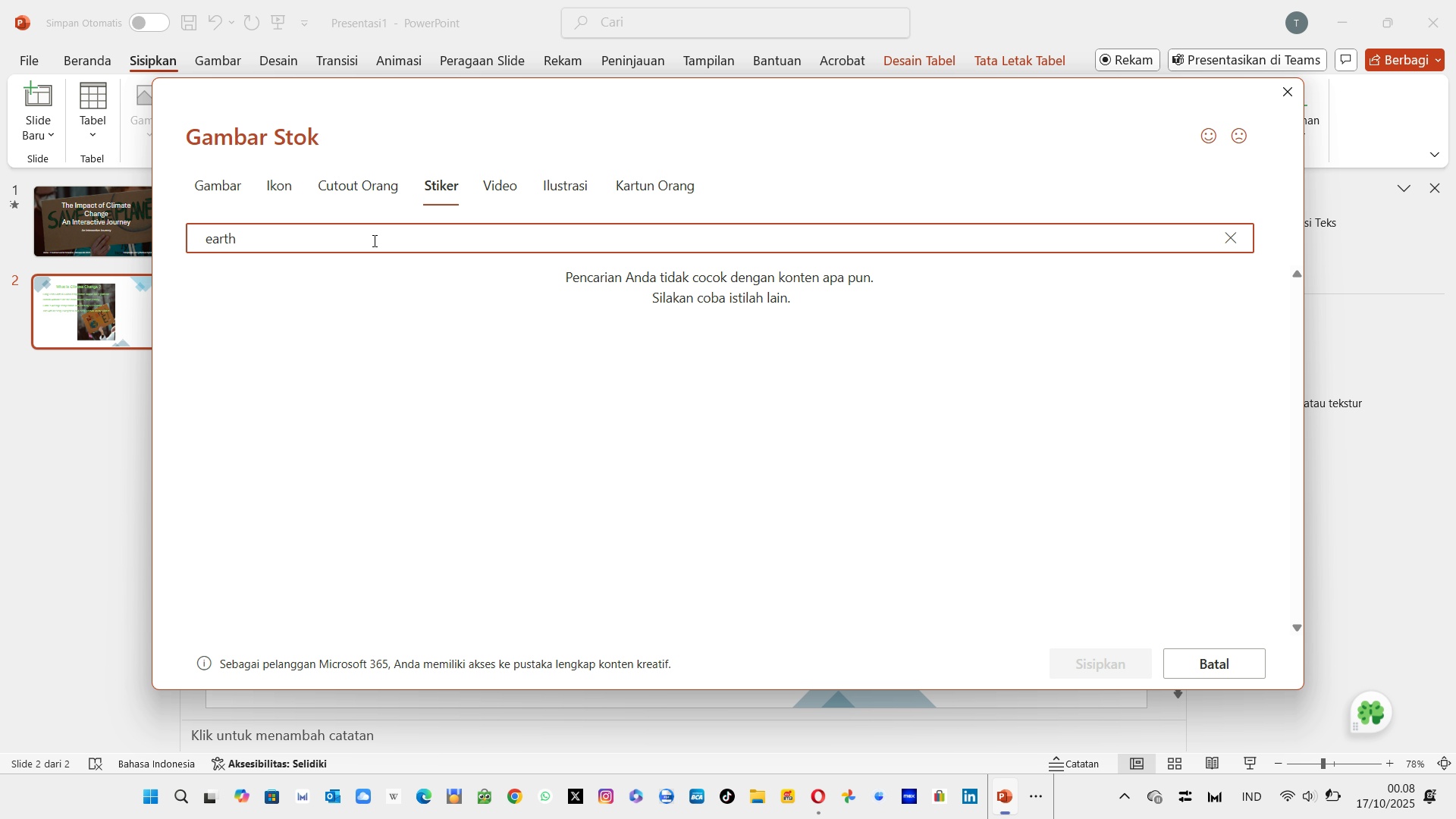 
key(Backspace)
key(Backspace)
key(Backspace)
key(Backspace)
key(Backspace)
type(warning)
key(Backspace)
key(Backspace)
key(Backspace)
key(Backspace)
key(Backspace)
key(Backspace)
key(Backspace)
key(Backspace)
 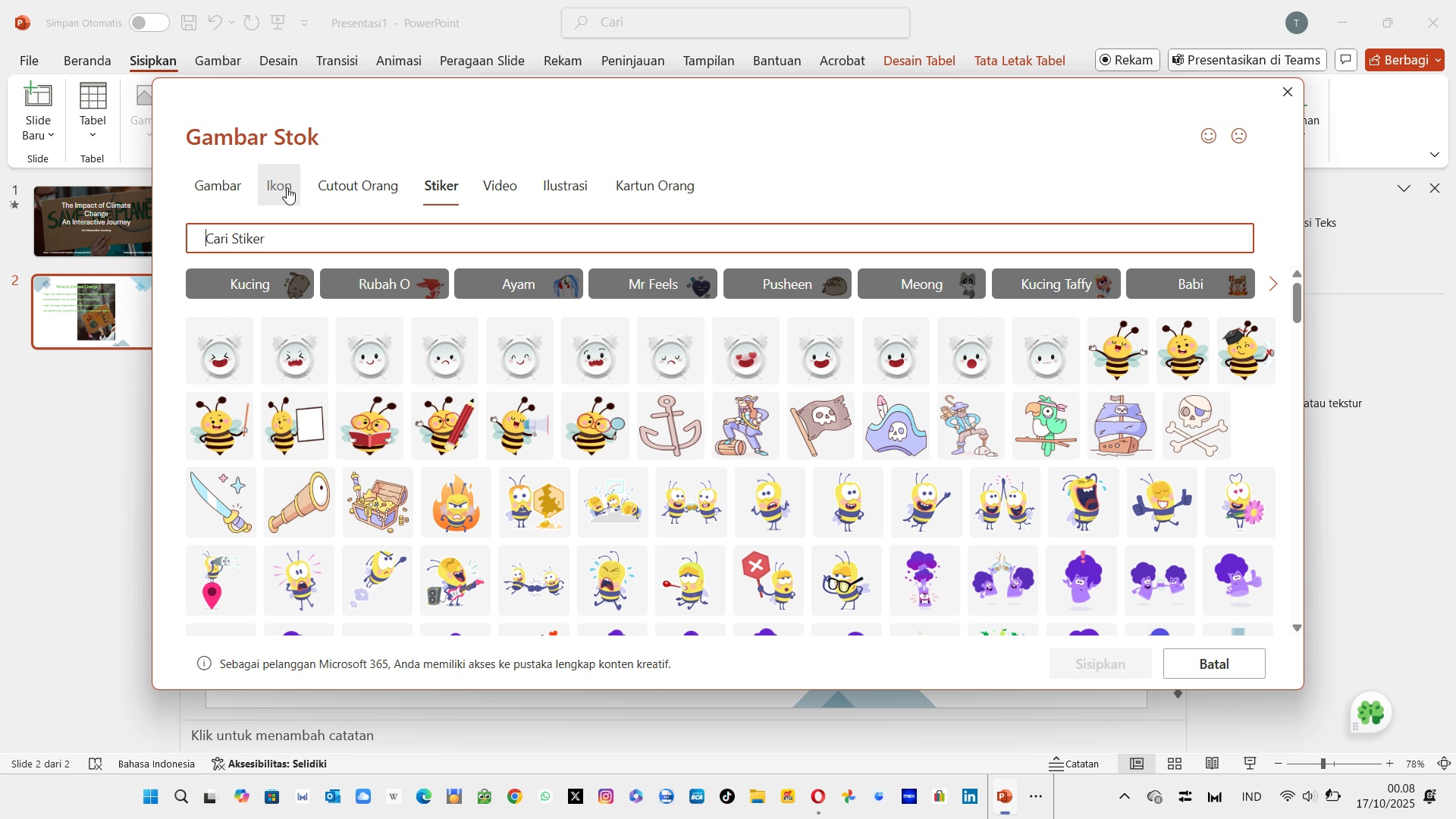 
left_click([287, 187])
 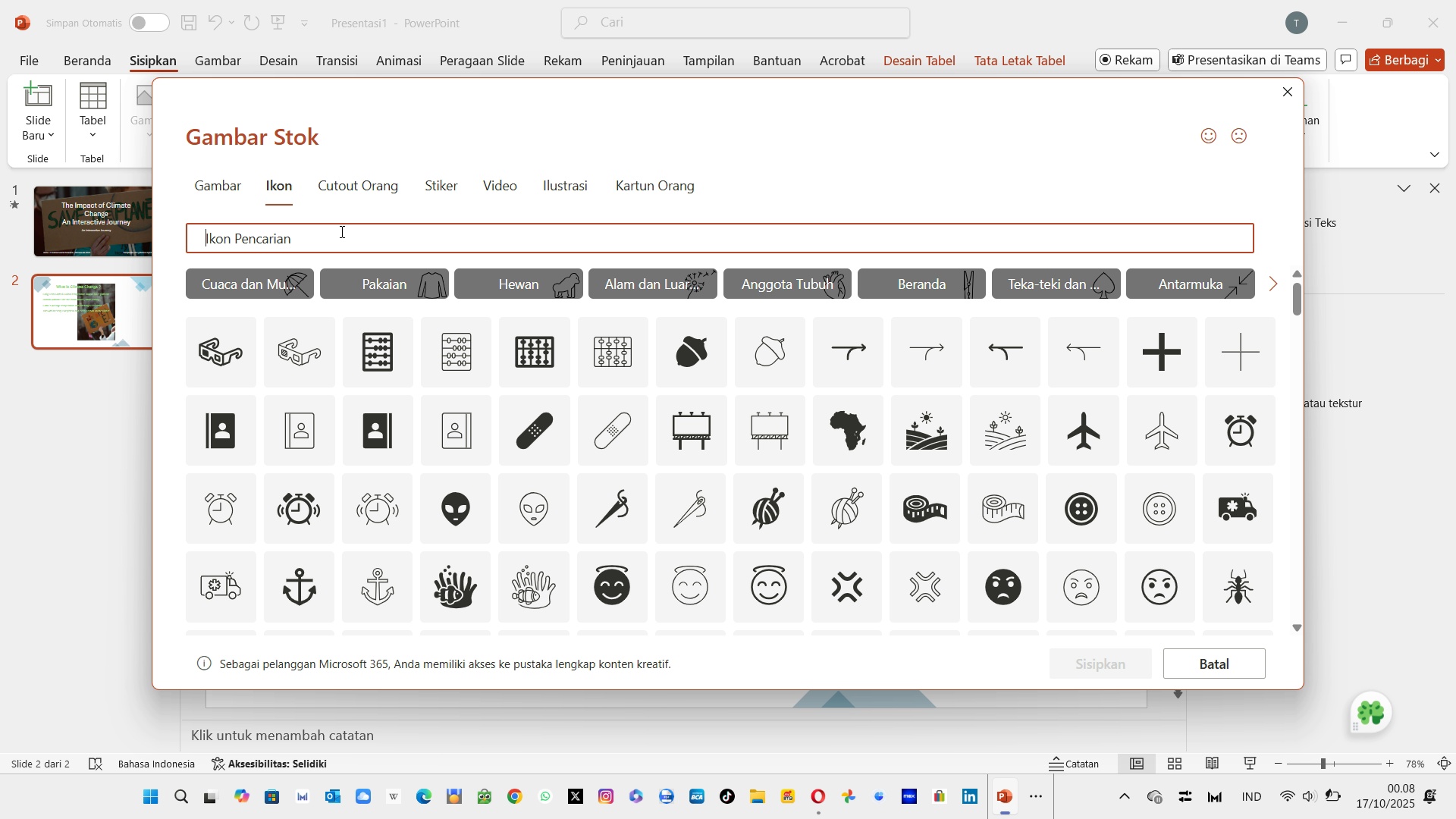 
left_click([340, 231])
 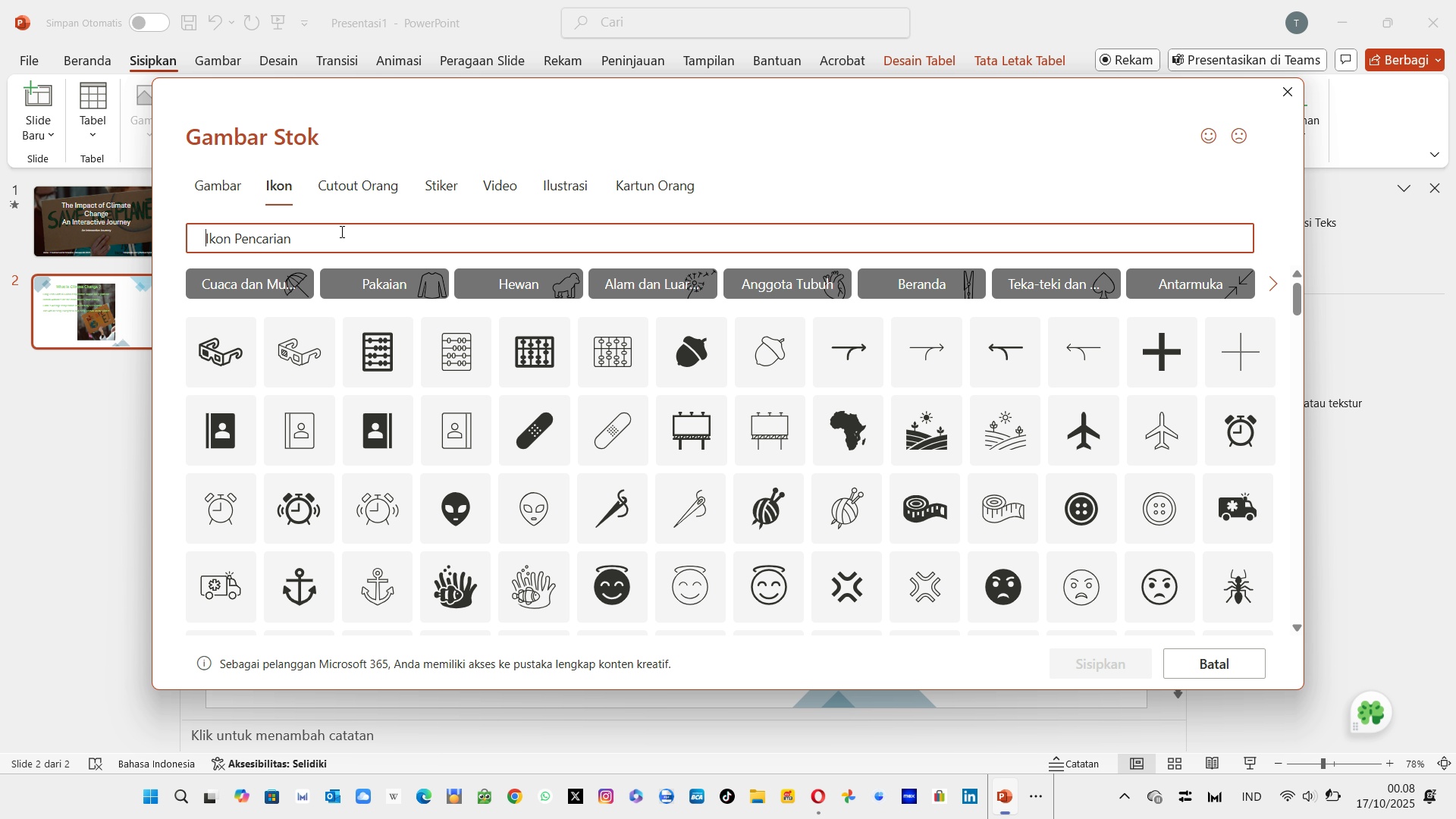 
type(warningtad)
key(Backspace)
type(nda)
 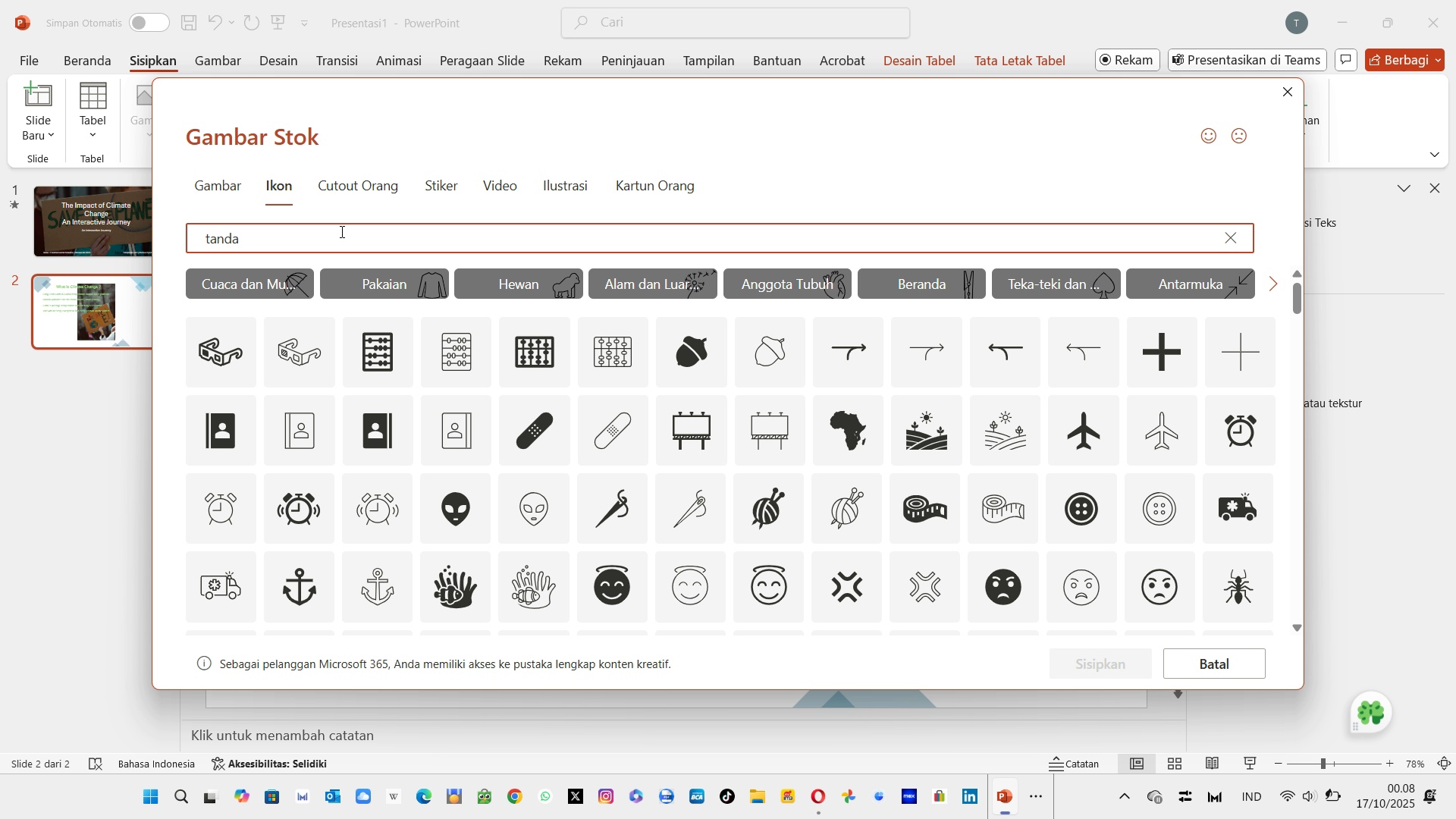 
wait(7.65)
 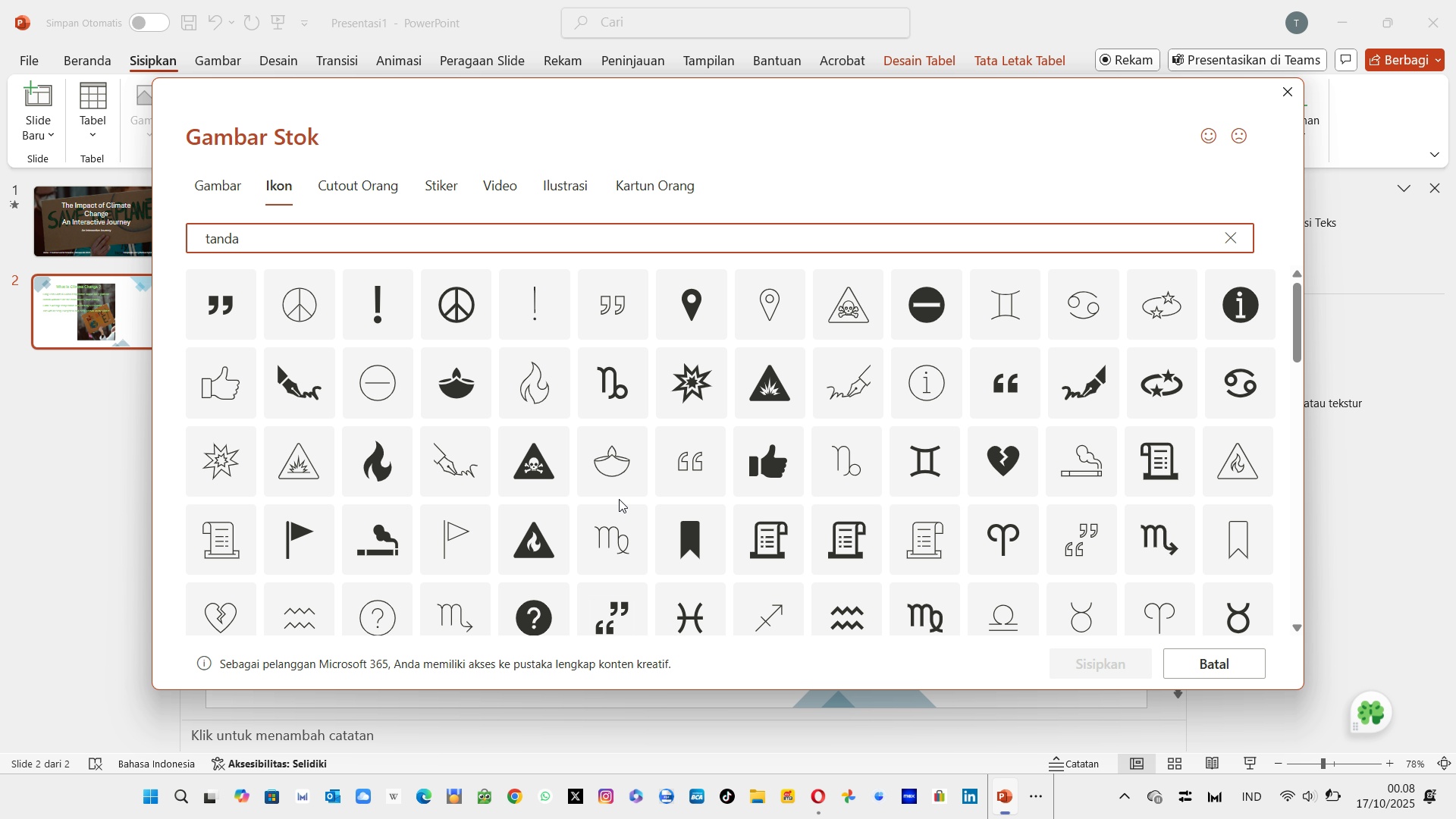 
mouse_move([903, 484])
 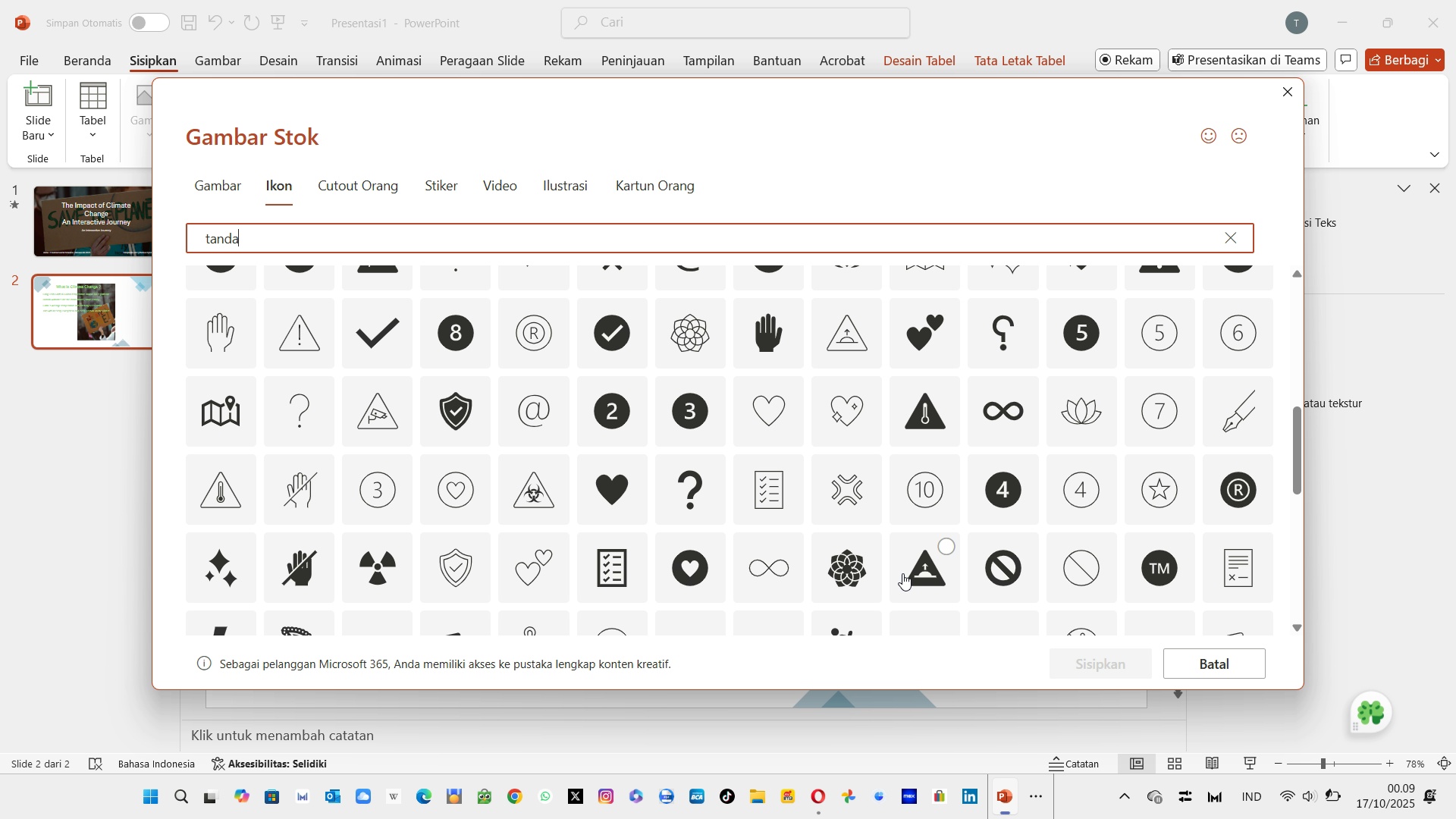 
mouse_move([923, 569])
 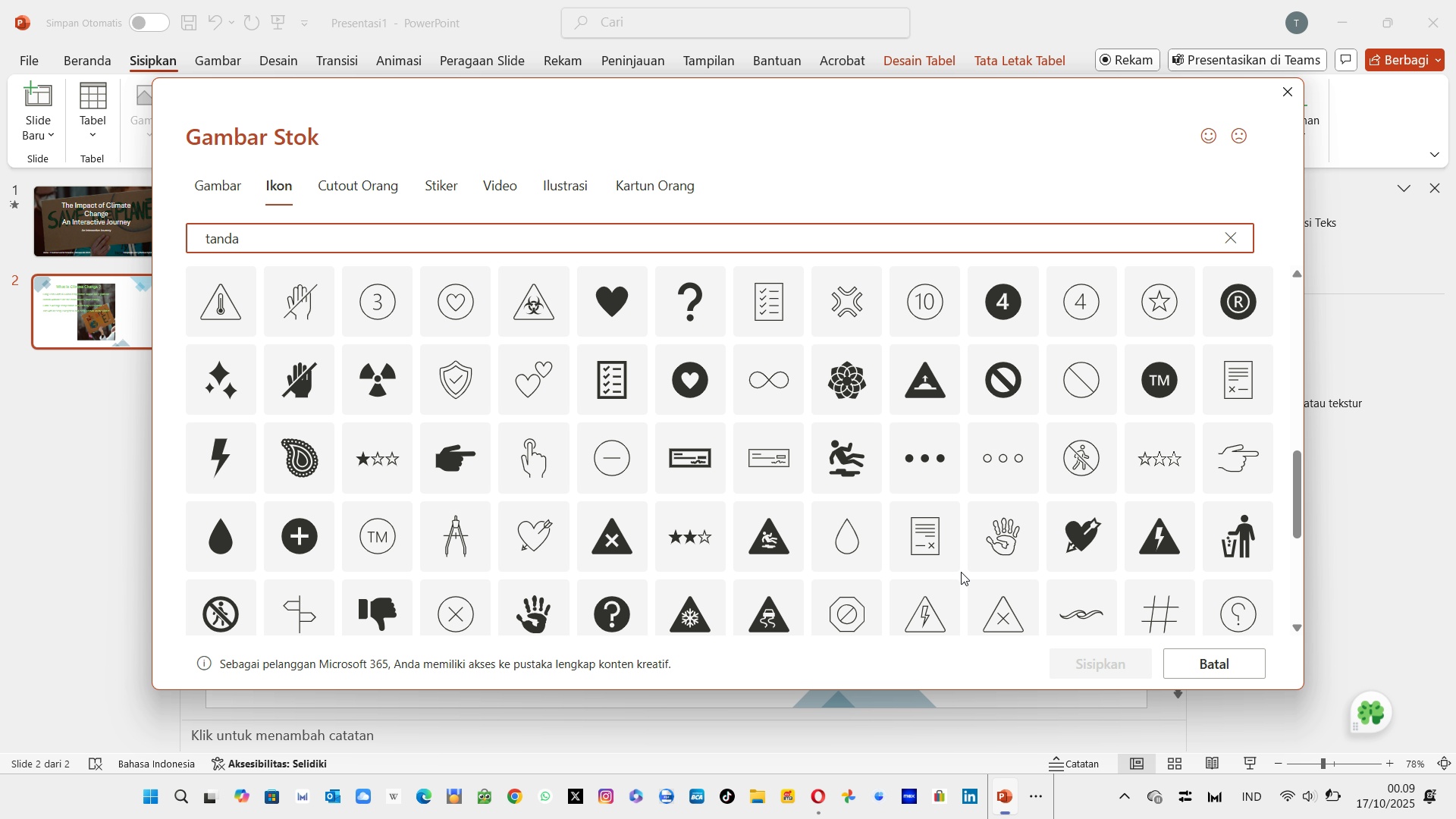 
wait(13.95)
 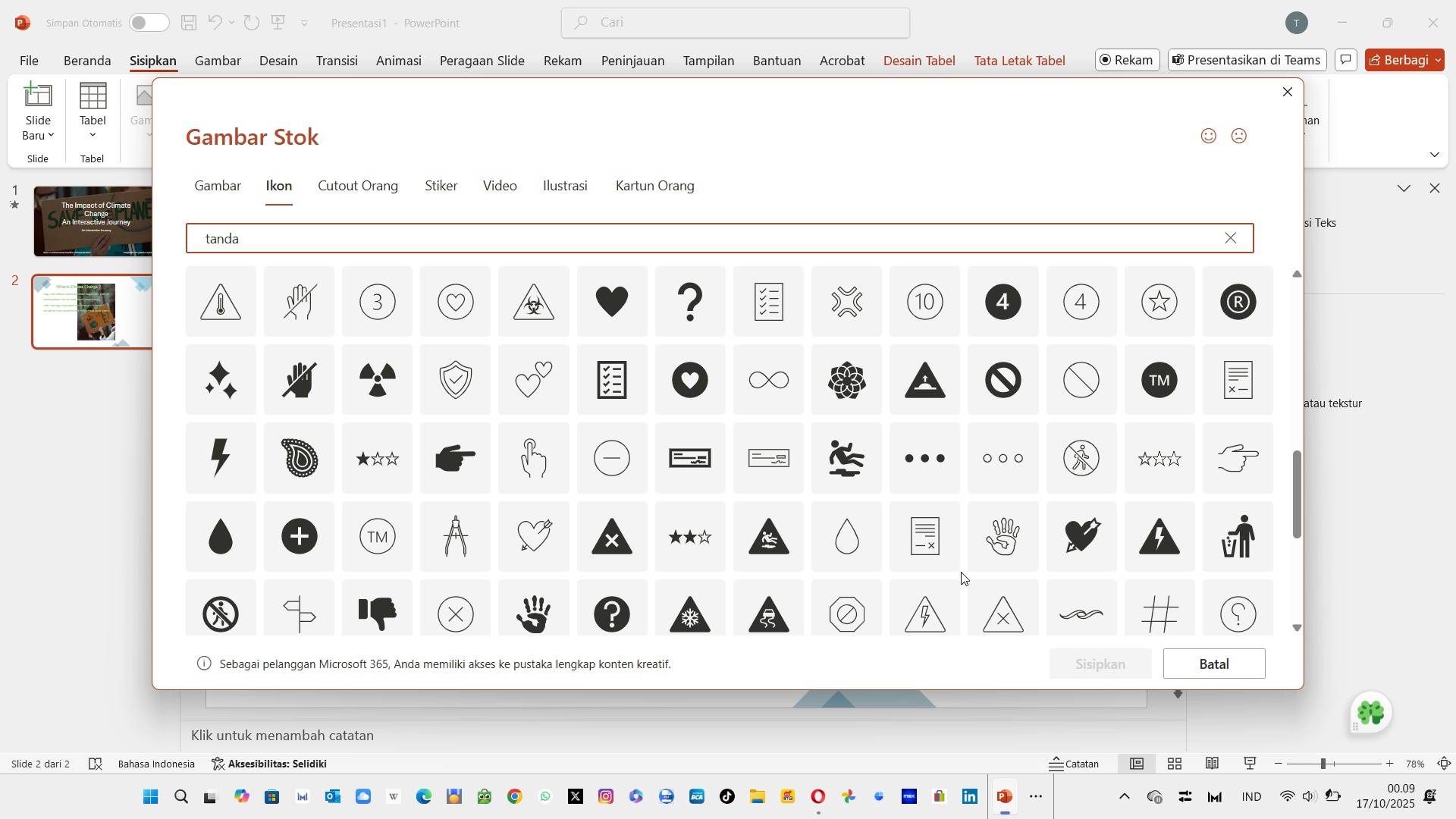 
mouse_move([937, 529])
 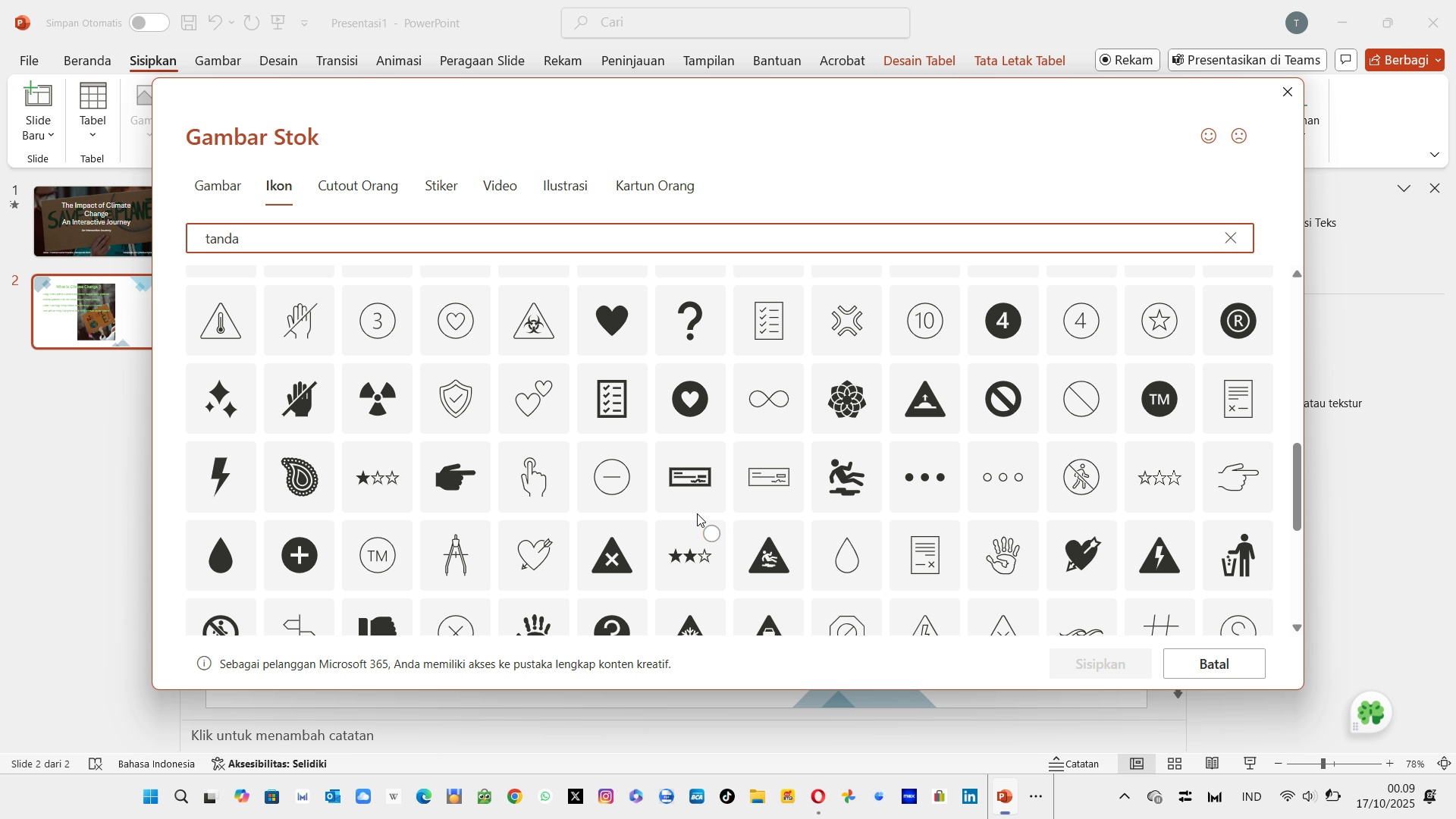 
wait(10.04)
 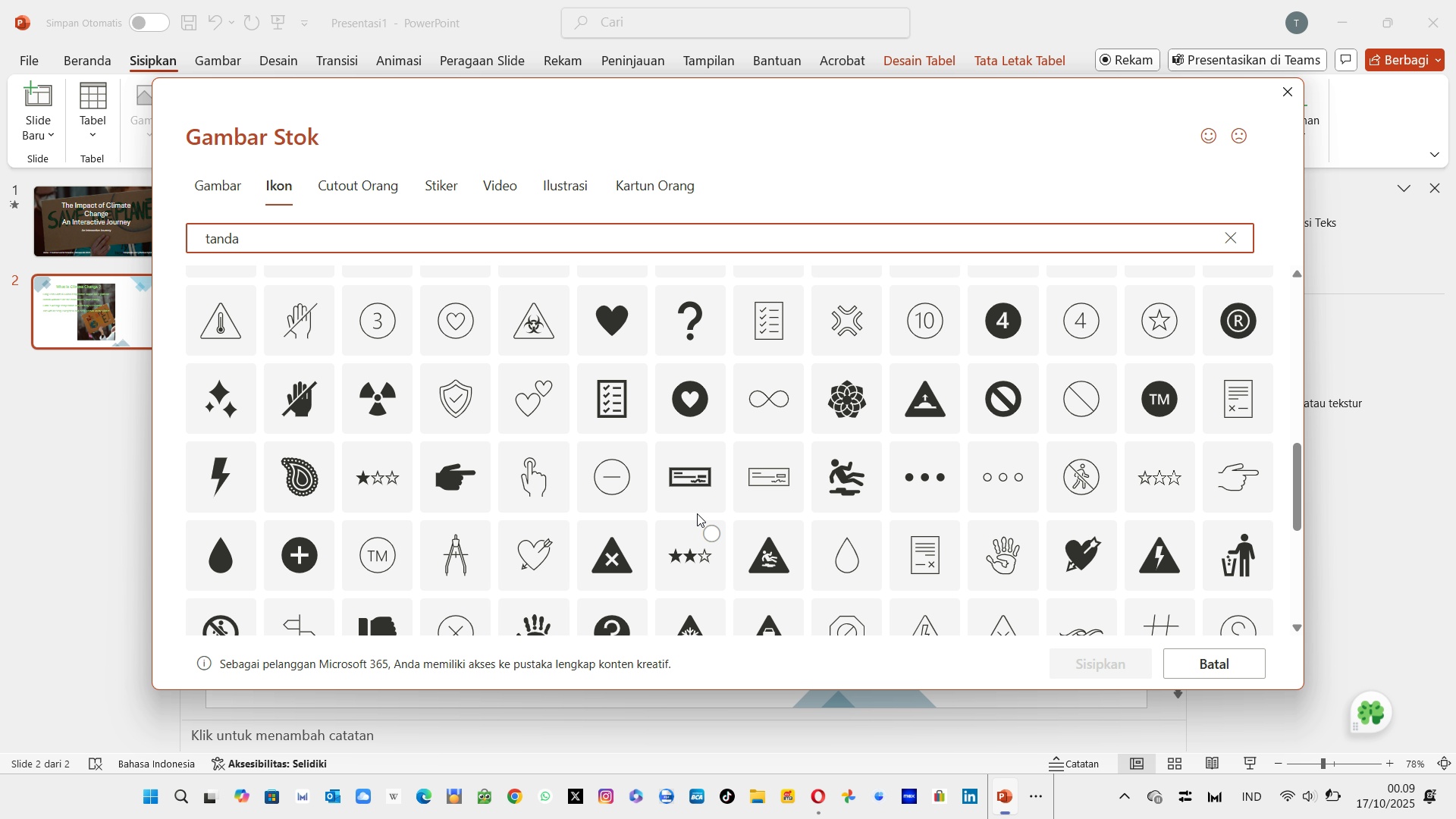 
left_click([224, 521])
 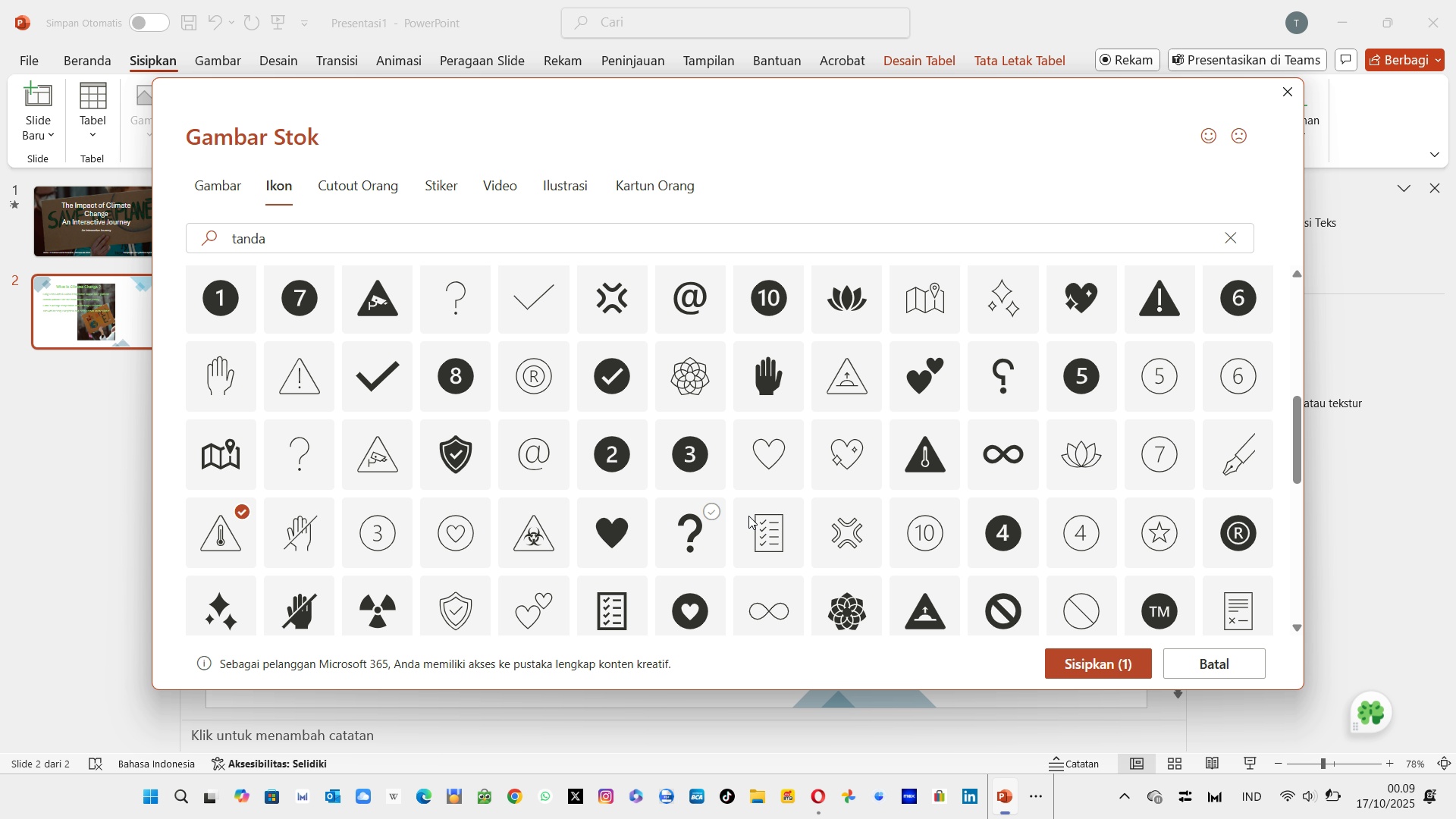 
wait(9.39)
 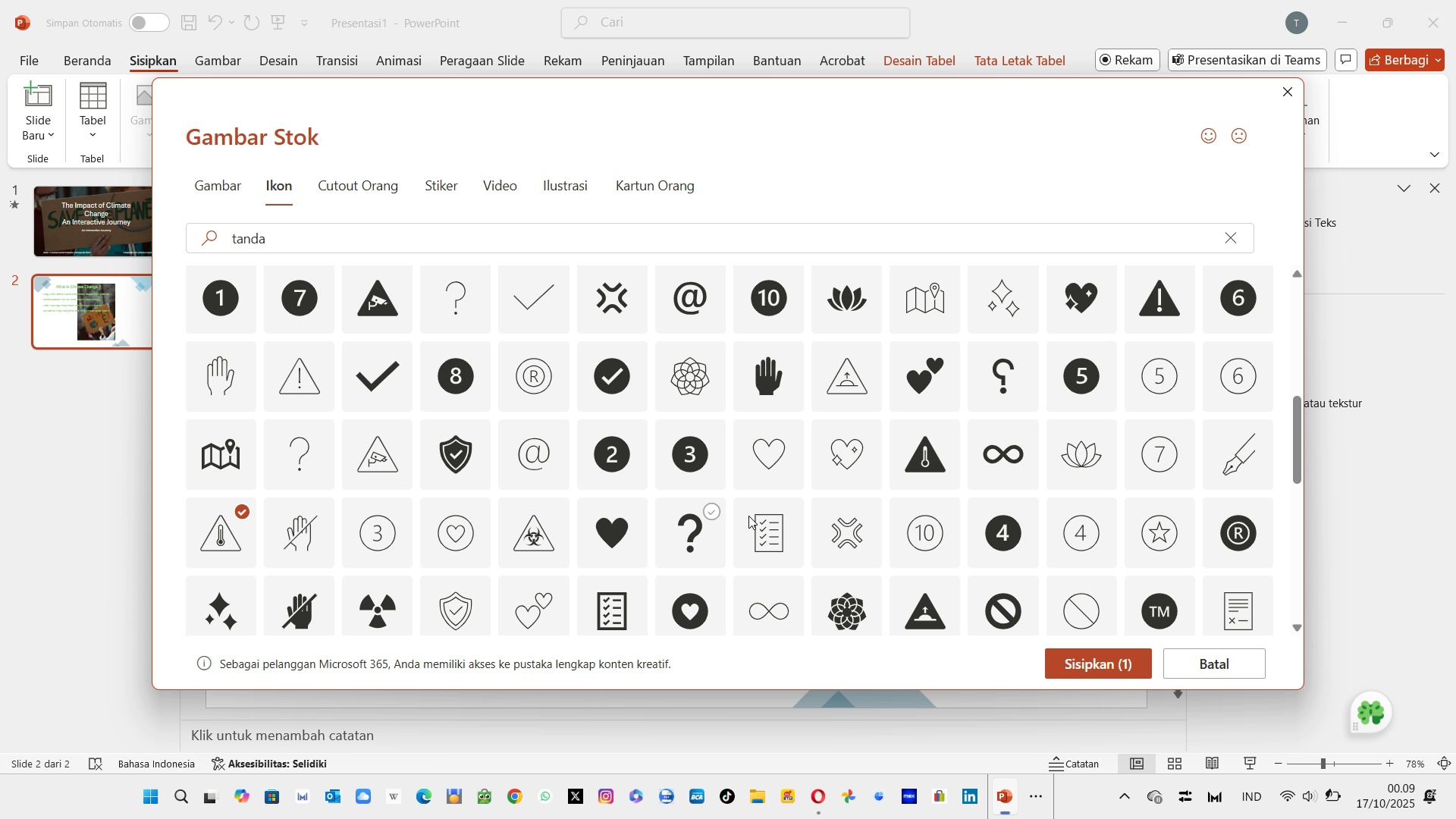 
left_click([303, 502])
 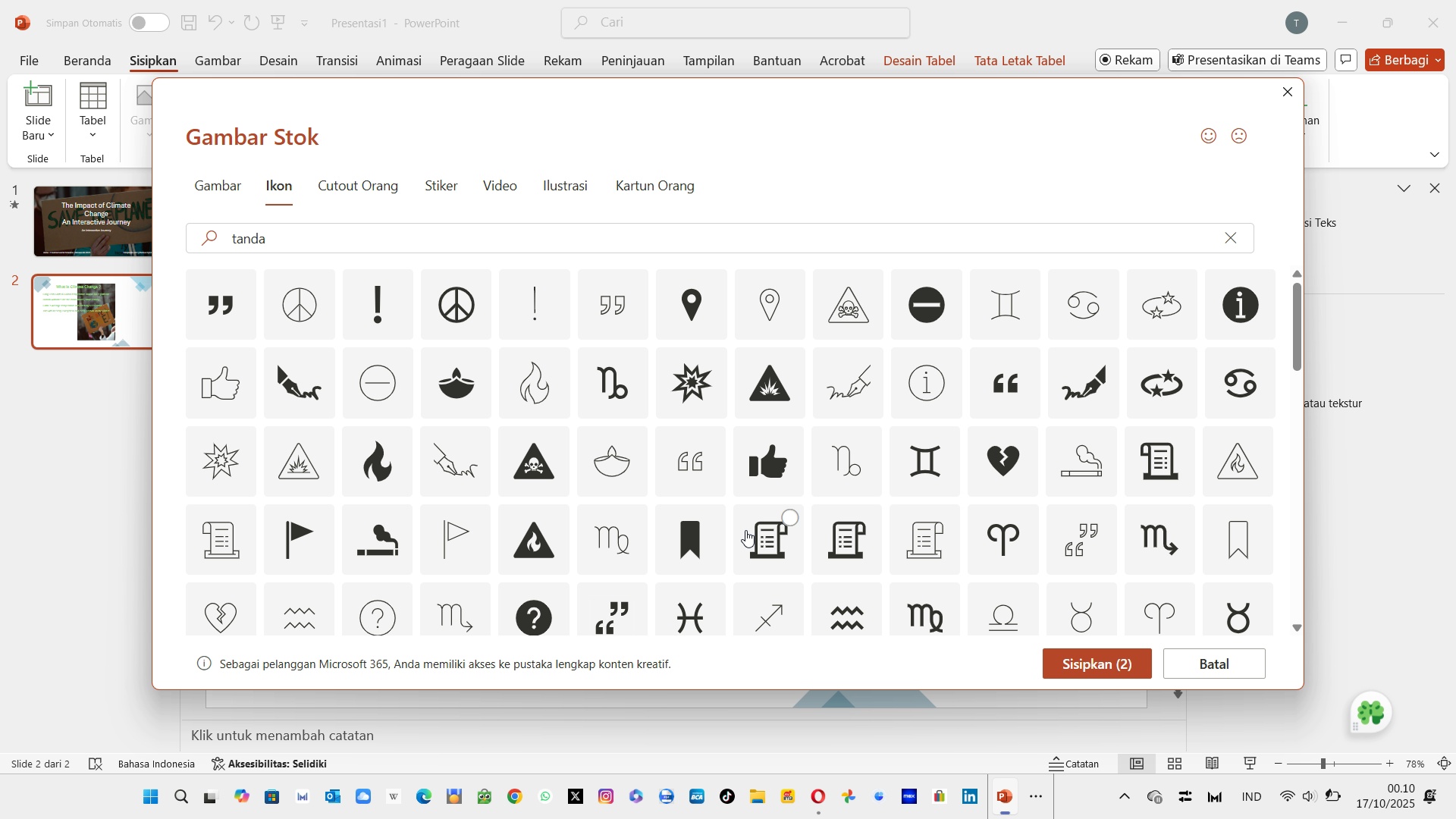 
wait(70.57)
 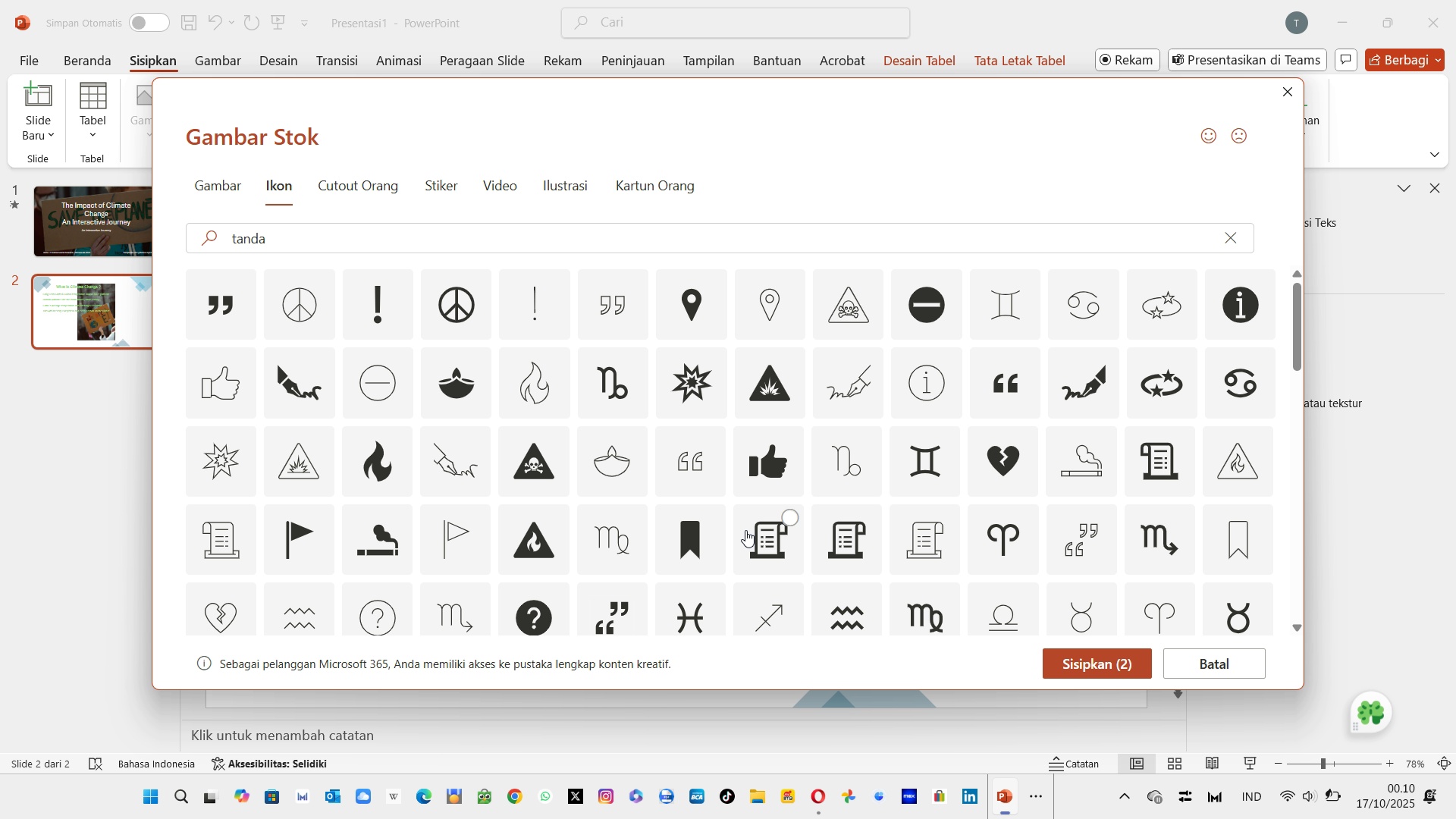 
left_click([301, 231])
 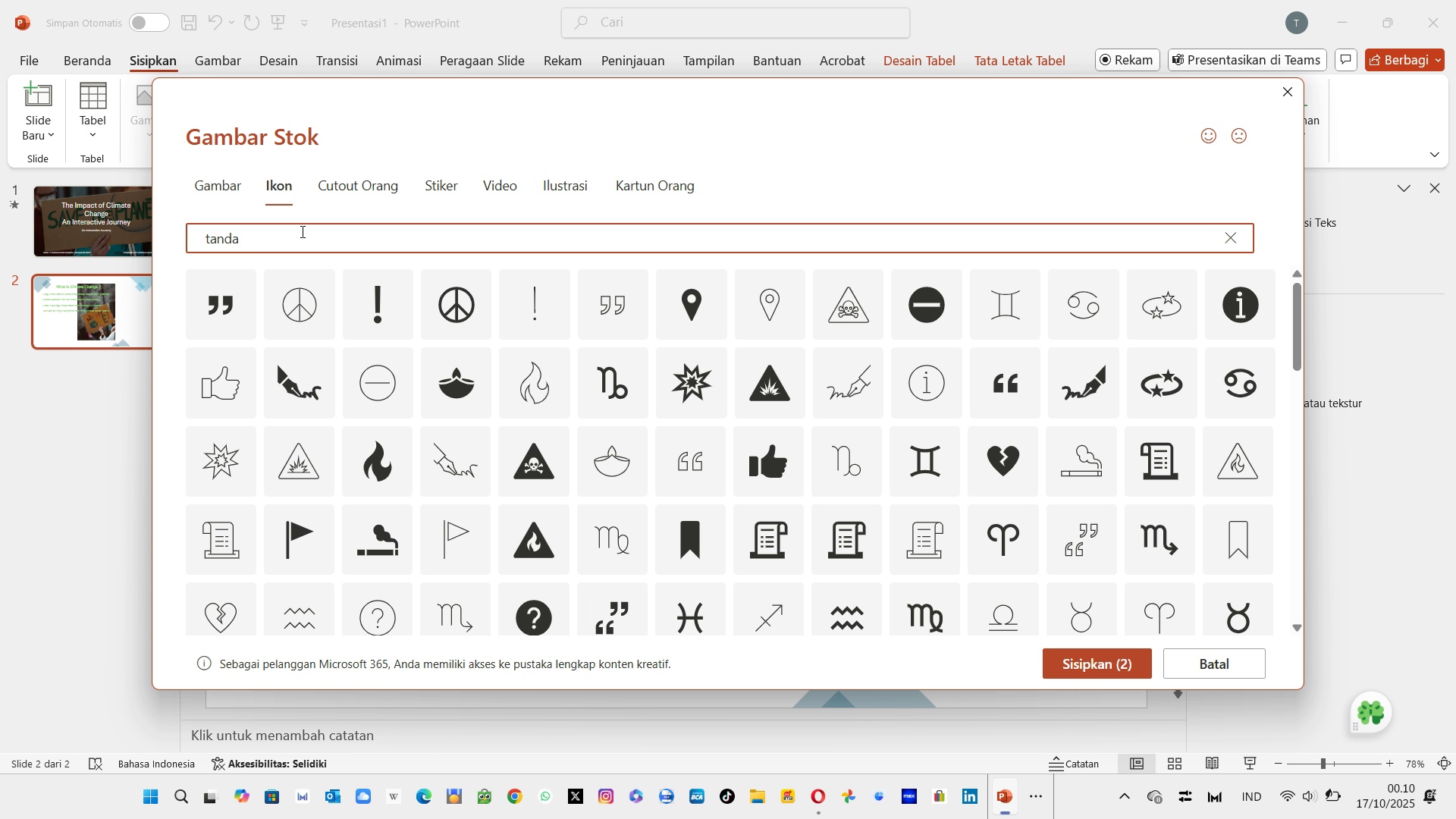 
key(Backspace)
key(Backspace)
key(Backspace)
key(Backspace)
key(Backspace)
type(globe)
 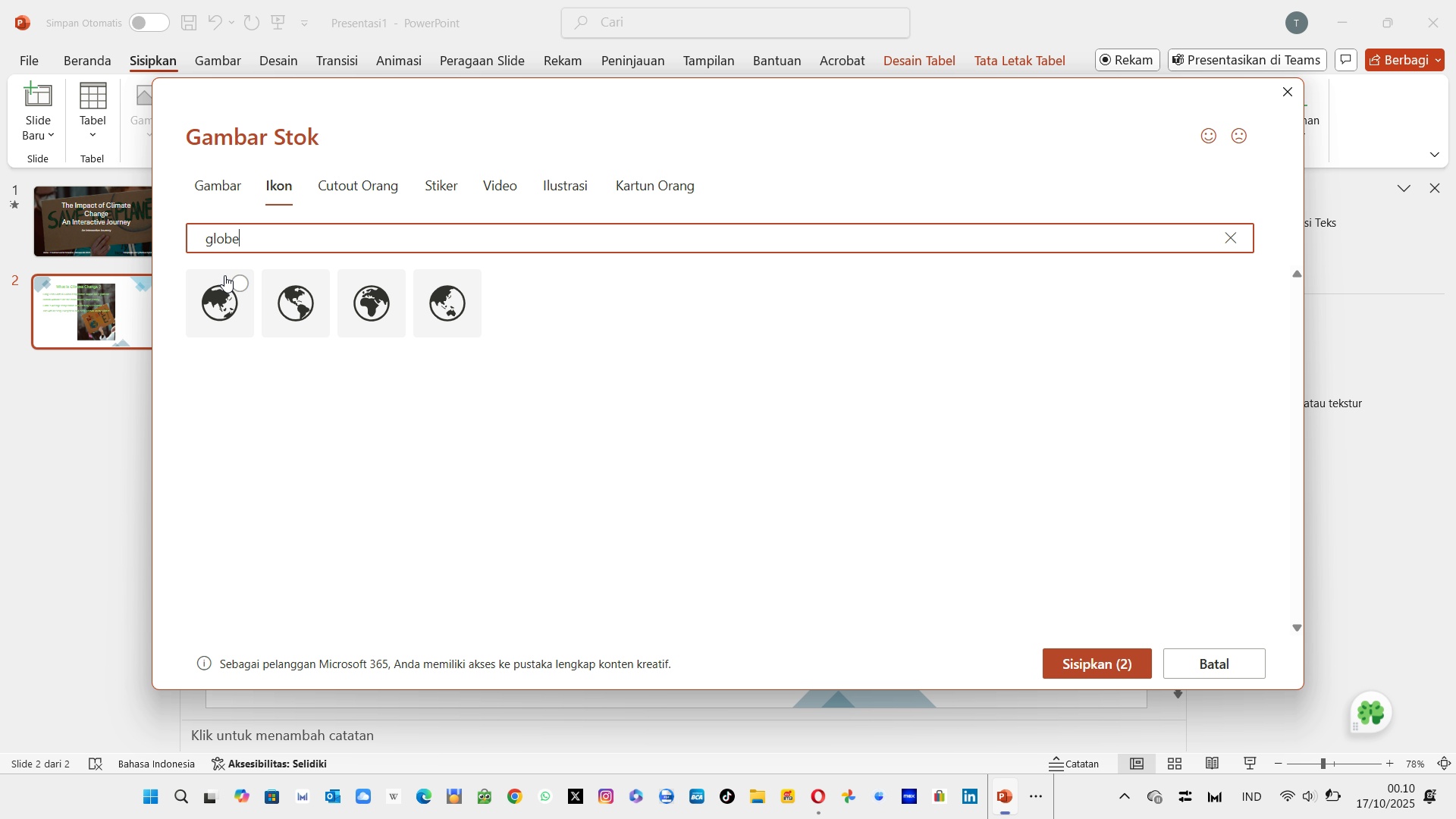 
left_click([237, 287])
 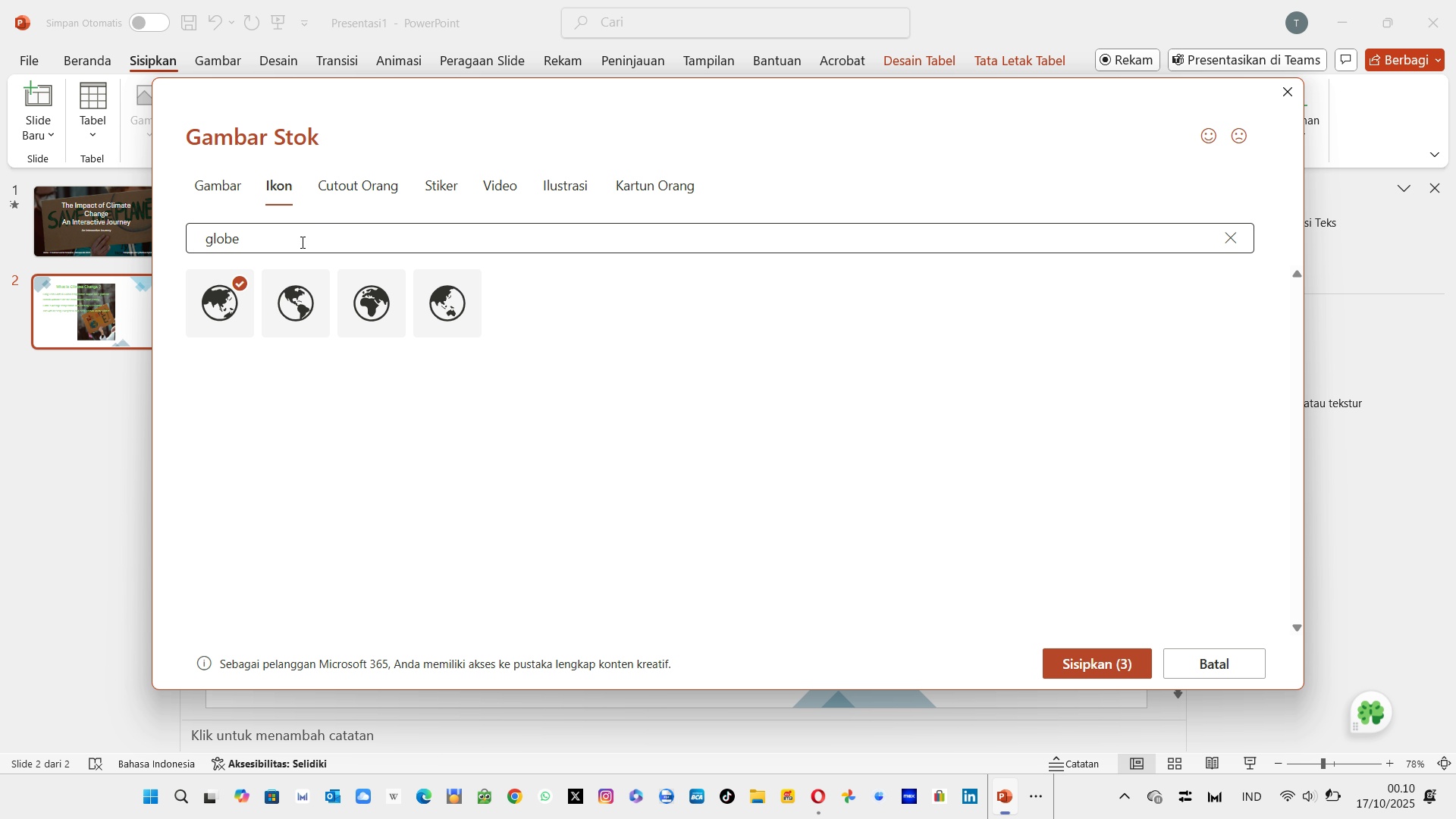 
left_click([301, 242])
 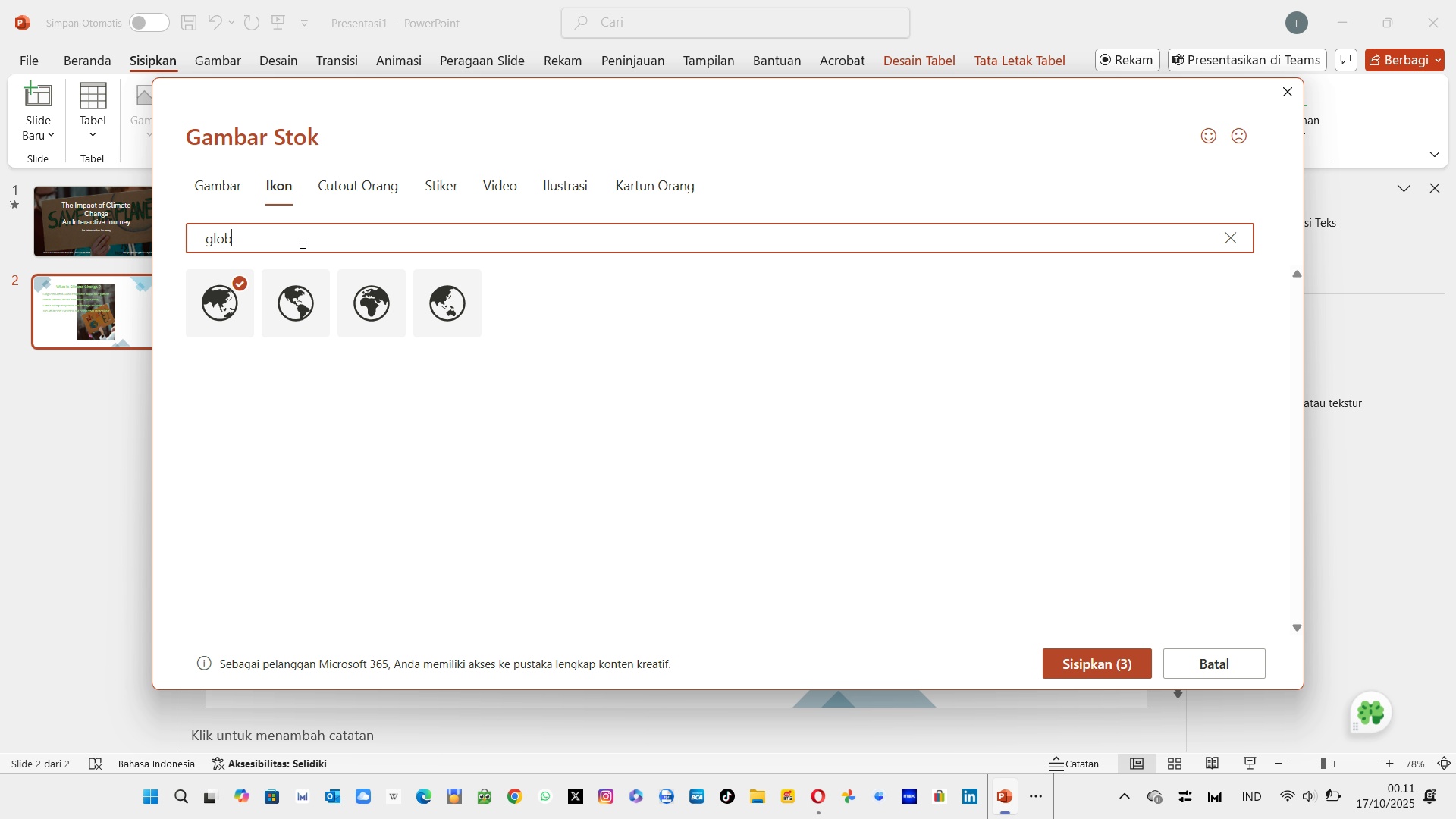 
key(Backspace)
 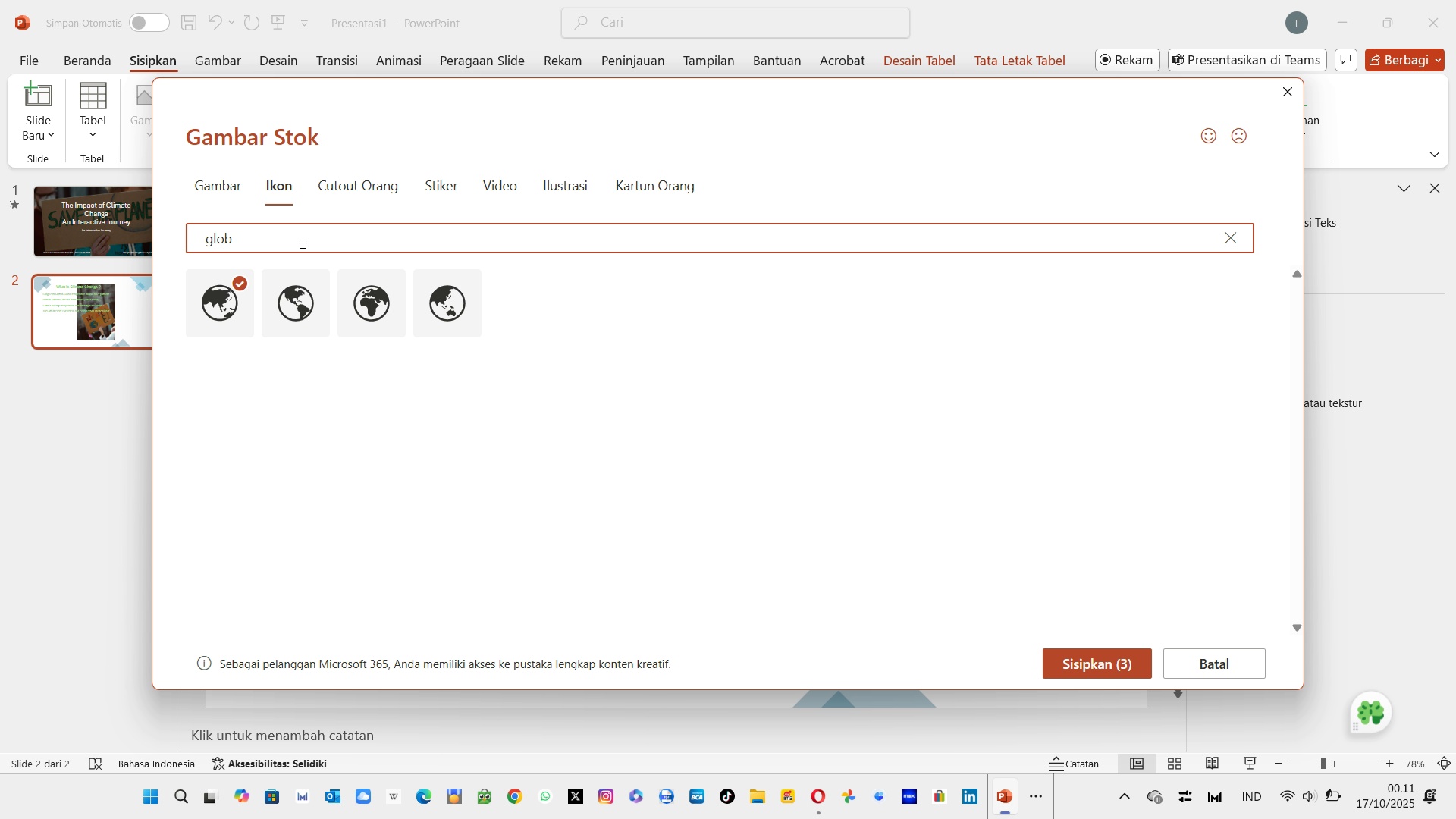 
key(Backspace)
 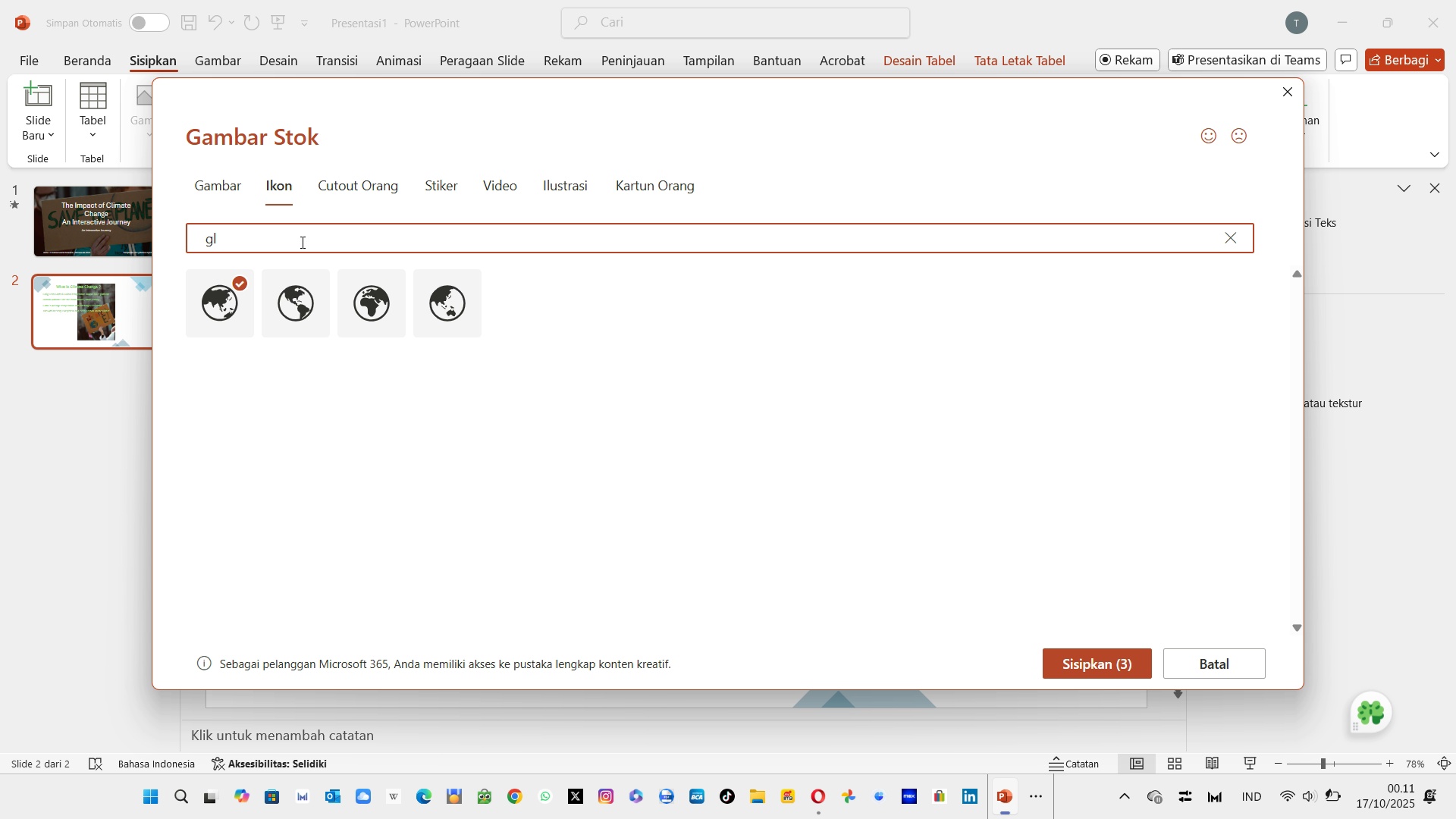 
key(Backspace)
 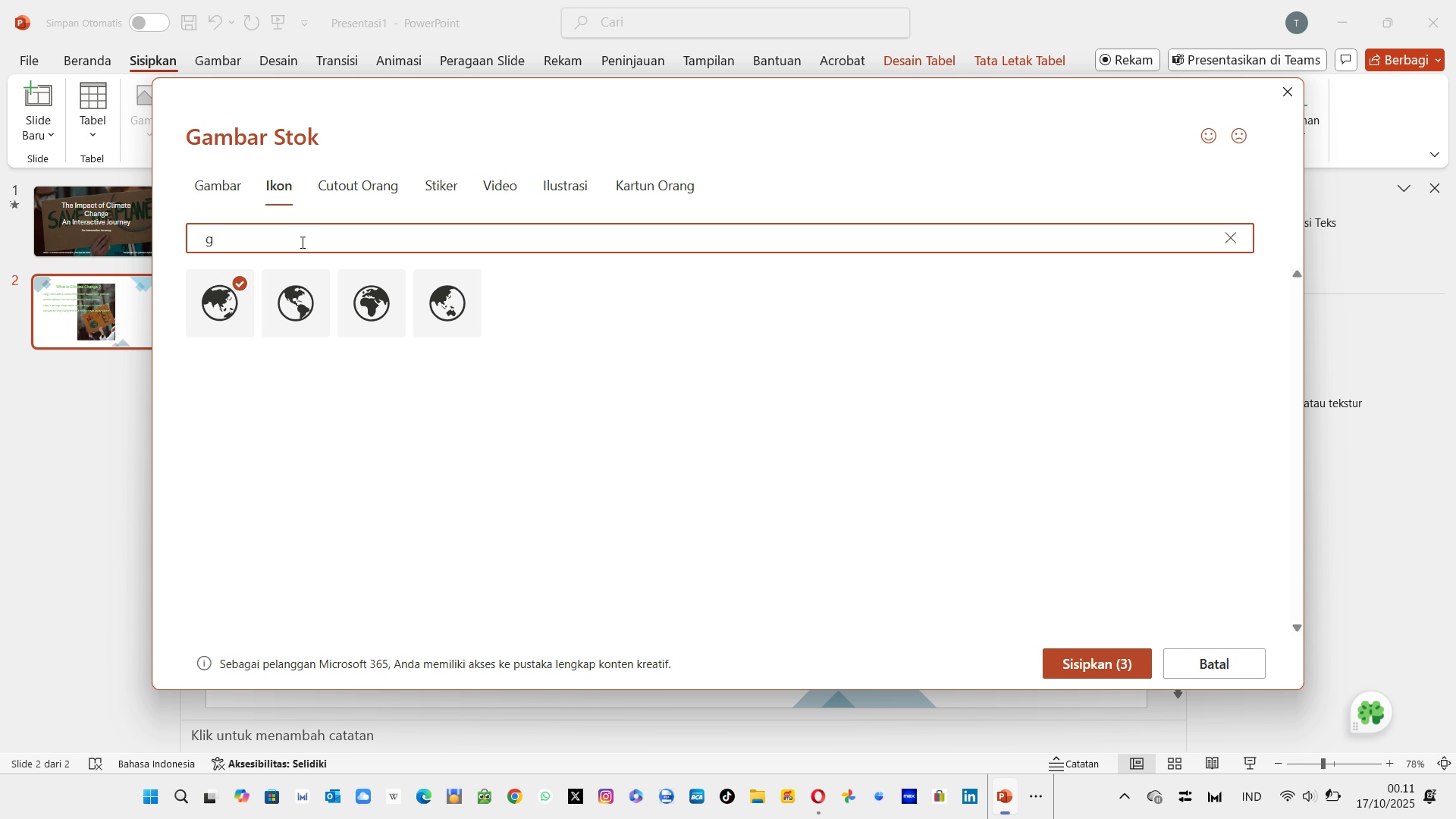 
key(Backspace)
 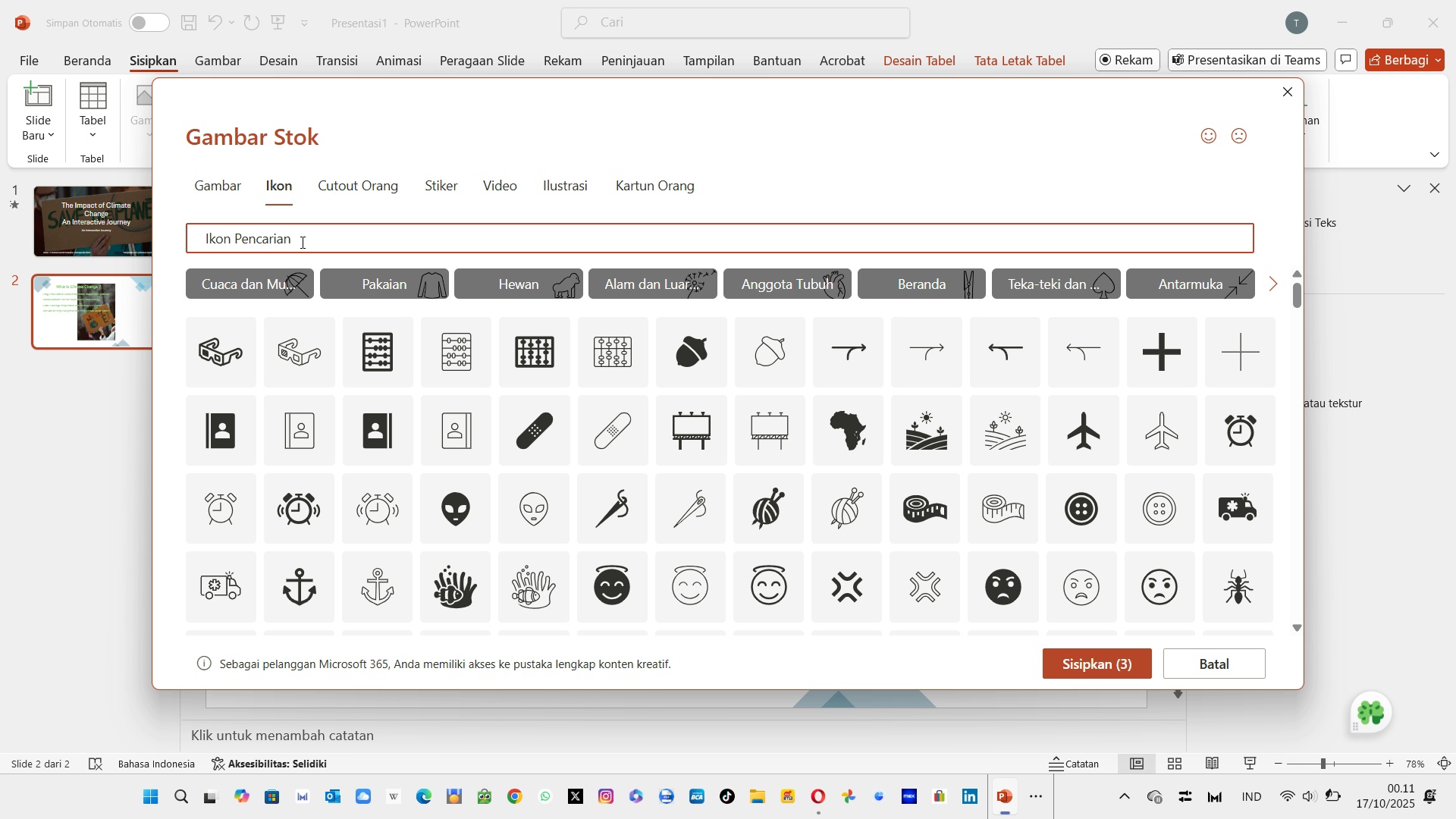 
key(Backspace)
 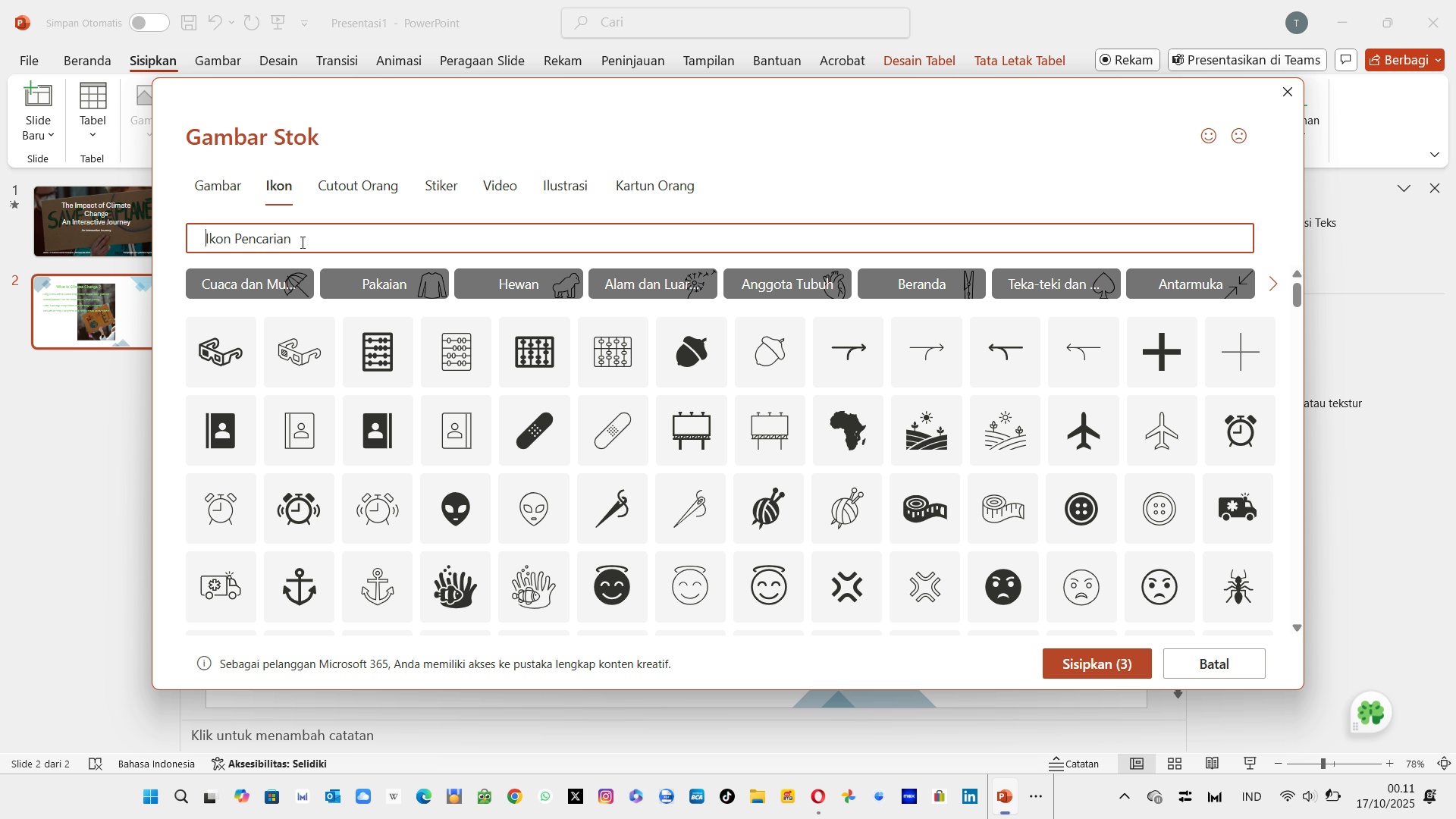 
type(statis)
key(Backspace)
key(Backspace)
key(Backspace)
key(Backspace)
type(s)
key(Backspace)
type(atic)
key(Backspace)
key(Backspace)
key(Backspace)
key(Backspace)
key(Backspace)
key(Backspace)
type(statik)
key(Backspace)
key(Backspace)
key(Backspace)
type(tius)
key(Backspace)
key(Backspace)
key(Backspace)
type(us)
key(Backspace)
key(Backspace)
key(Backspace)
key(Backspace)
key(Backspace)
key(Backspace)
key(Backspace)
type(grapji)
key(Backspace)
key(Backspace)
type(hic)
key(Backspace)
key(Backspace)
key(Backspace)
key(Backspace)
key(Backspace)
key(Backspace)
key(Backspace)
 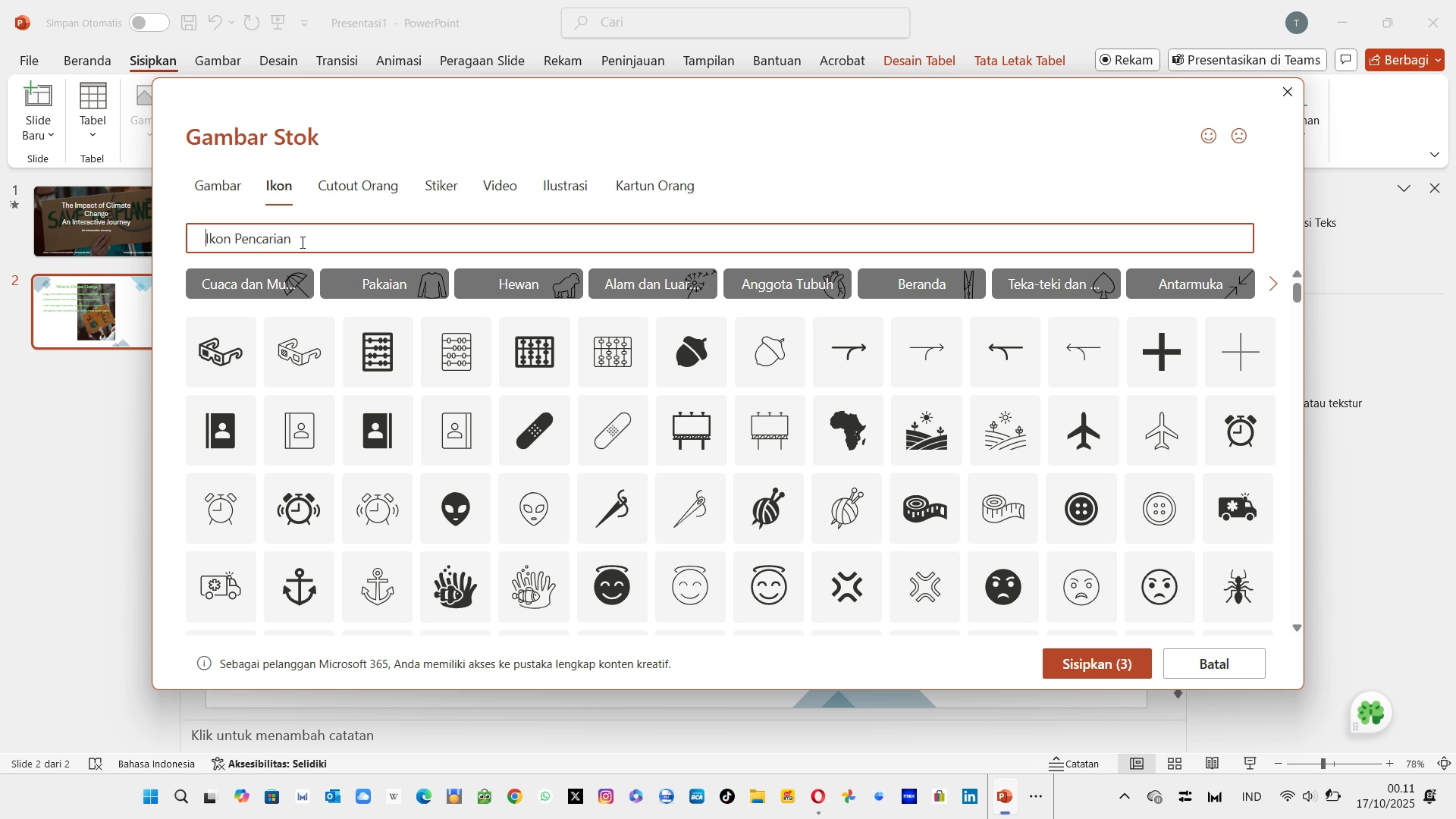 
type(chart)
key(Backspace)
key(Backspace)
key(Backspace)
key(Backspace)
key(Backspace)
type(panel)
key(Backspace)
key(Backspace)
key(Backspace)
key(Backspace)
key(Backspace)
 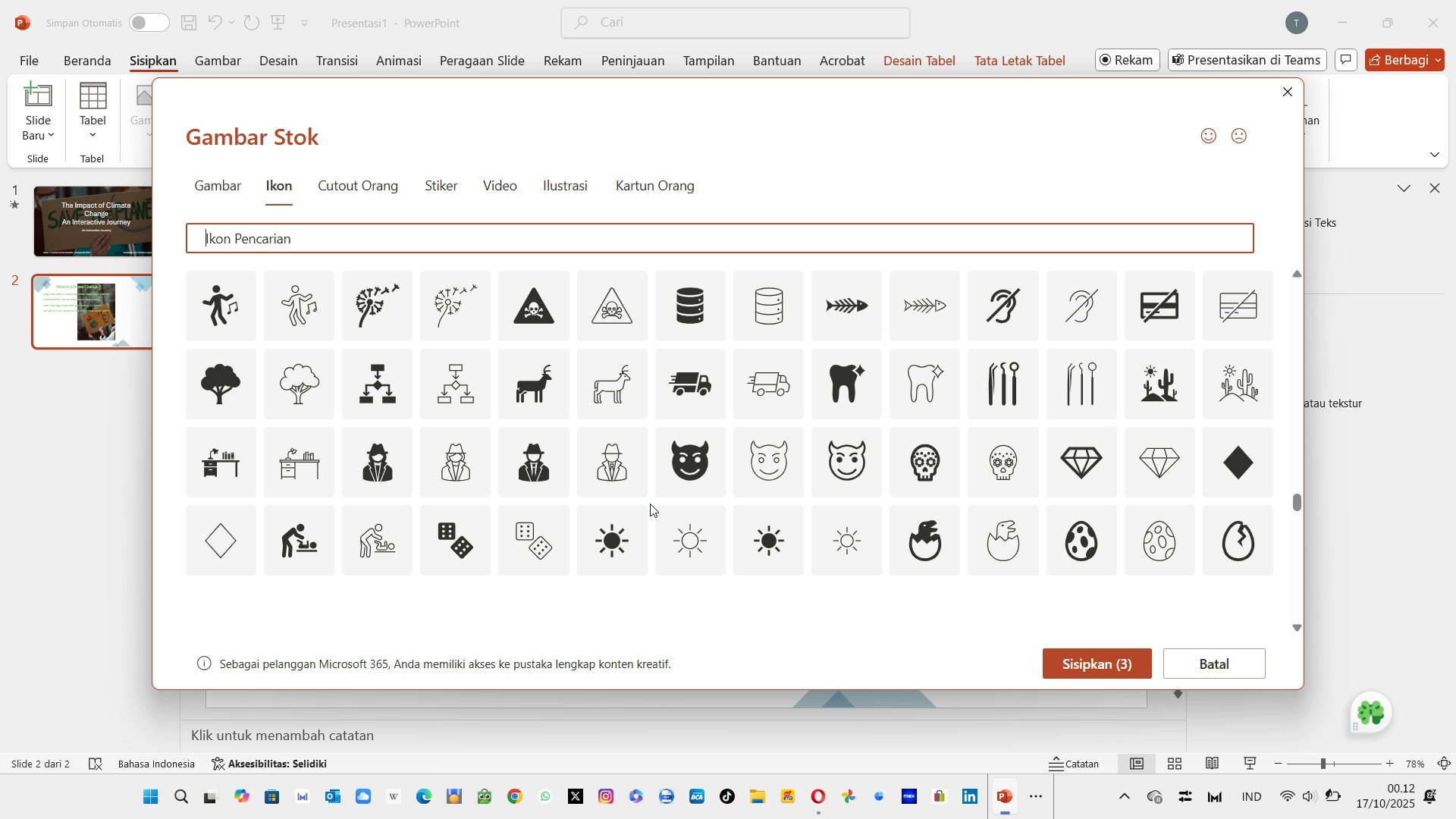 
wait(27.67)
 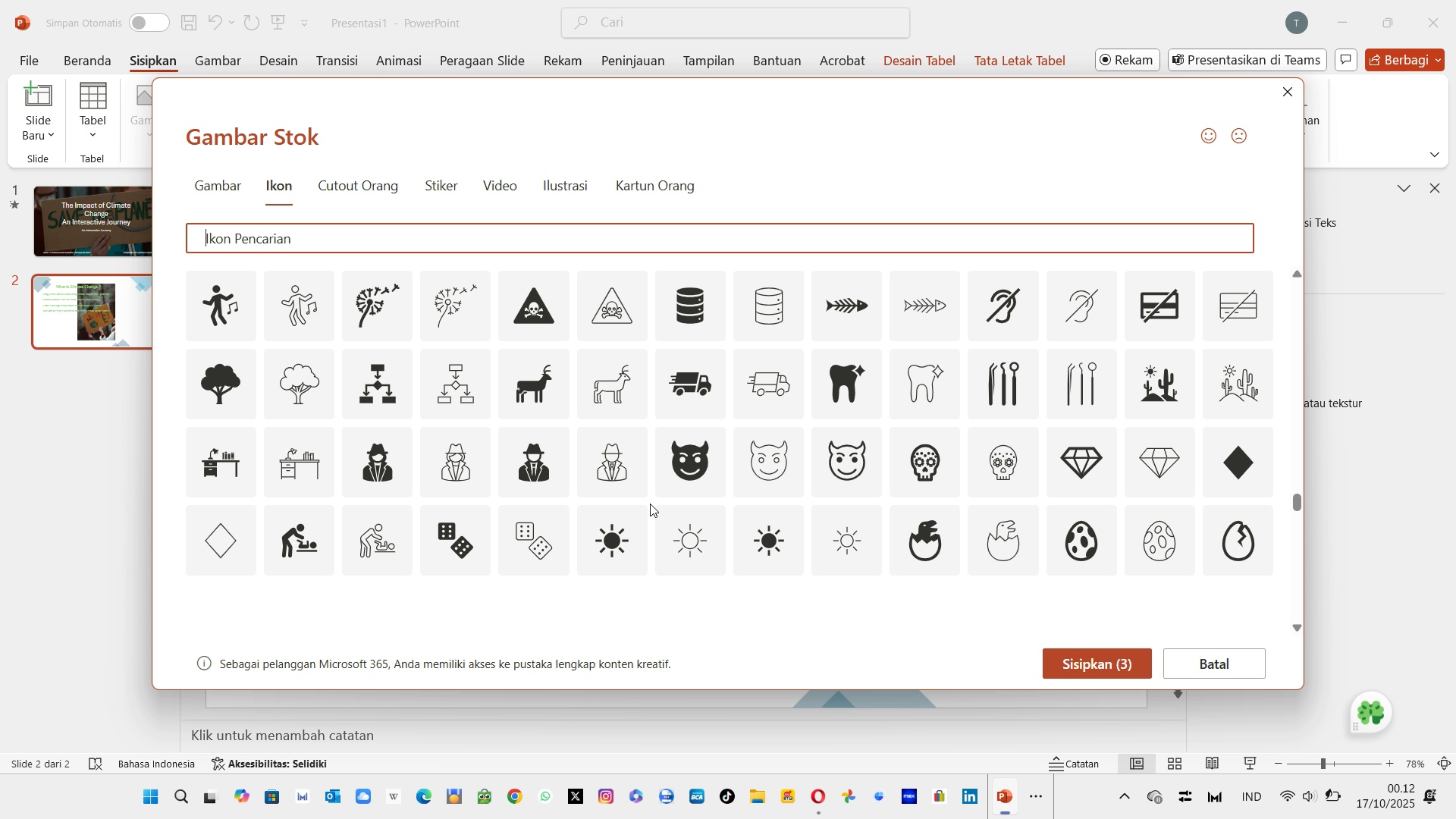 
mouse_move([719, 463])
 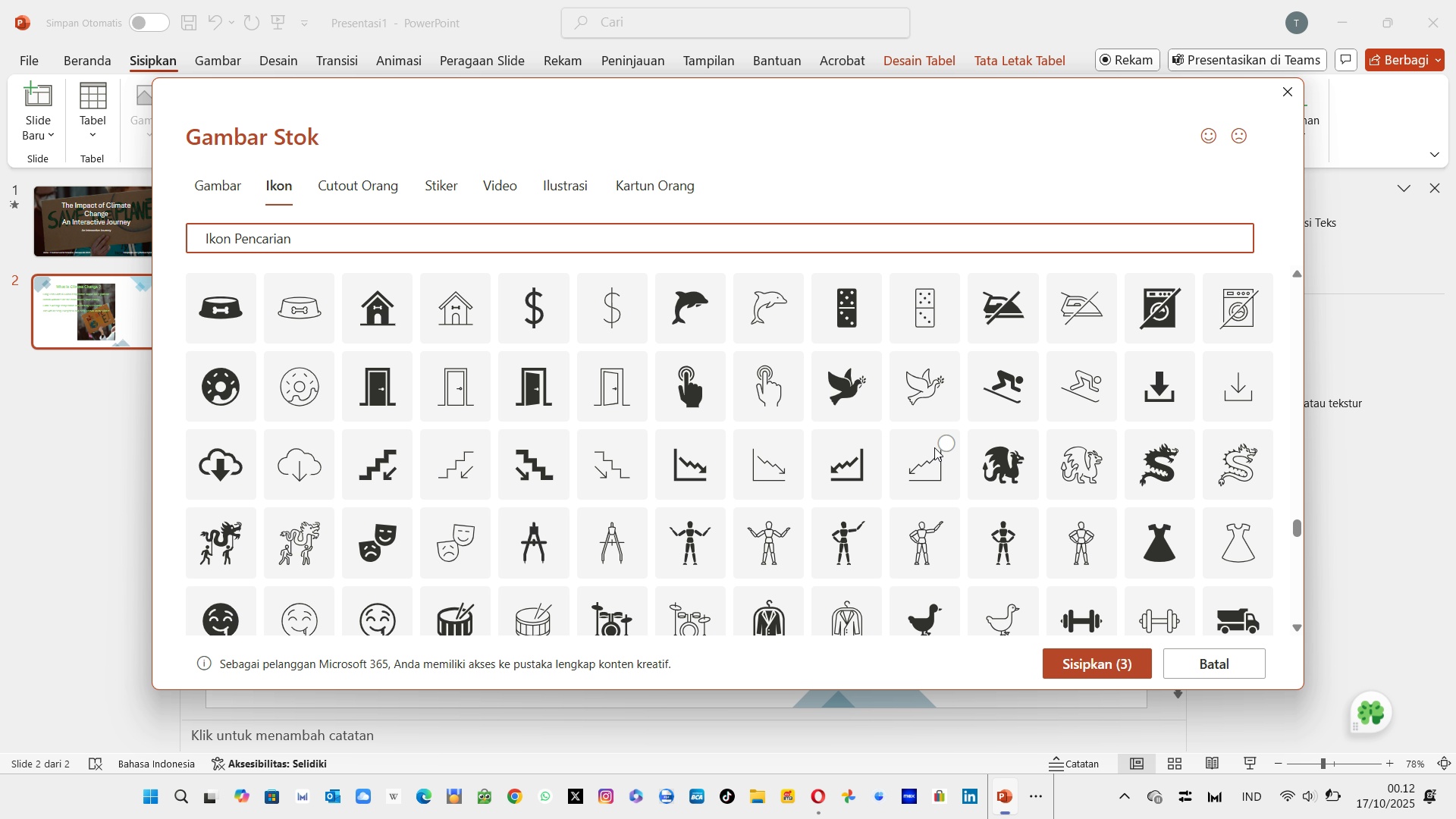 
wait(9.73)
 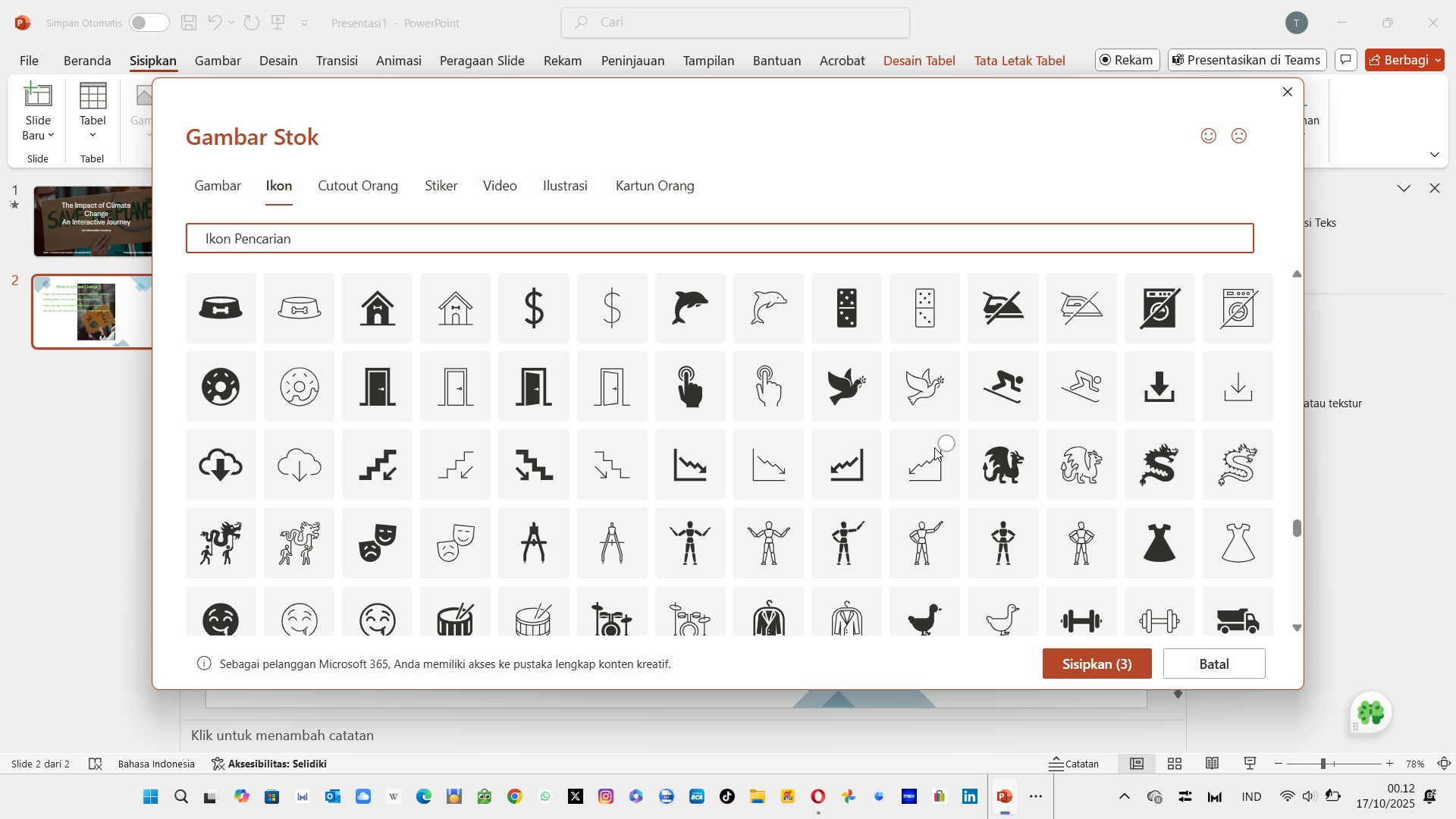 
left_click([794, 446])
 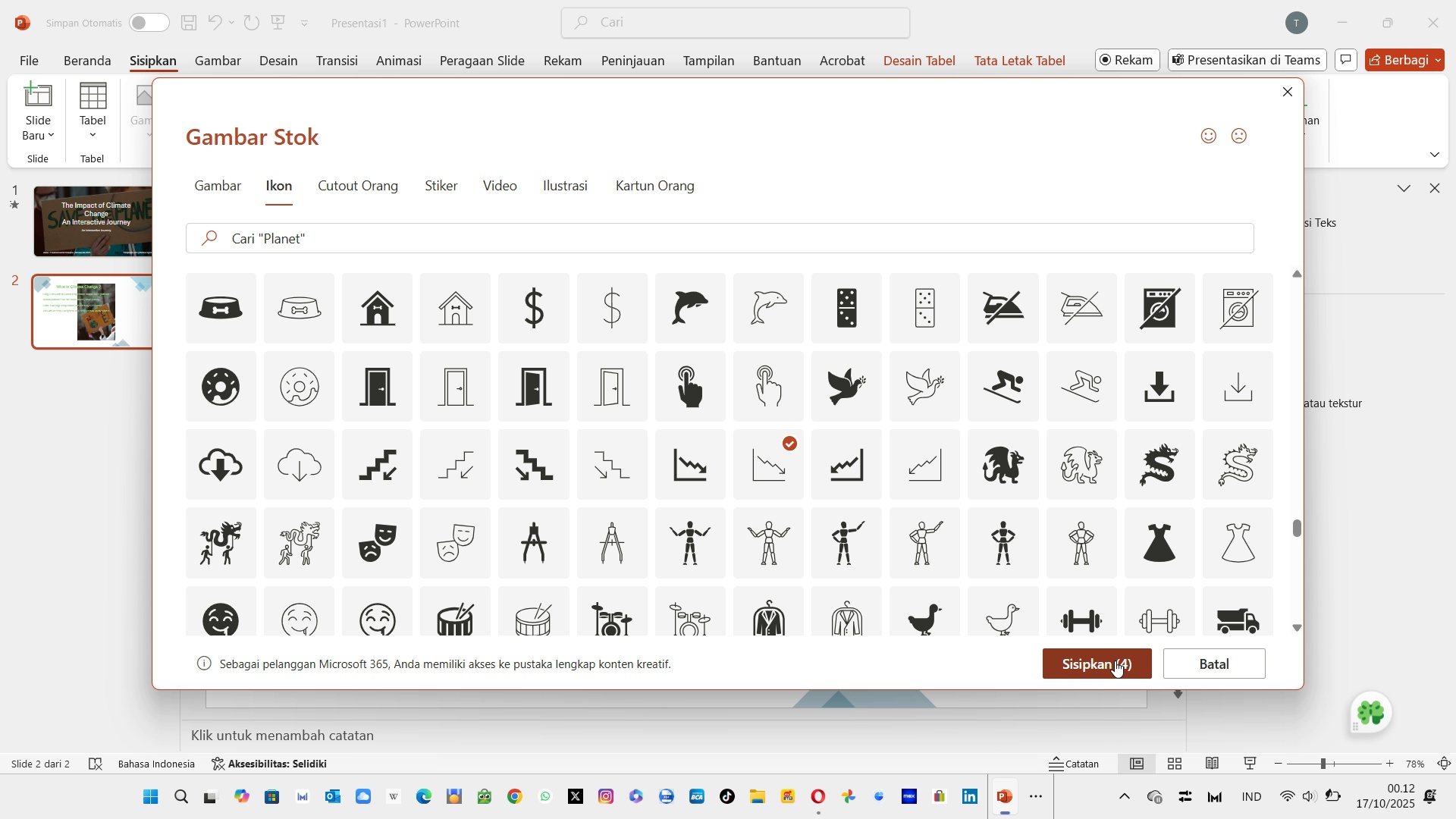 
left_click([1115, 661])
 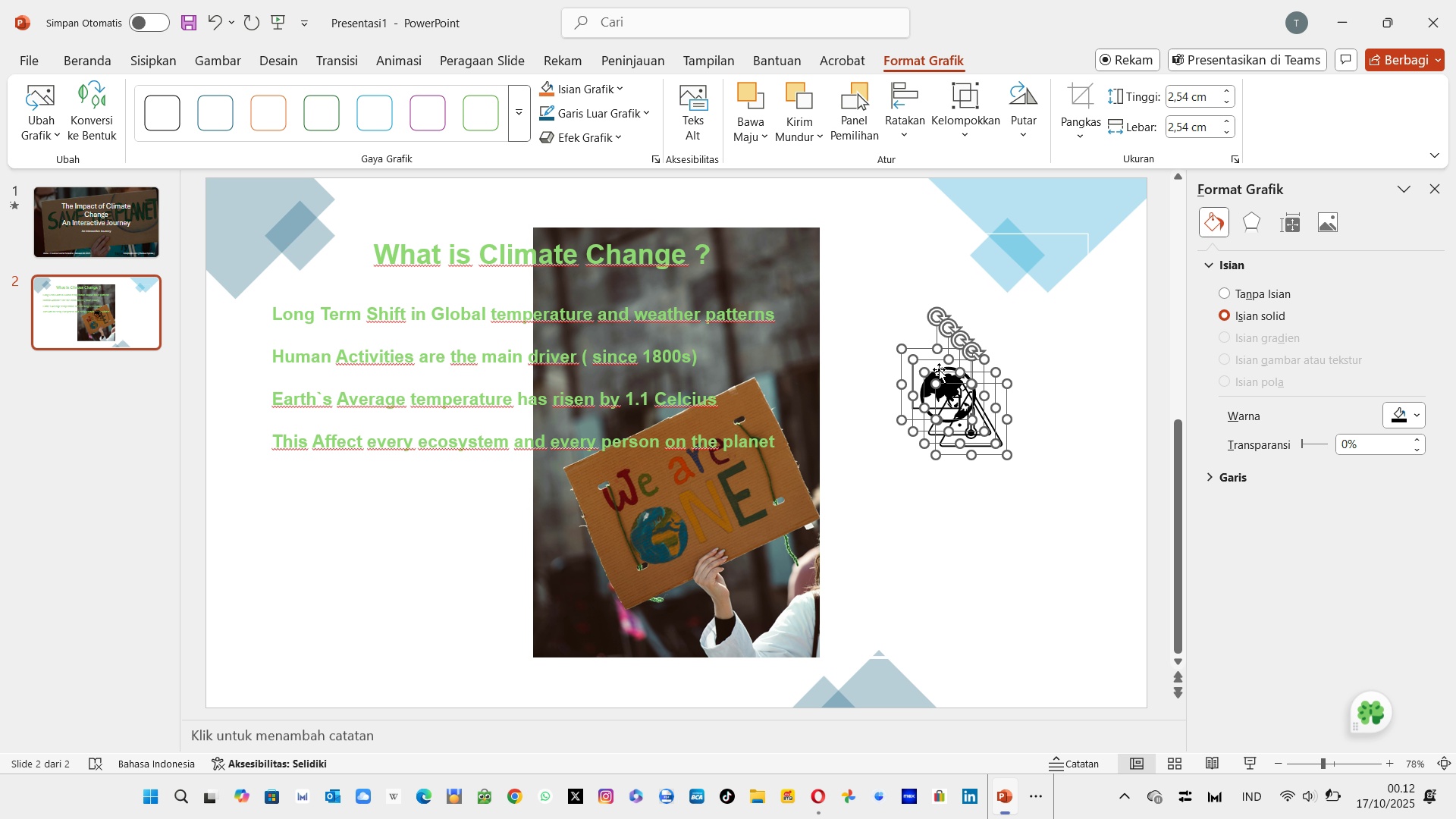 
wait(9.97)
 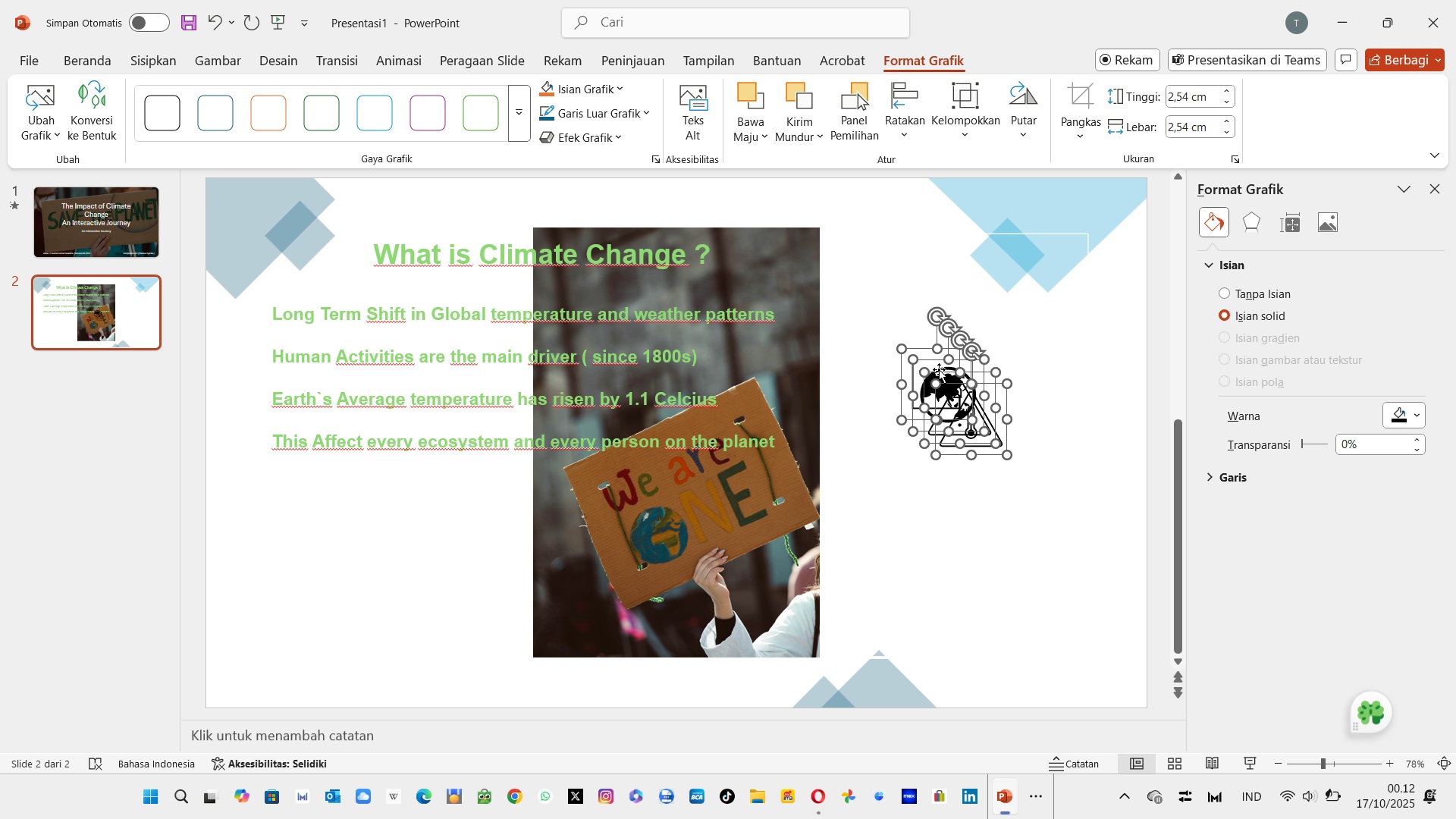 
left_click([1005, 493])
 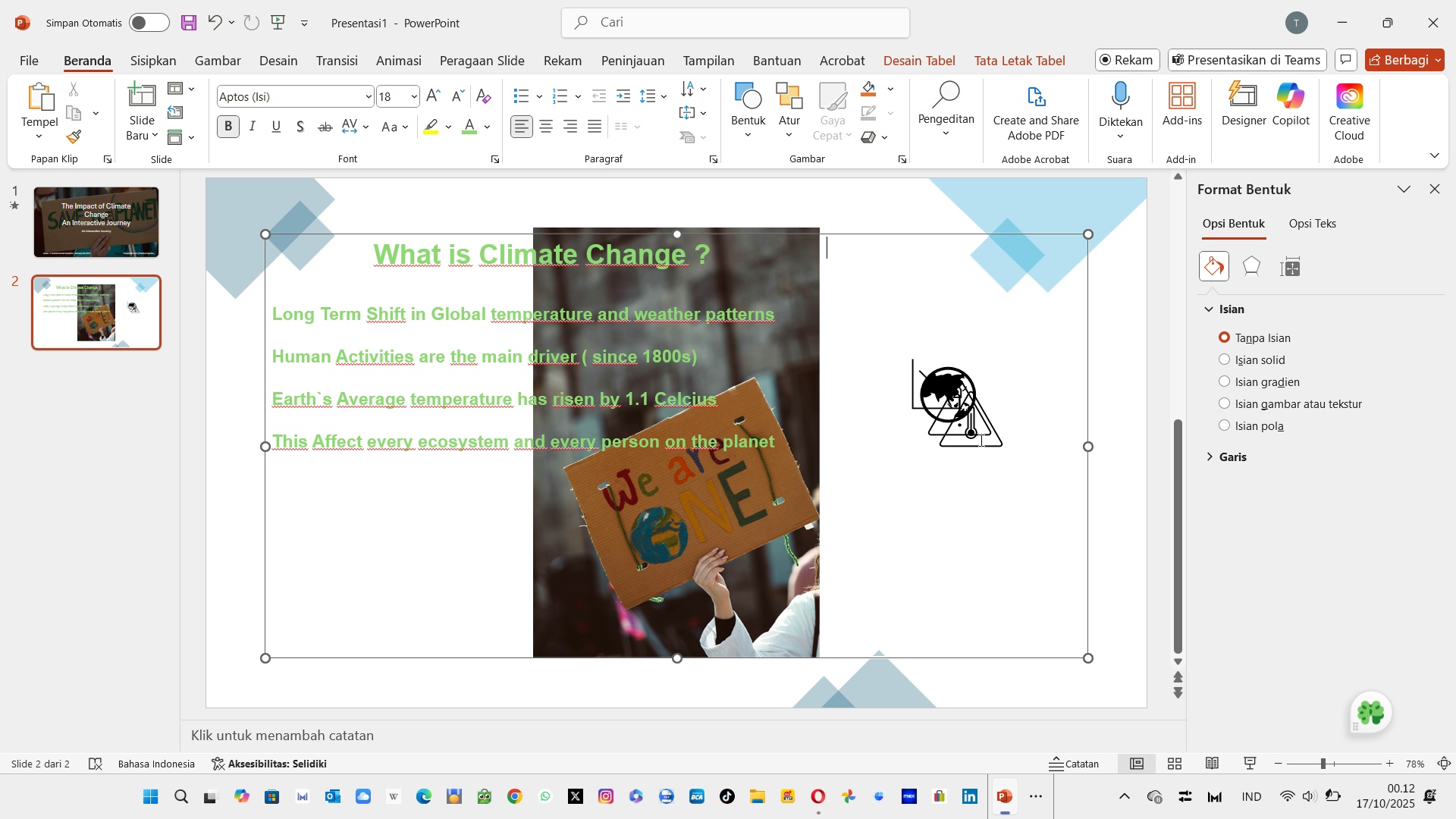 
left_click([980, 440])
 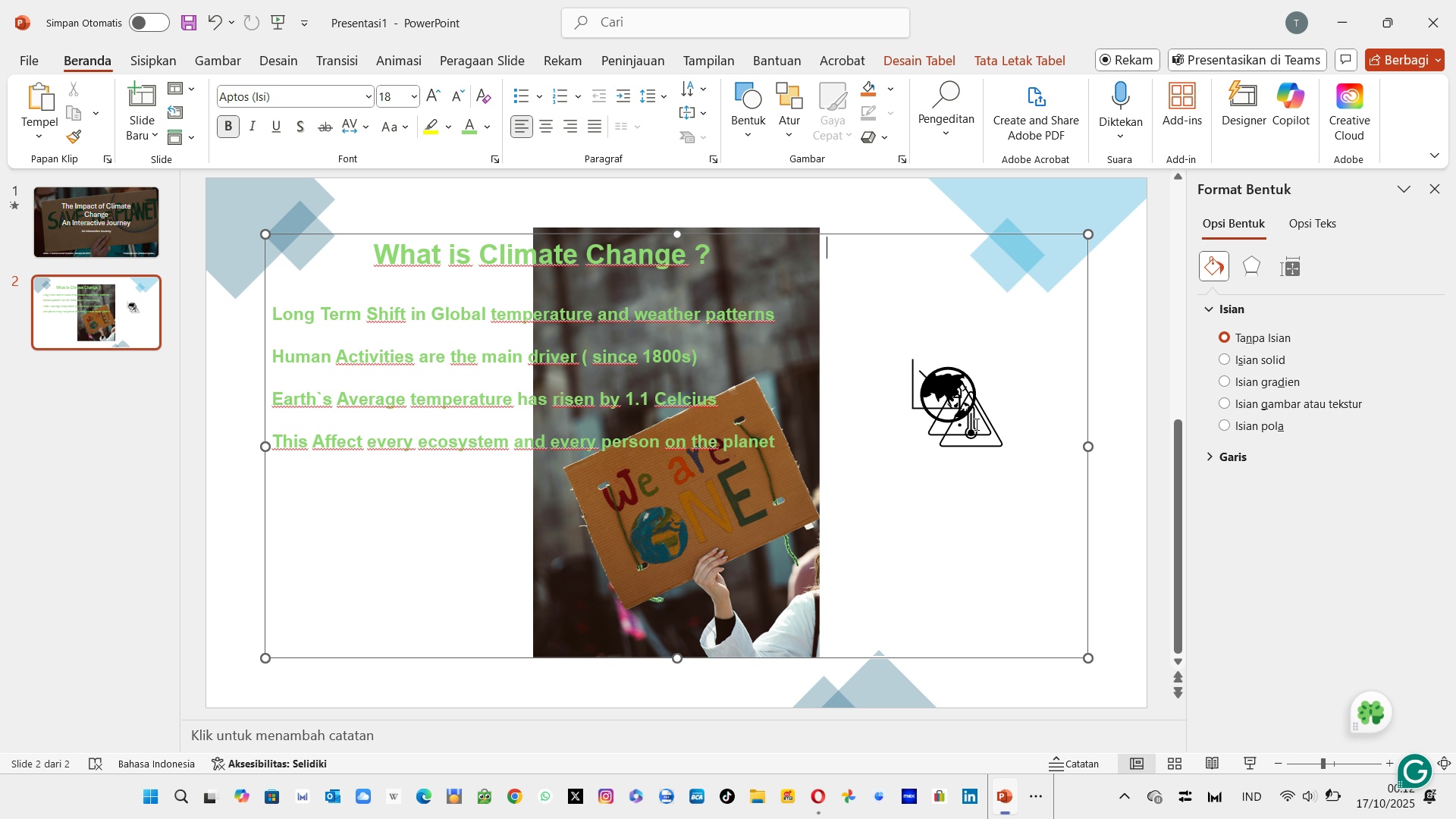 
left_click([975, 424])
 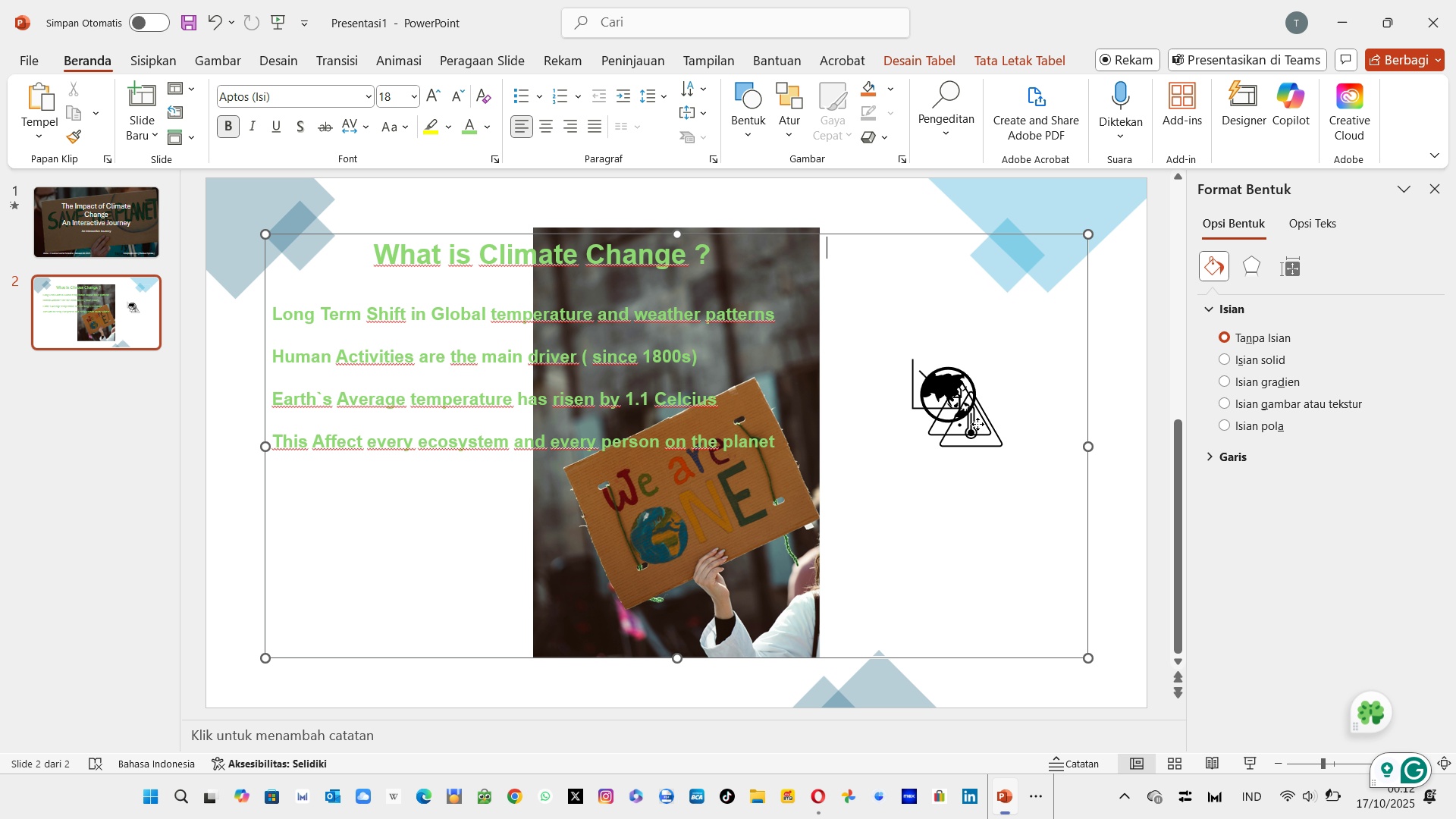 
left_click([977, 424])
 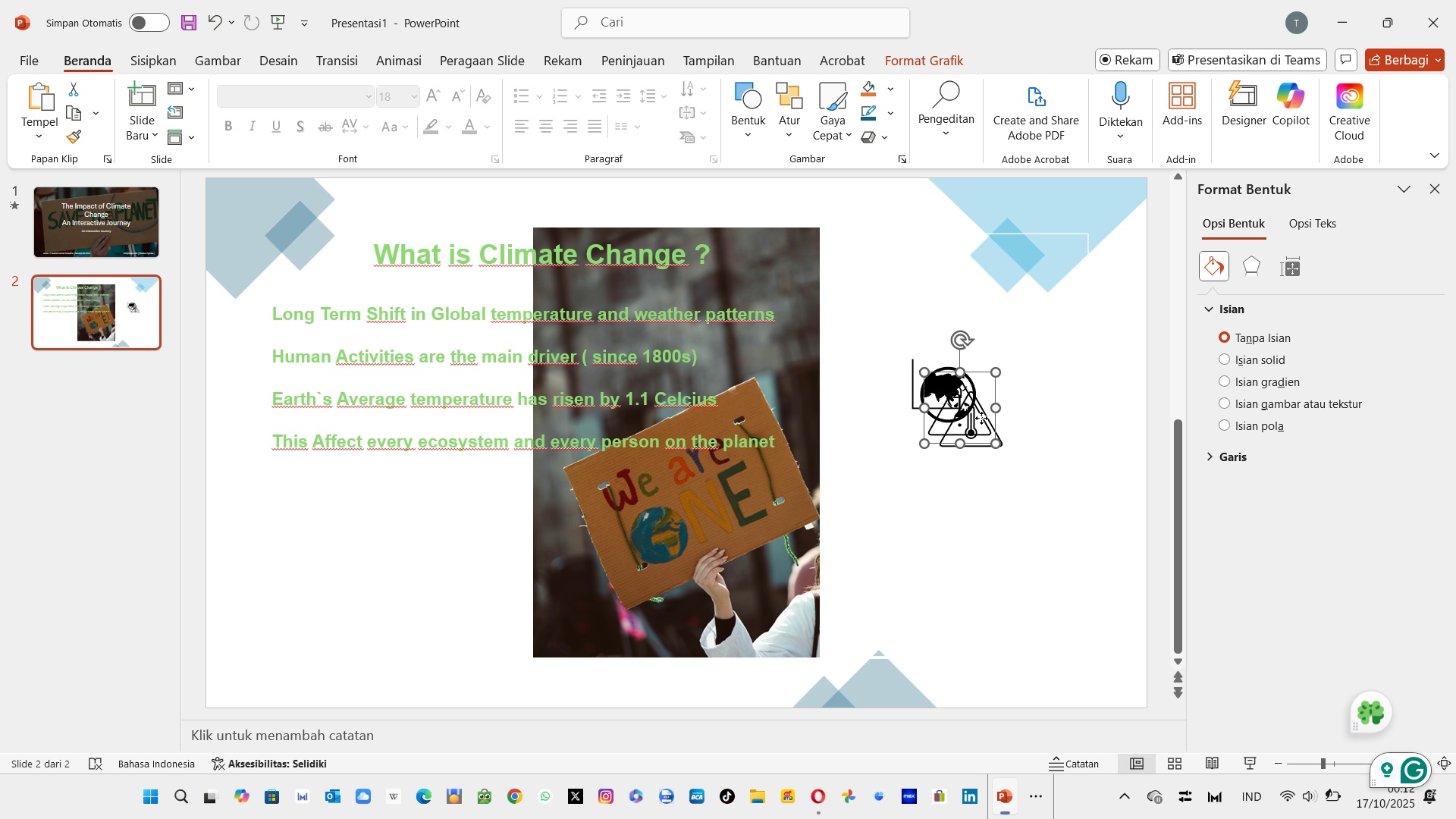 
left_click([981, 418])
 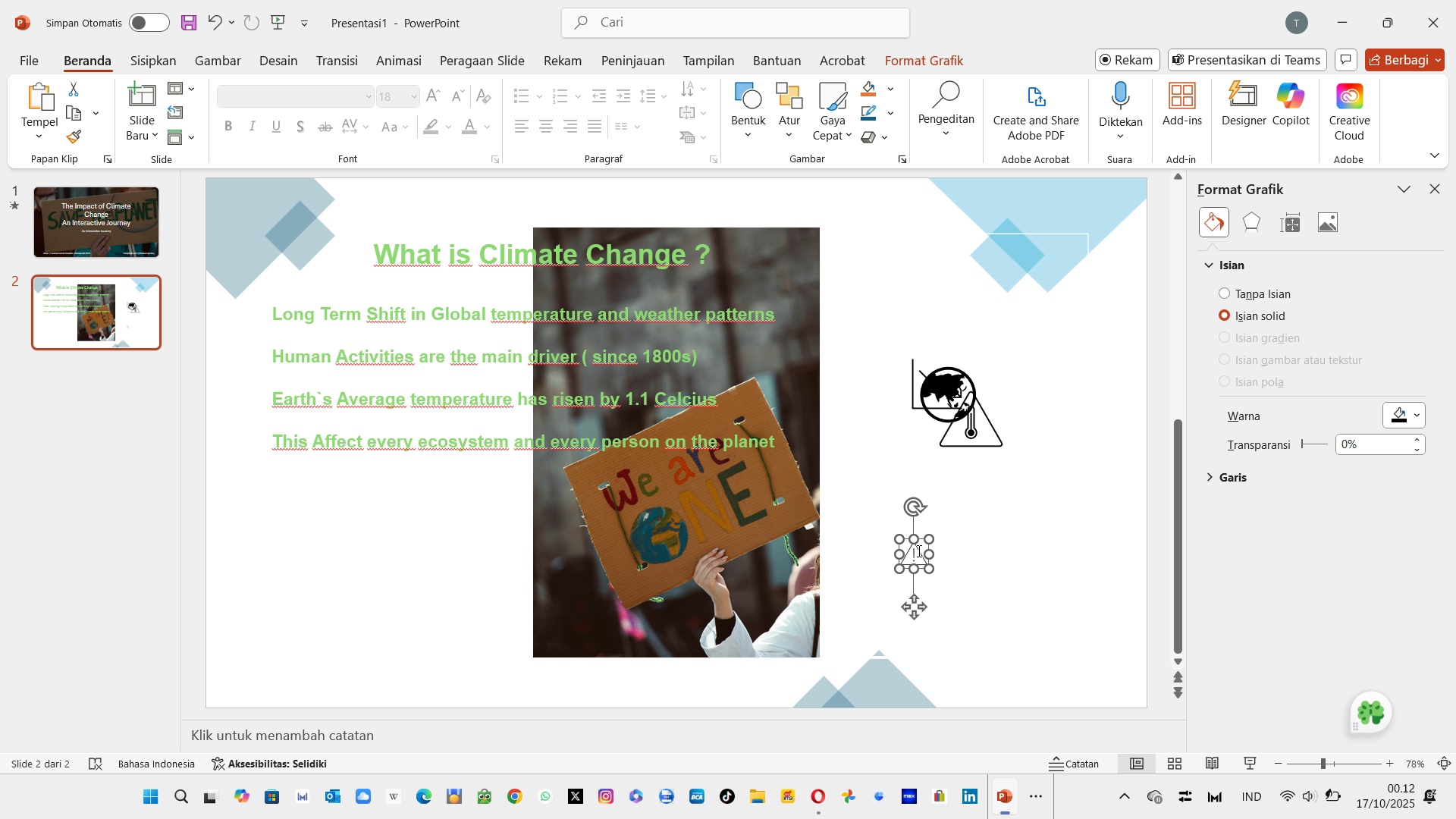 
wait(11.7)
 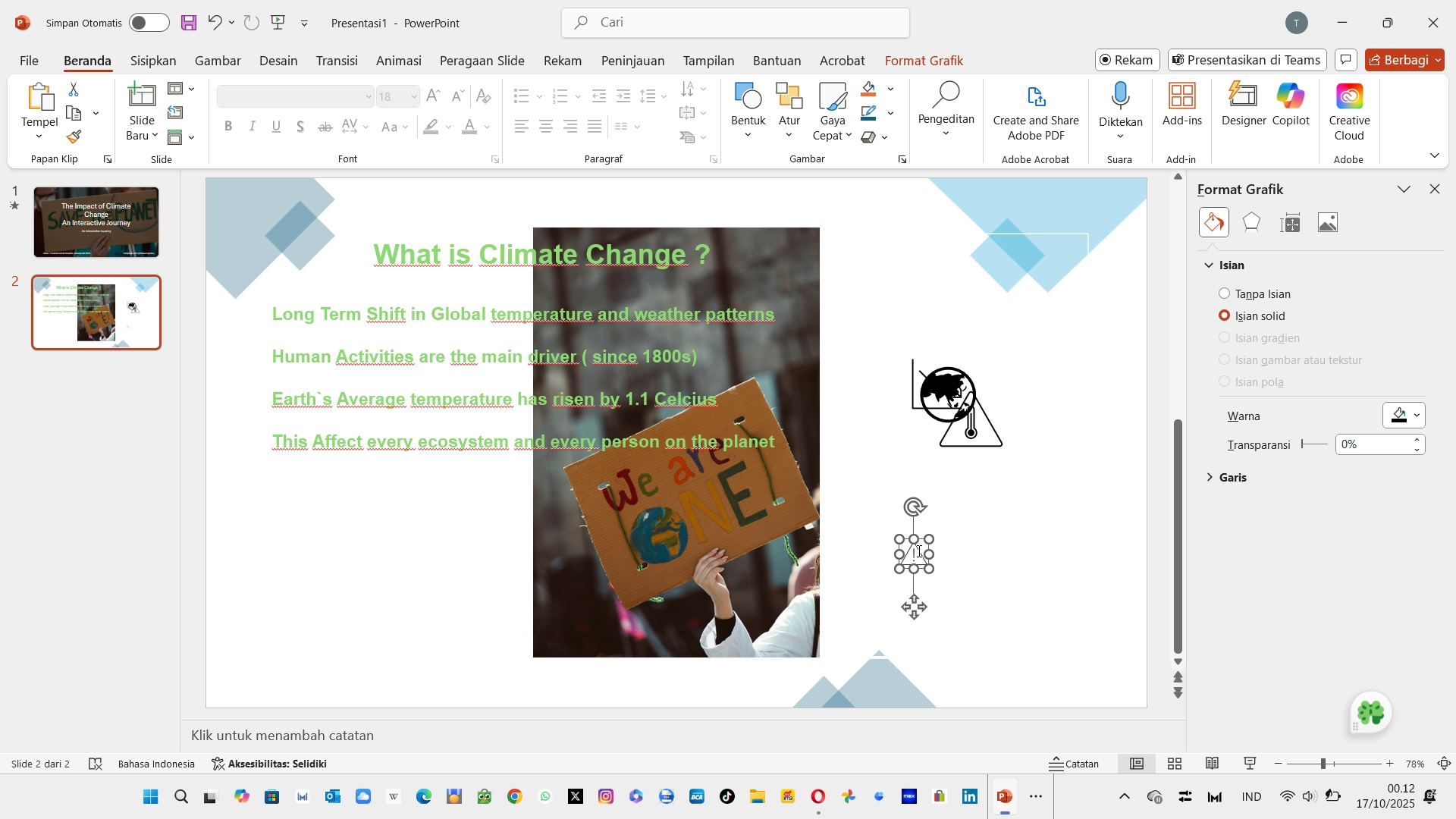 
left_click([755, 96])
 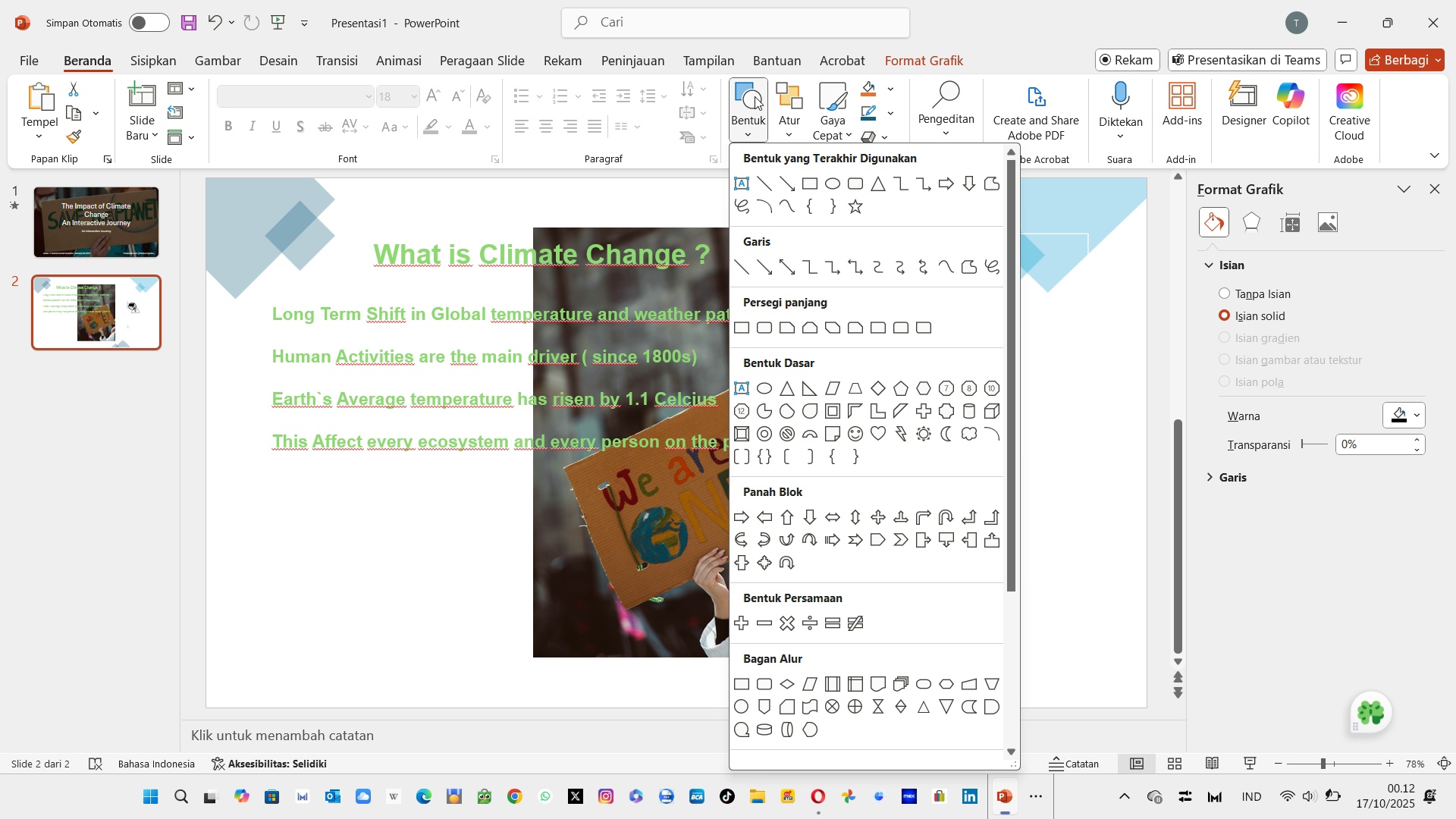 
left_click([755, 96])
 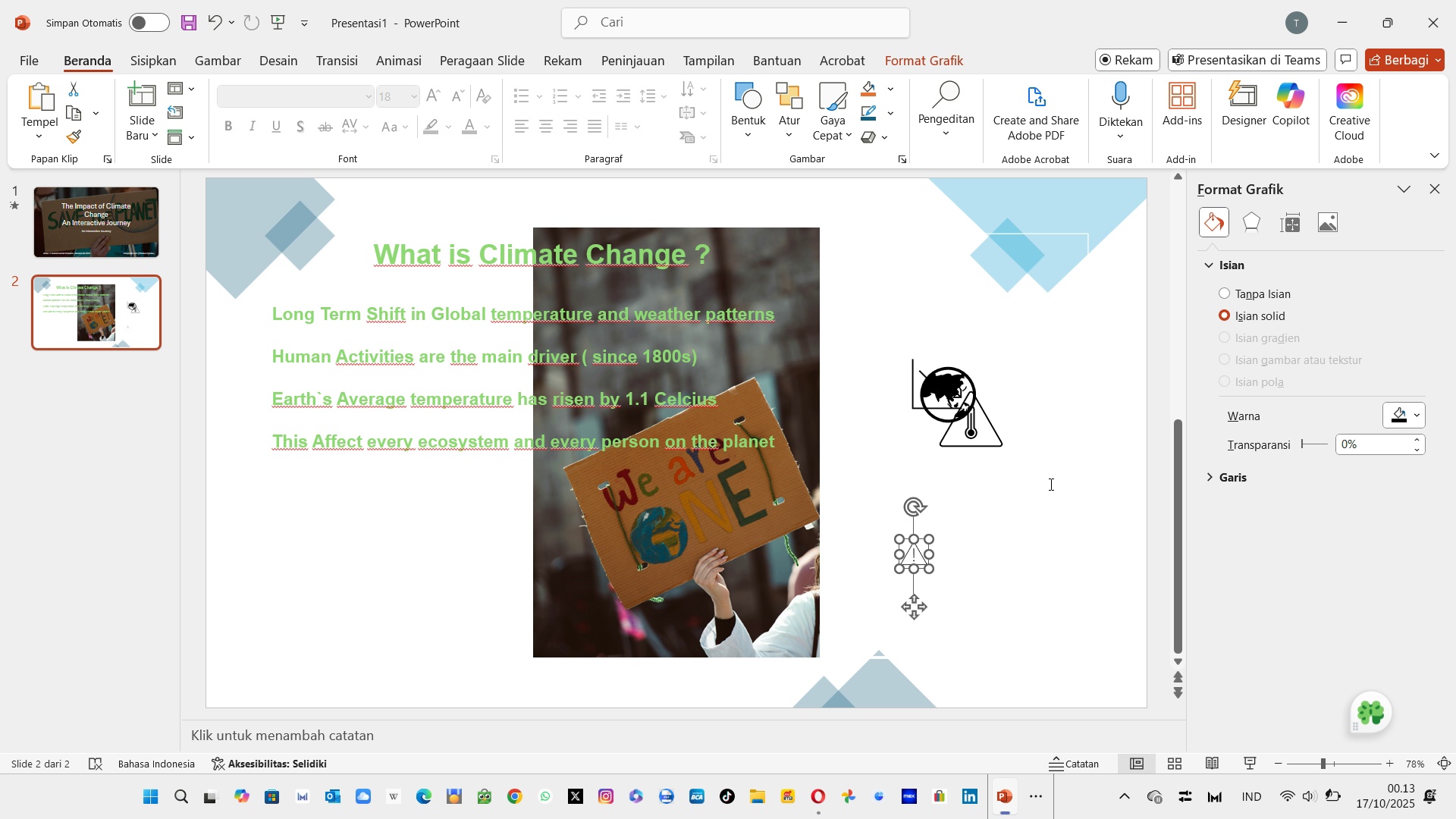 
wait(7.19)
 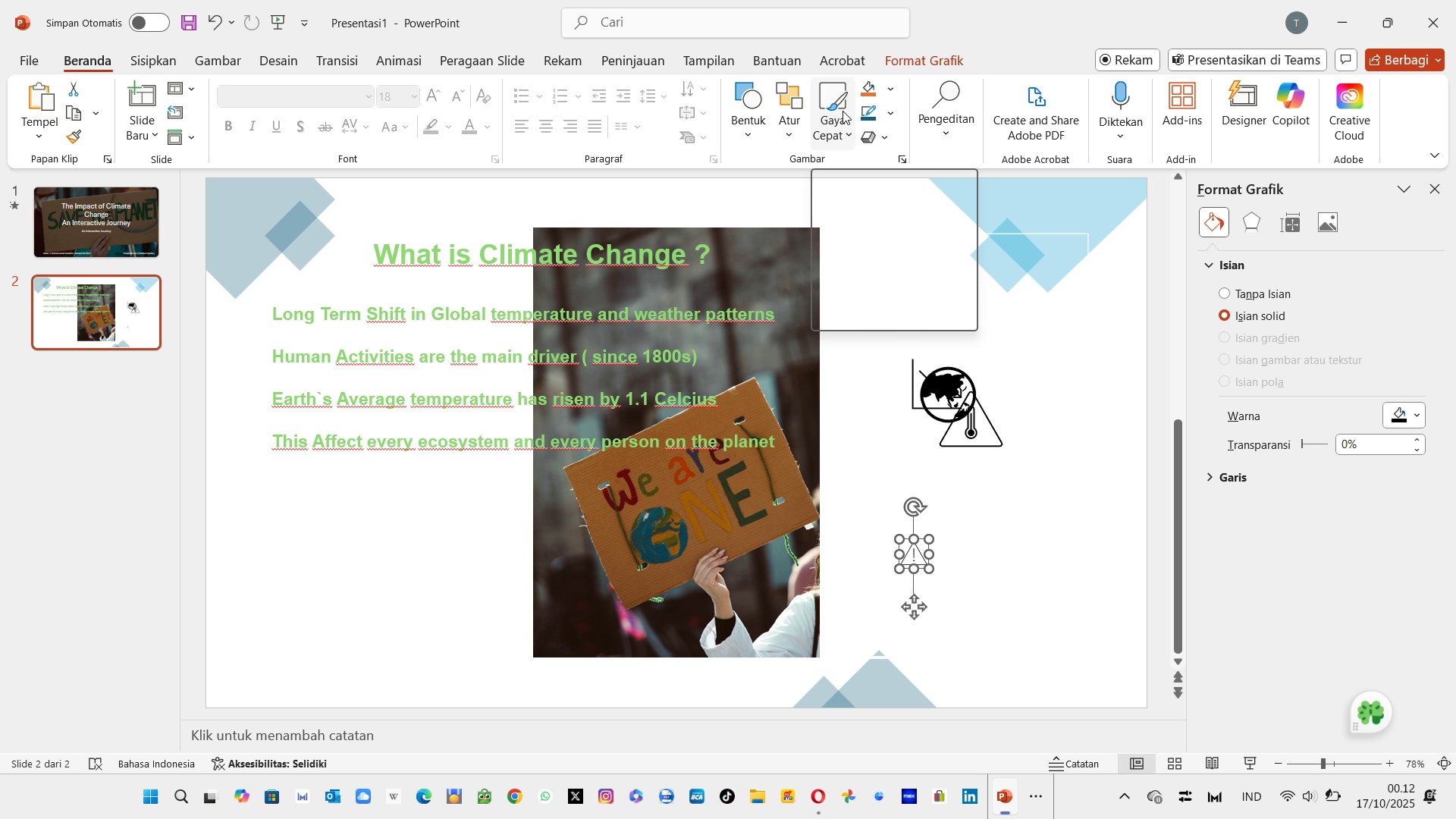 
left_click([1248, 300])
 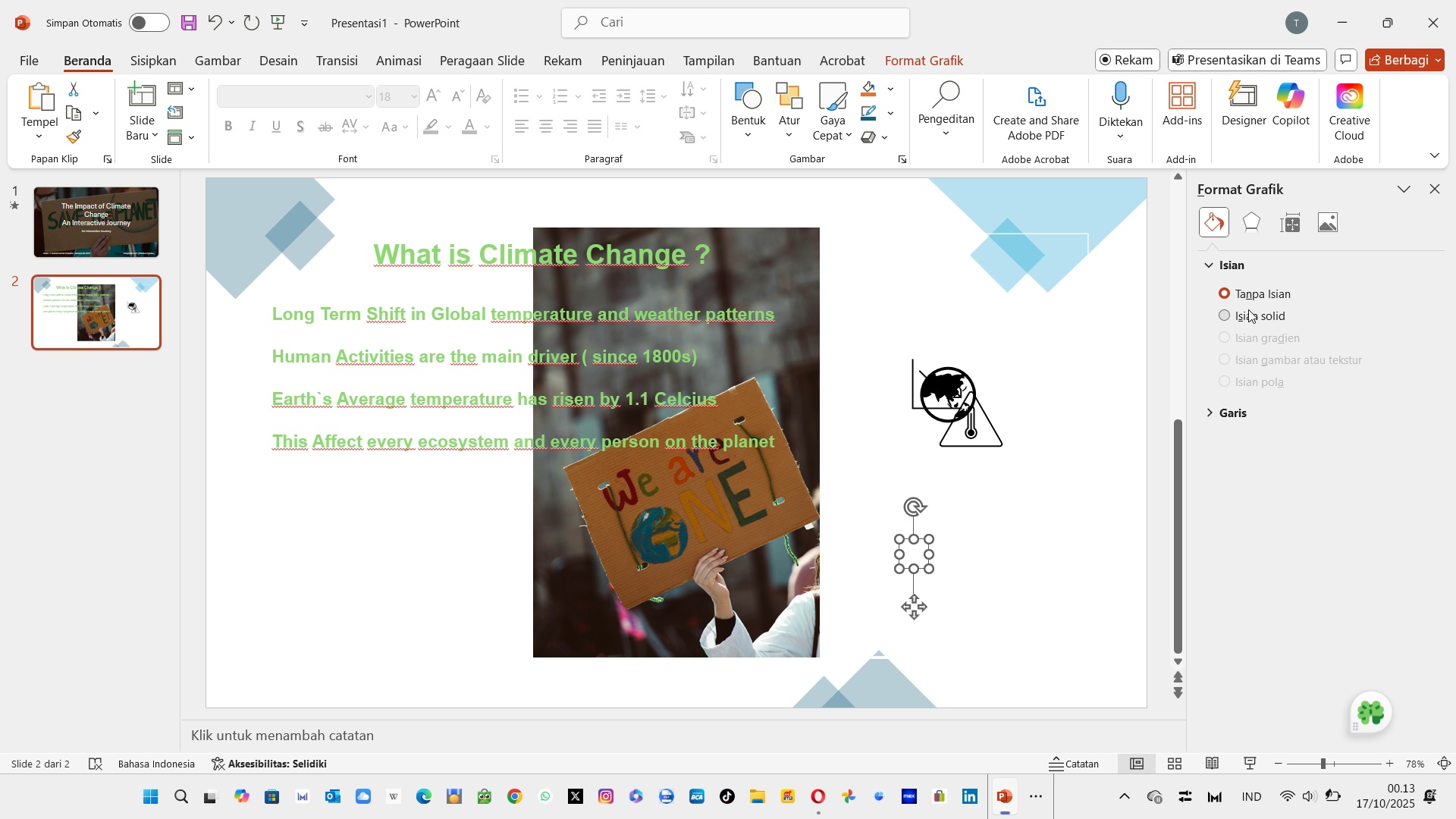 
left_click([1248, 309])
 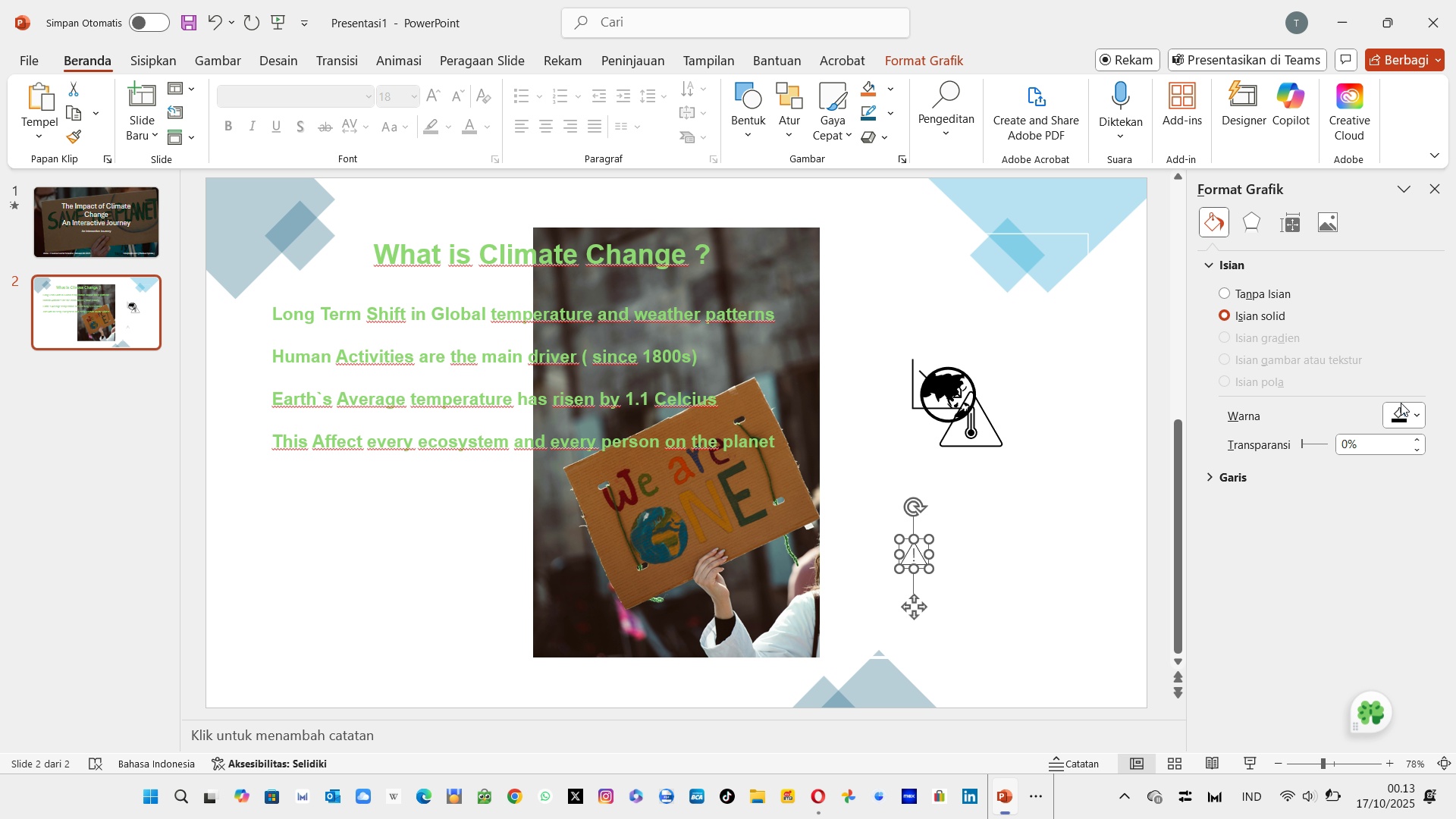 
double_click([1401, 413])
 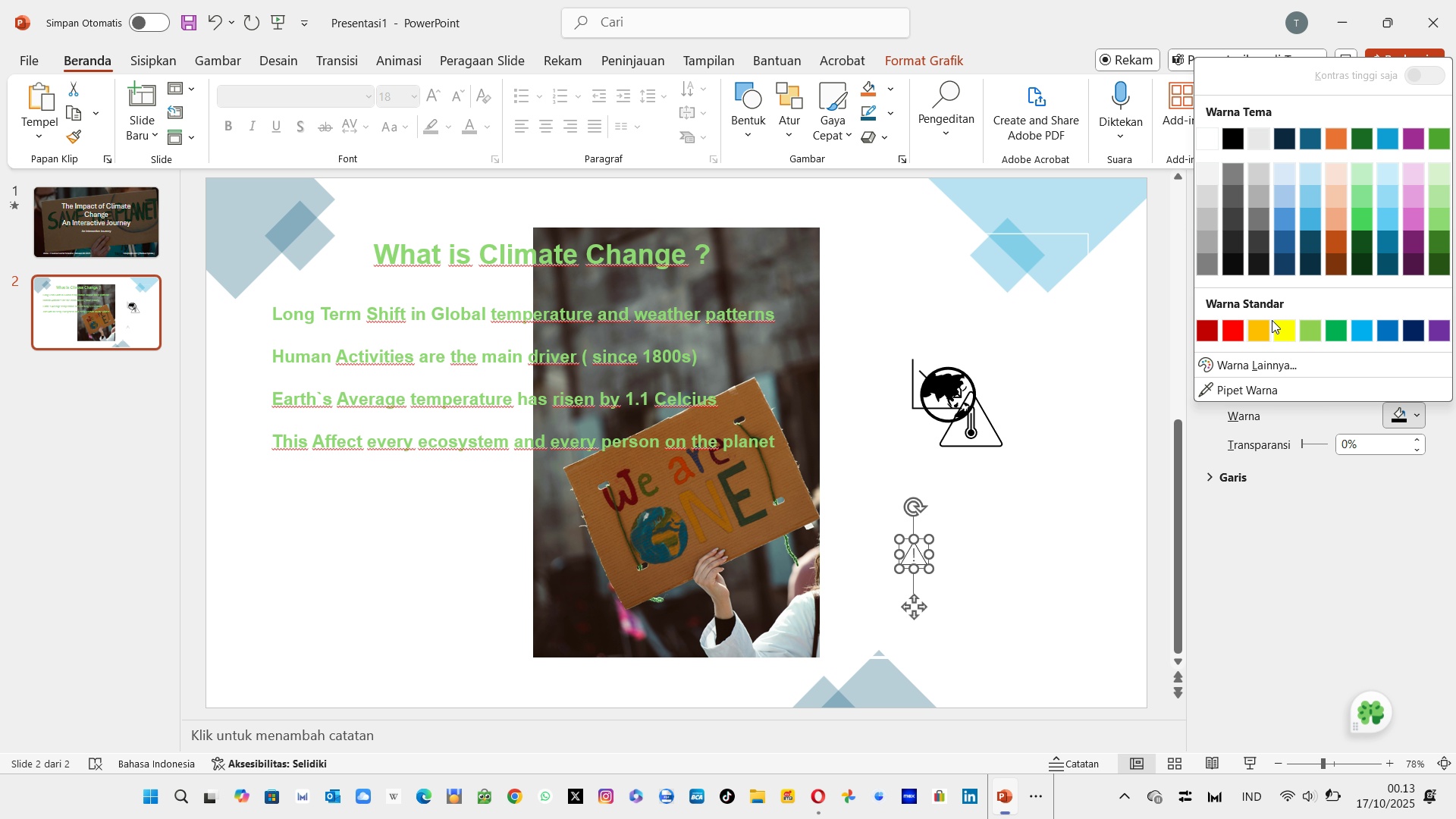 
left_click([1281, 324])
 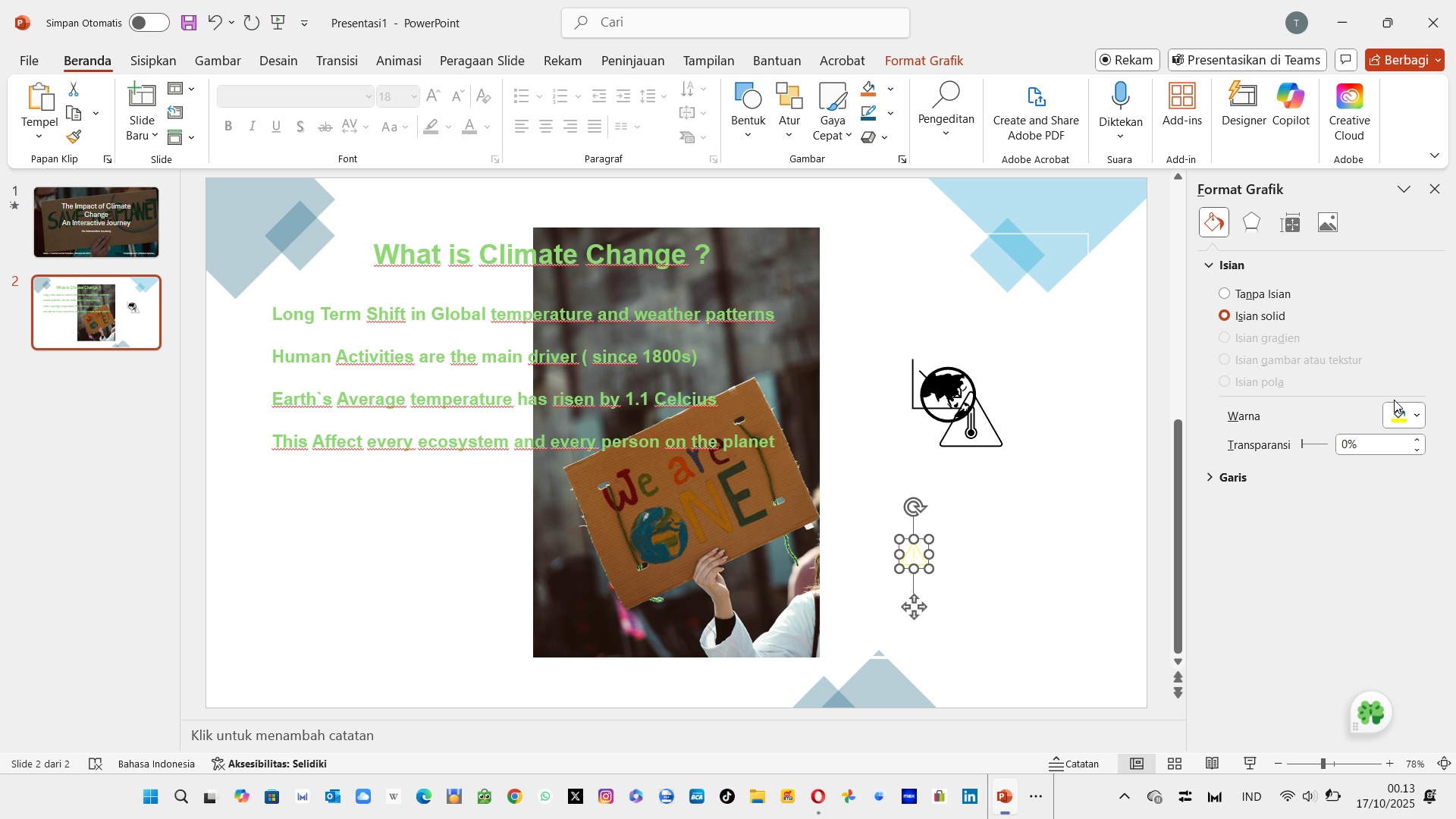 
left_click([1398, 410])
 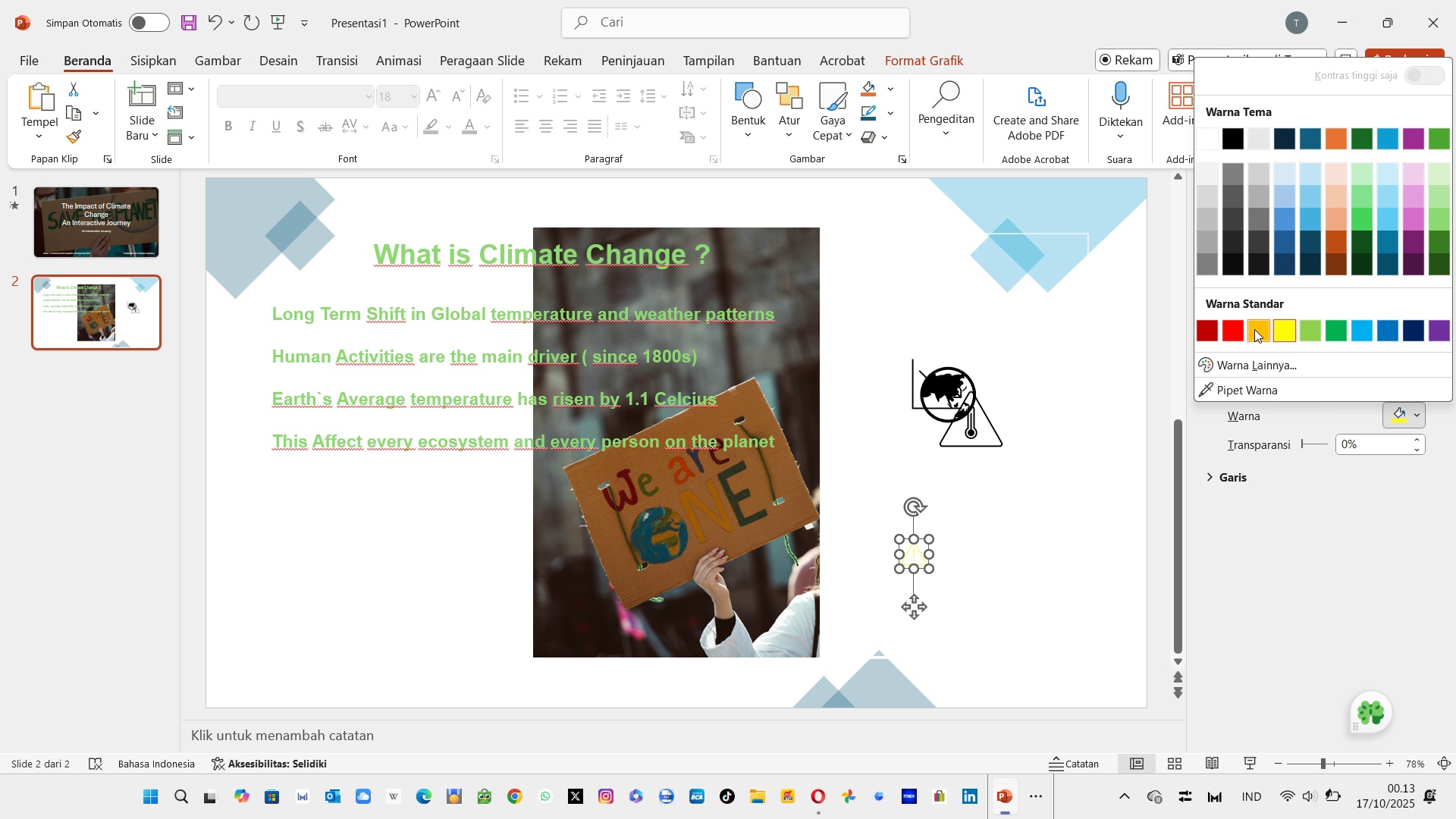 
left_click([1257, 329])
 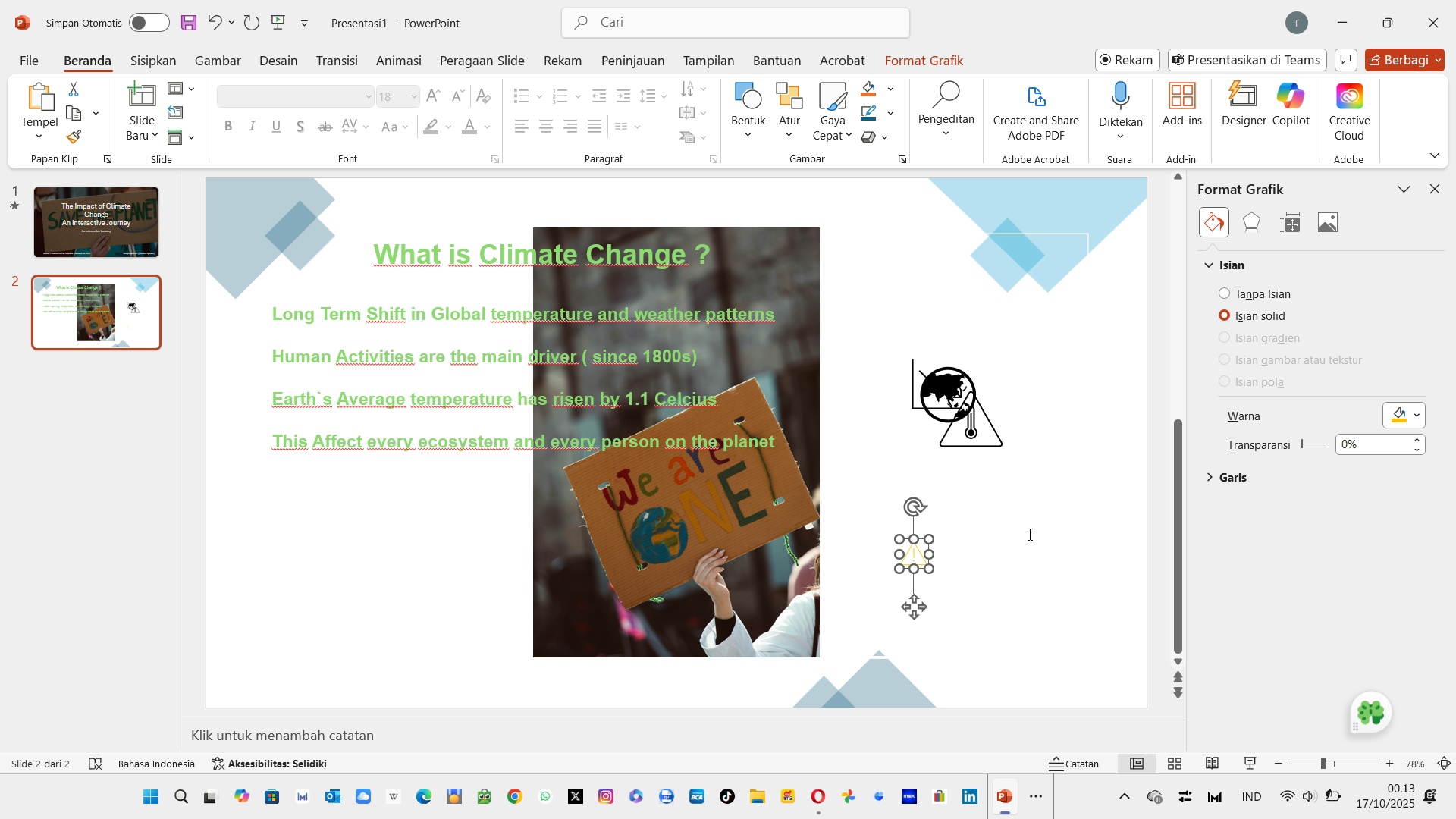 
left_click([1028, 534])
 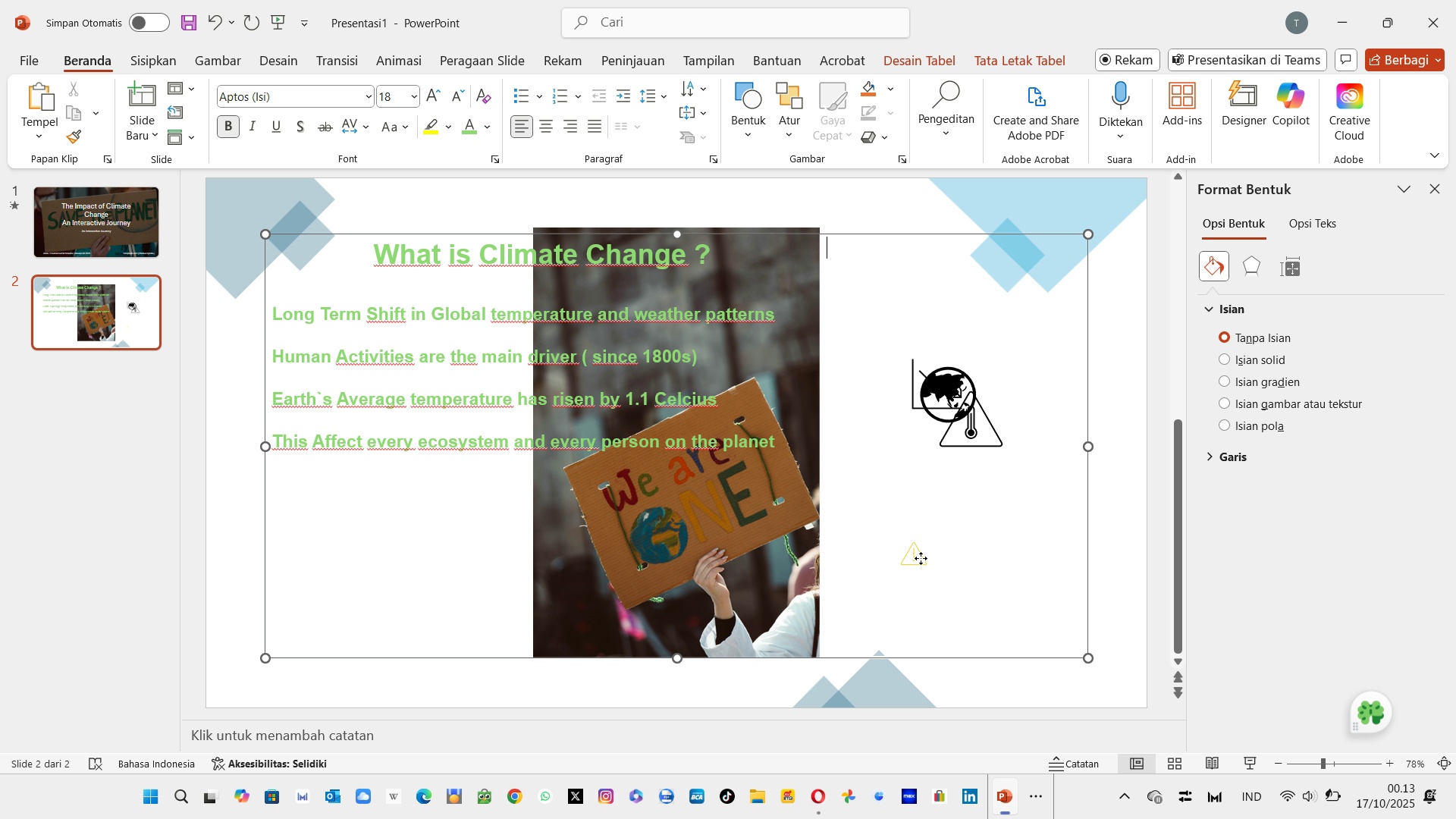 
left_click([921, 558])
 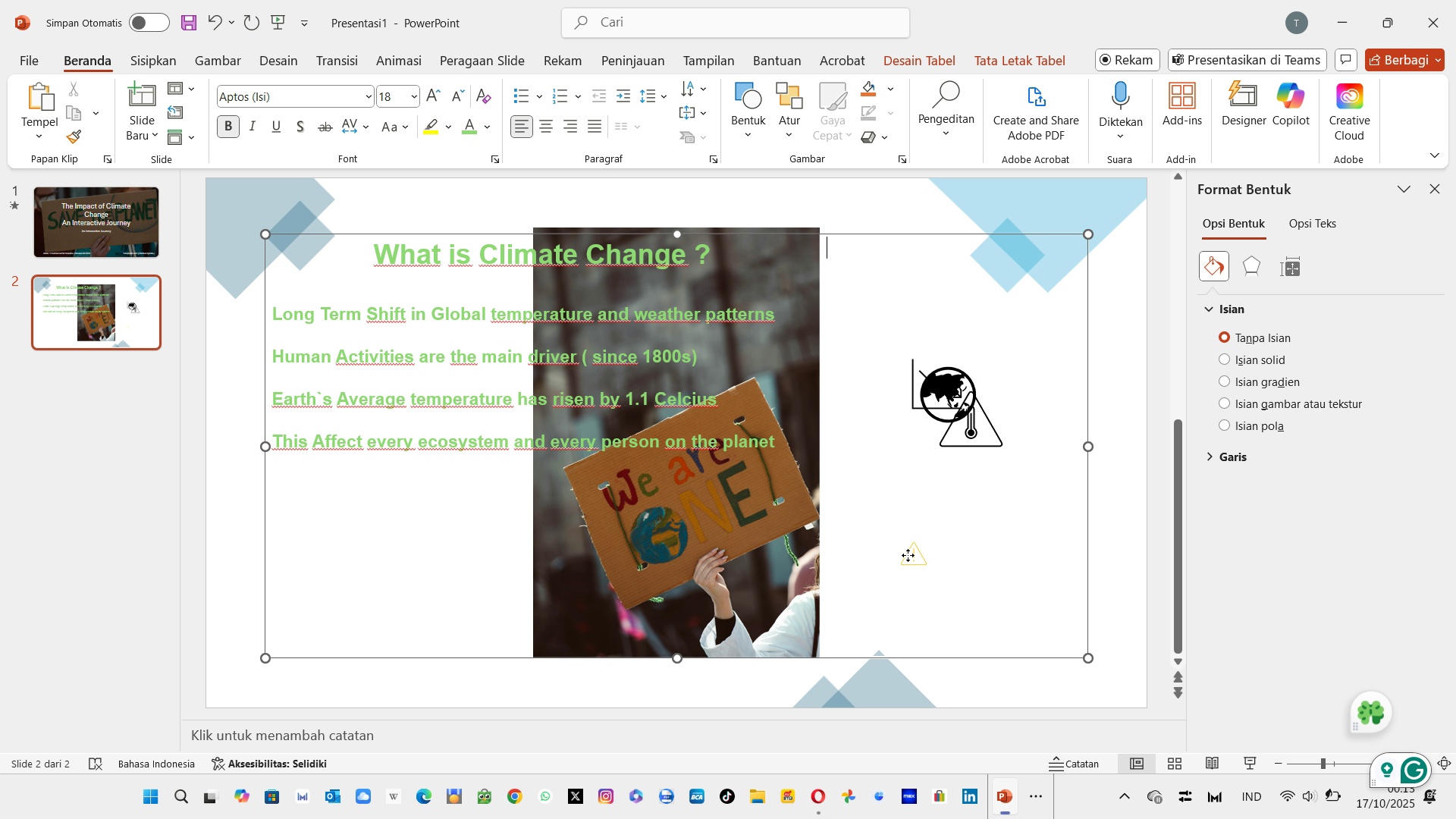 
left_click([908, 555])
 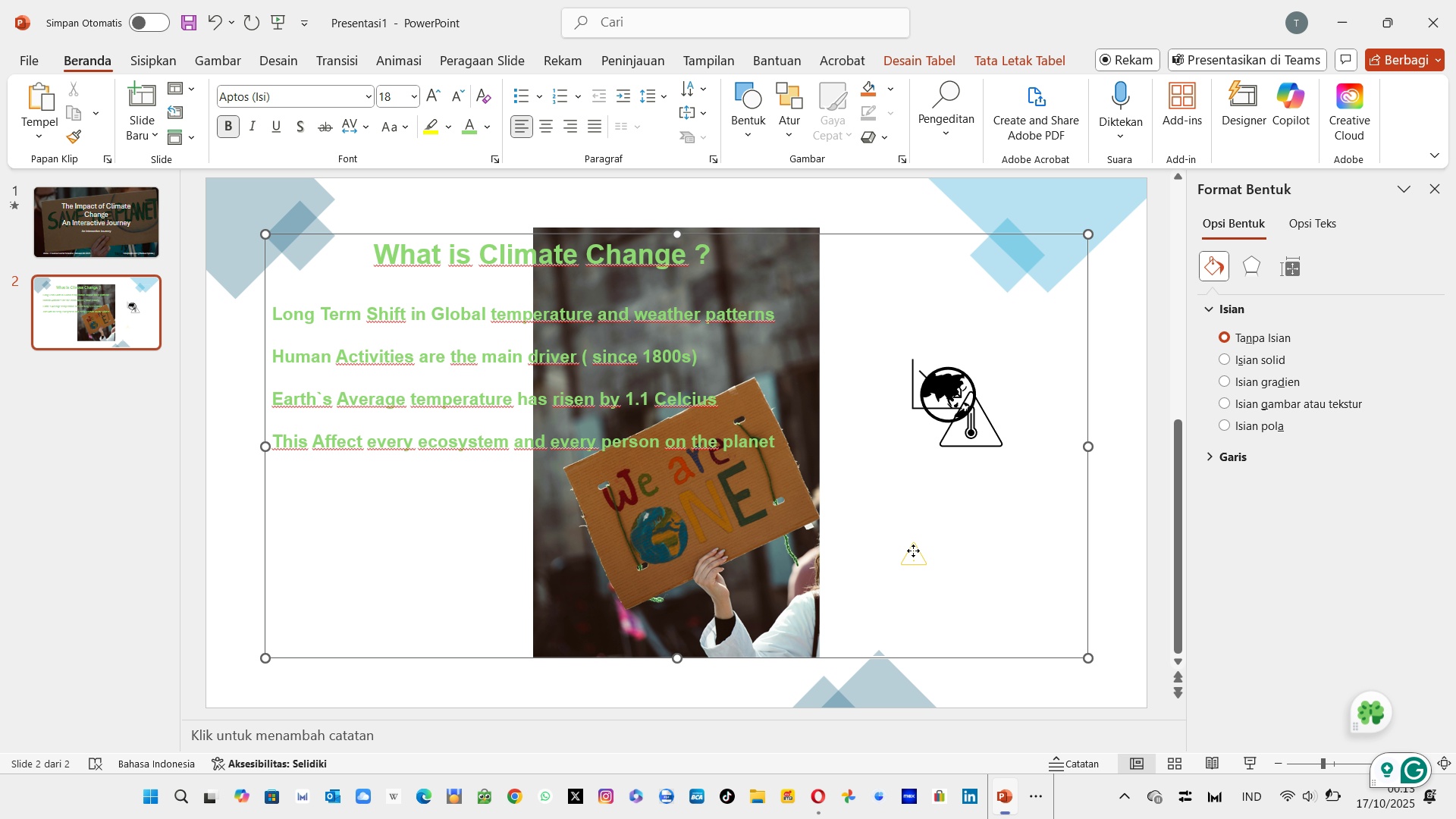 
left_click([913, 551])
 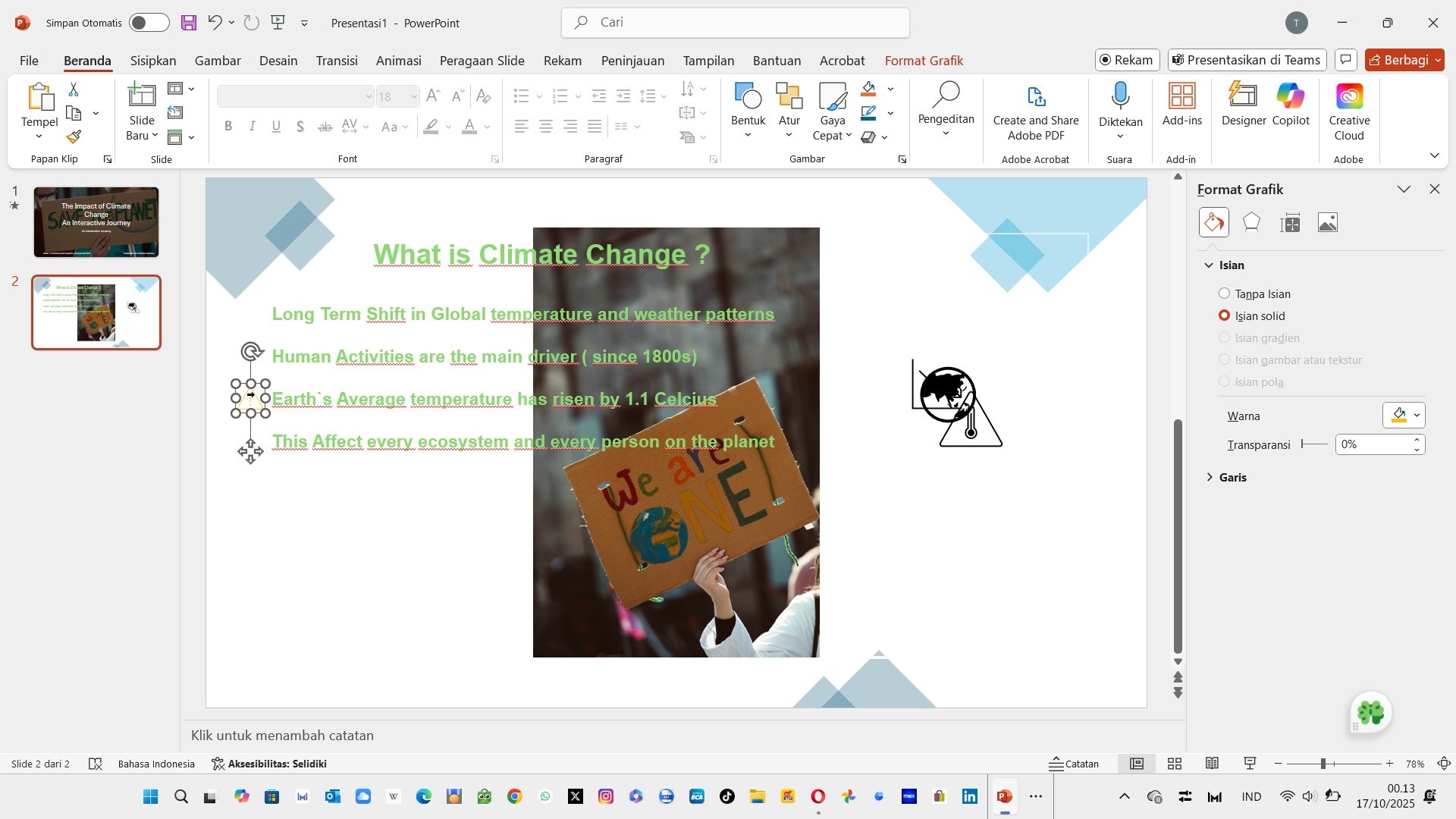 
left_click([524, 466])
 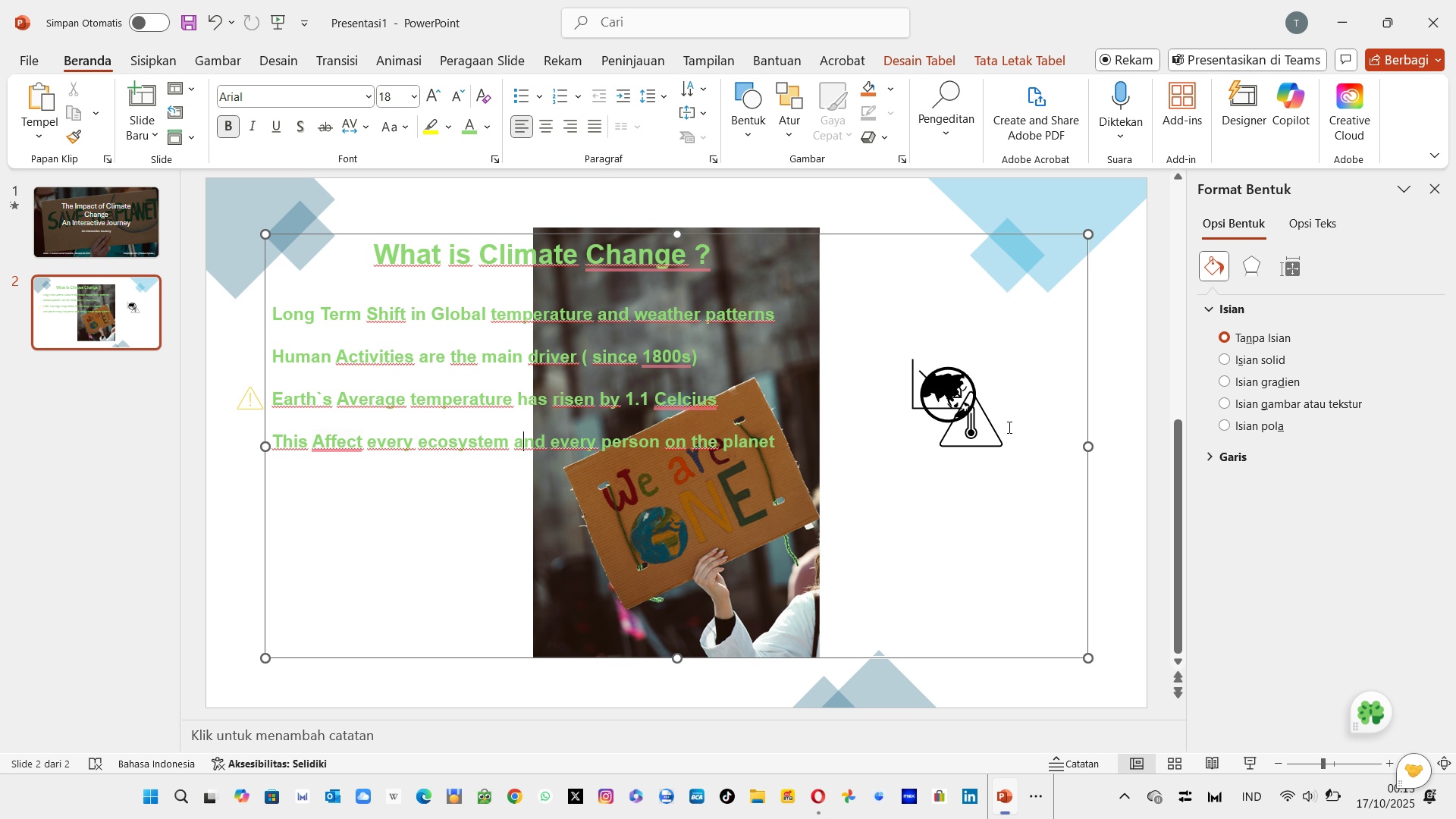 
left_click([973, 439])
 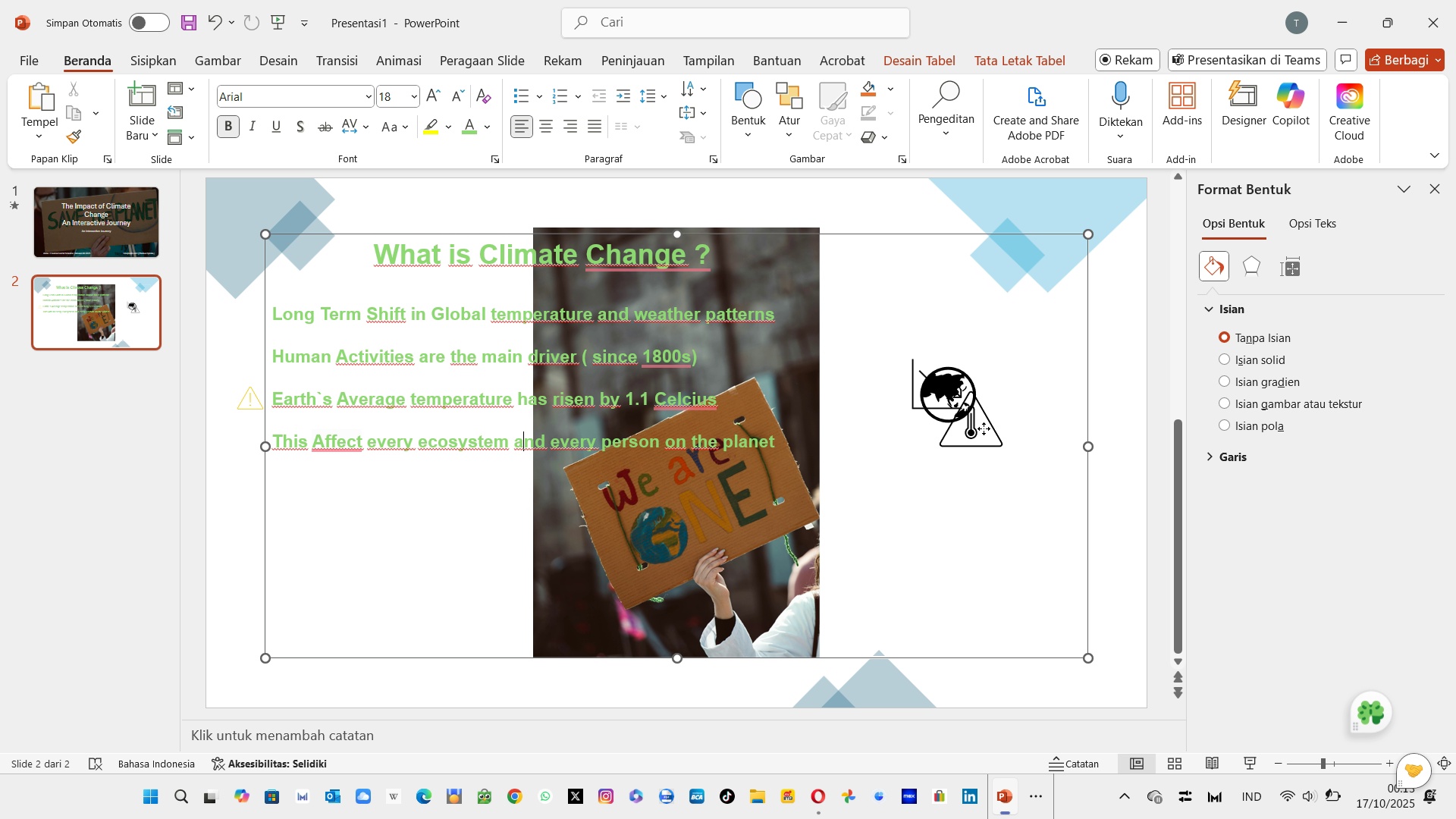 
left_click([984, 428])
 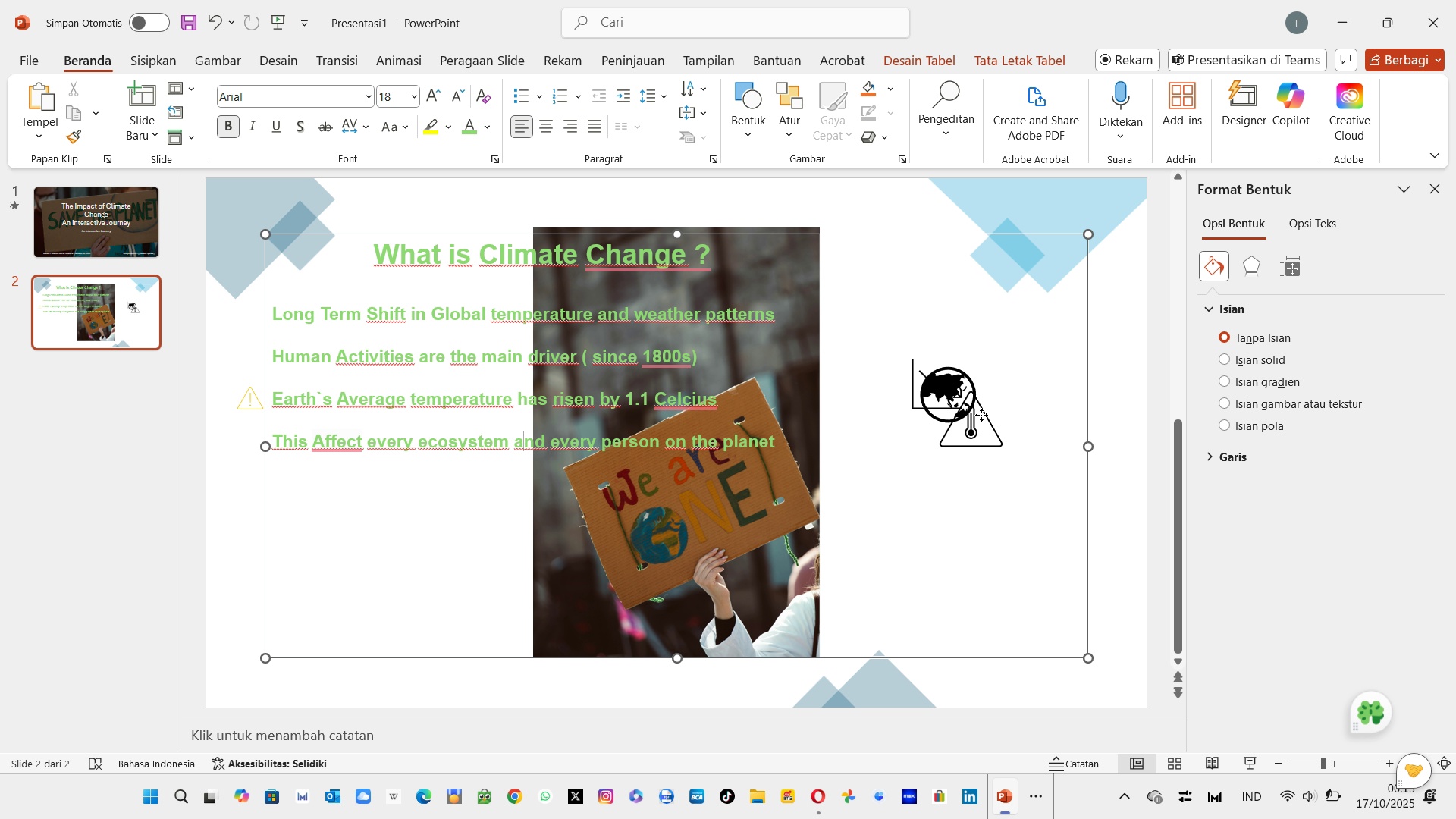 
left_click([981, 415])
 